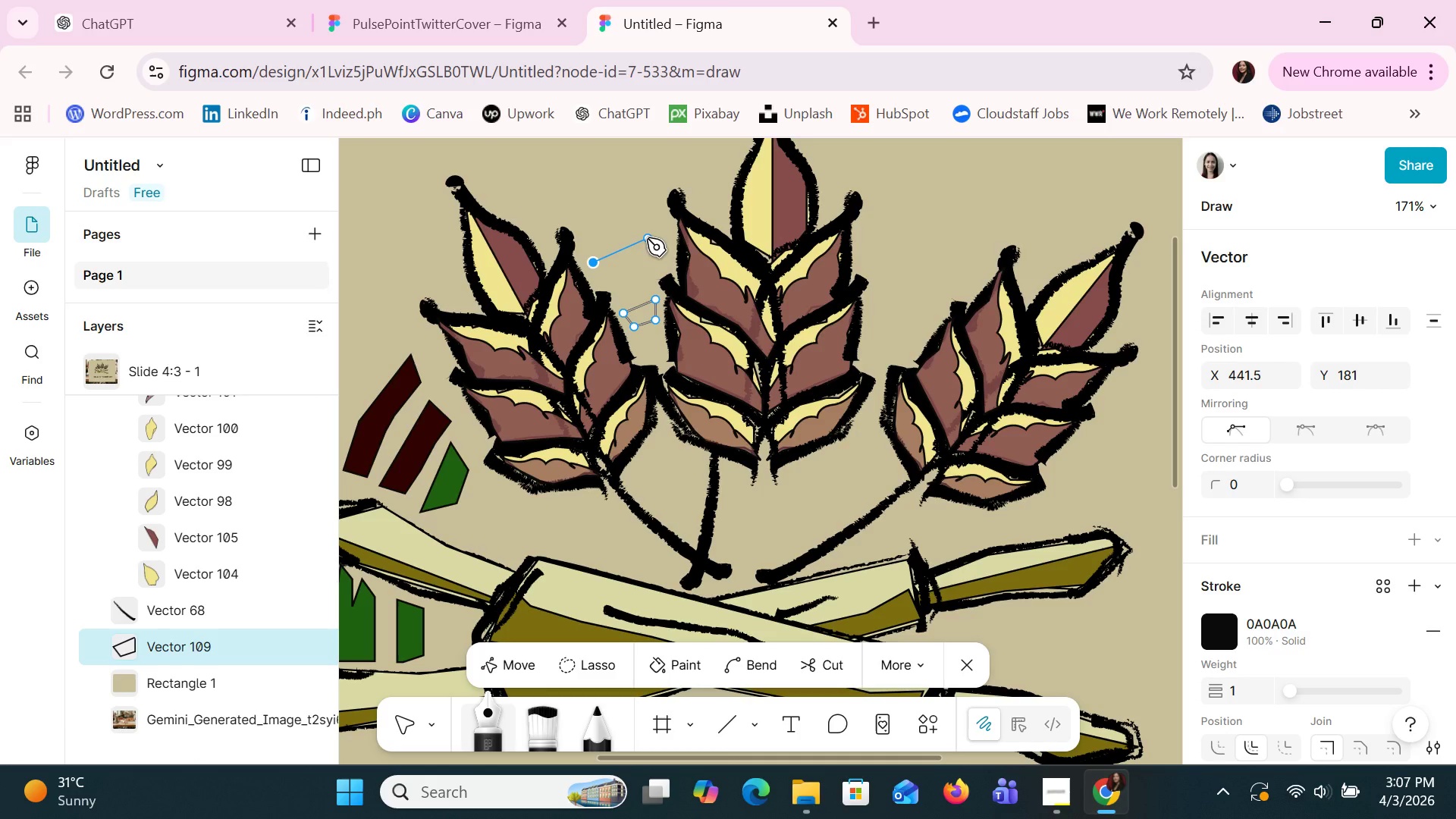 
left_click([648, 238])
 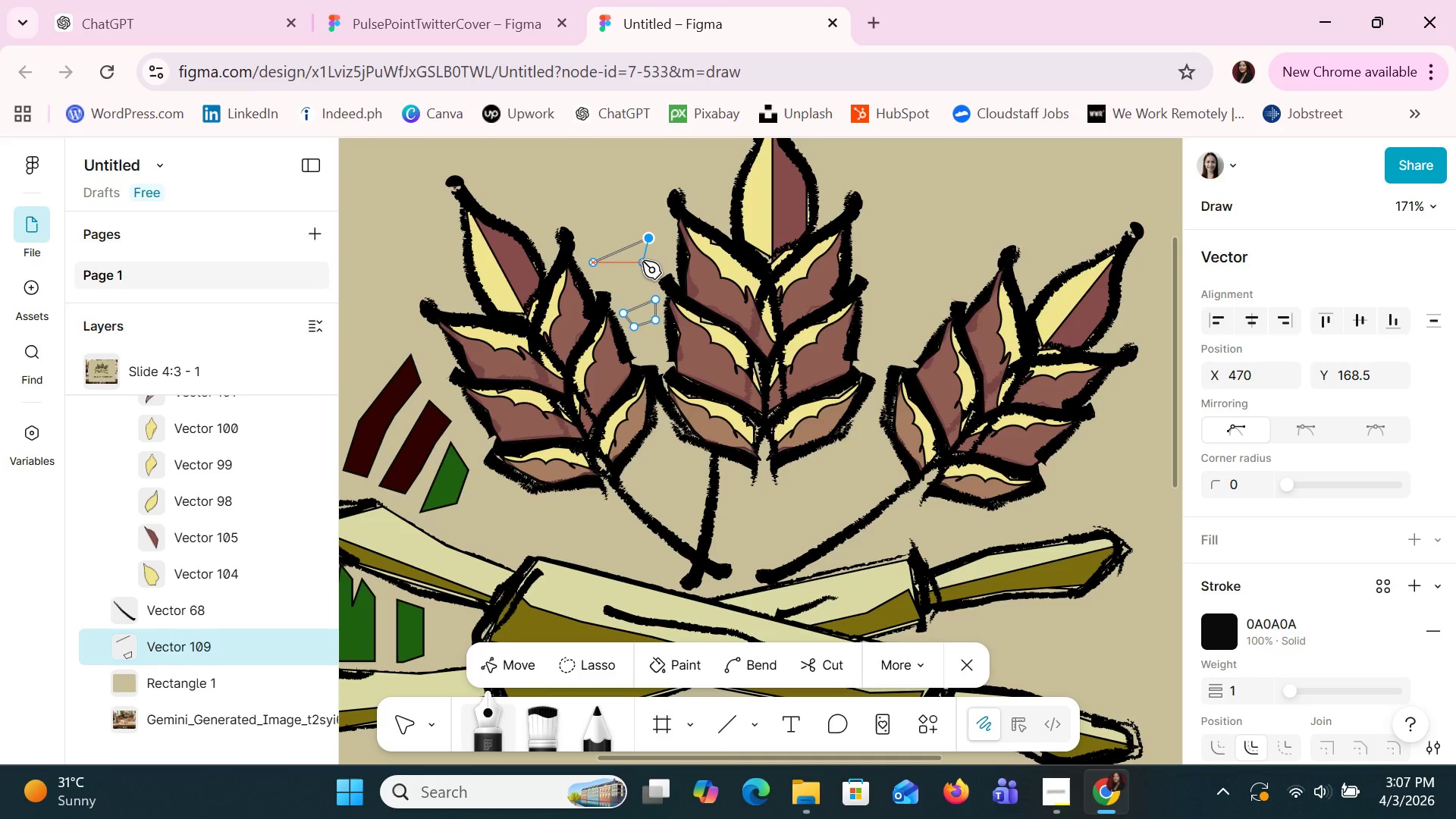 
wait(6.39)
 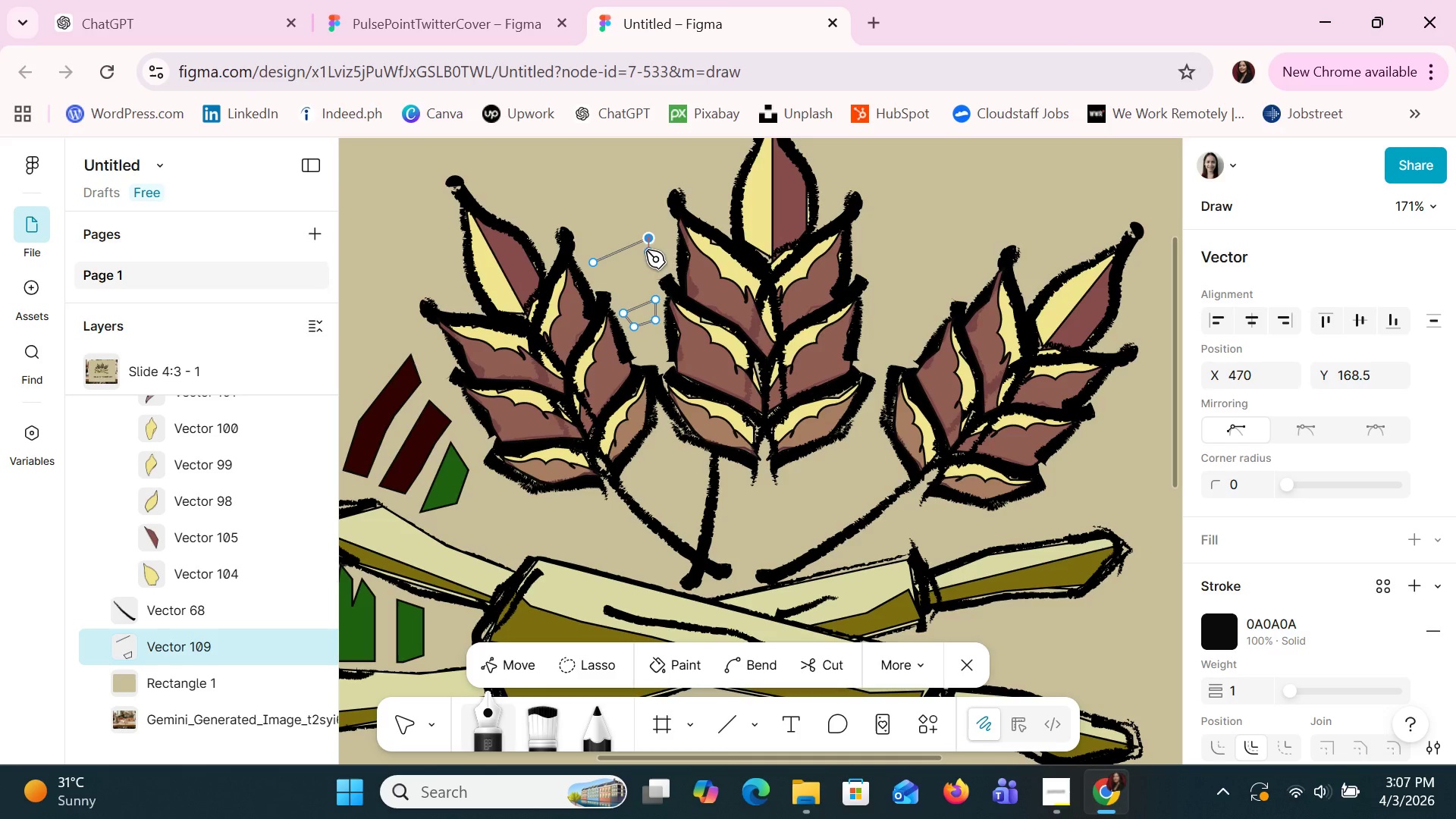 
left_click([642, 261])
 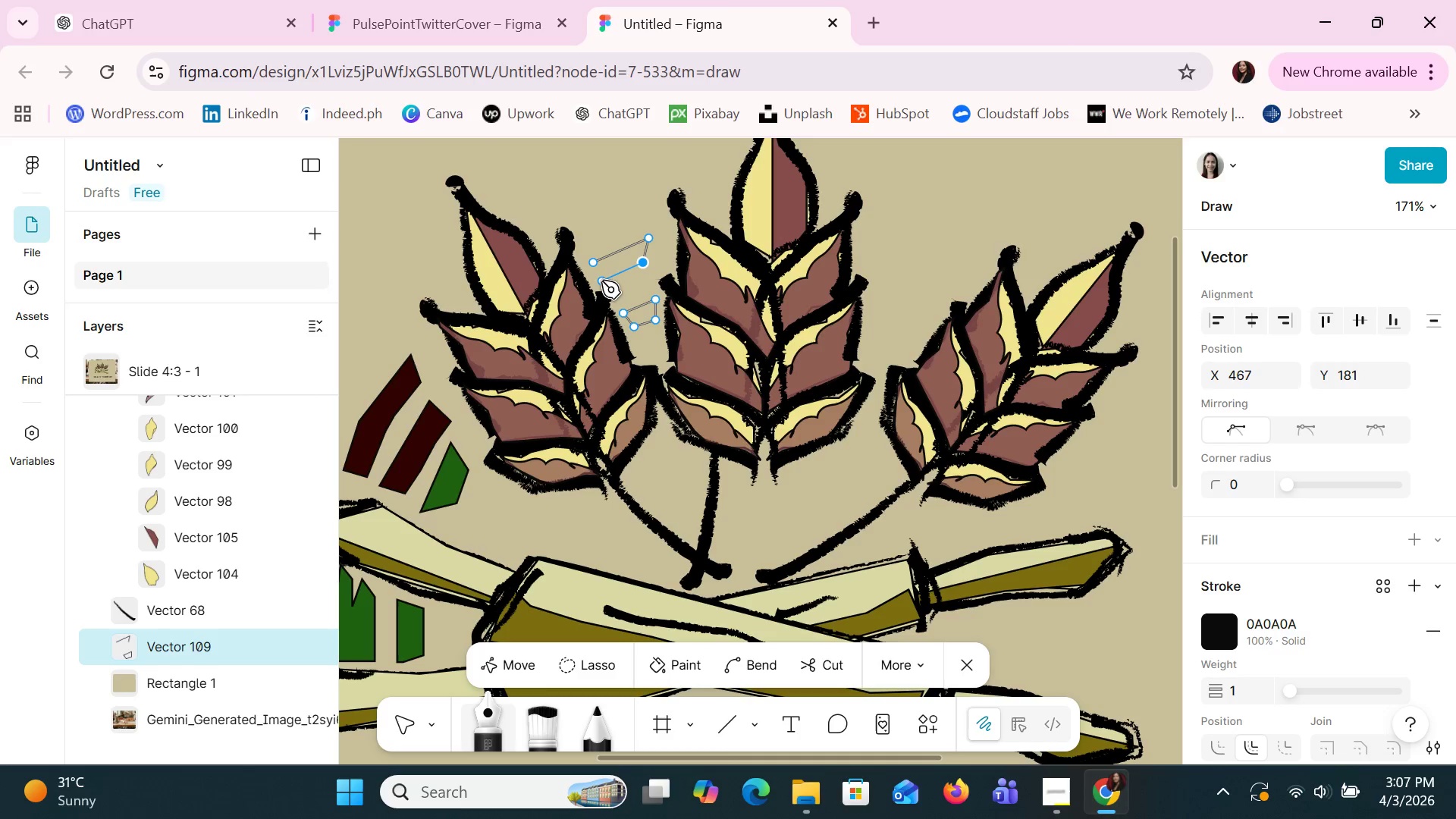 
left_click([601, 281])
 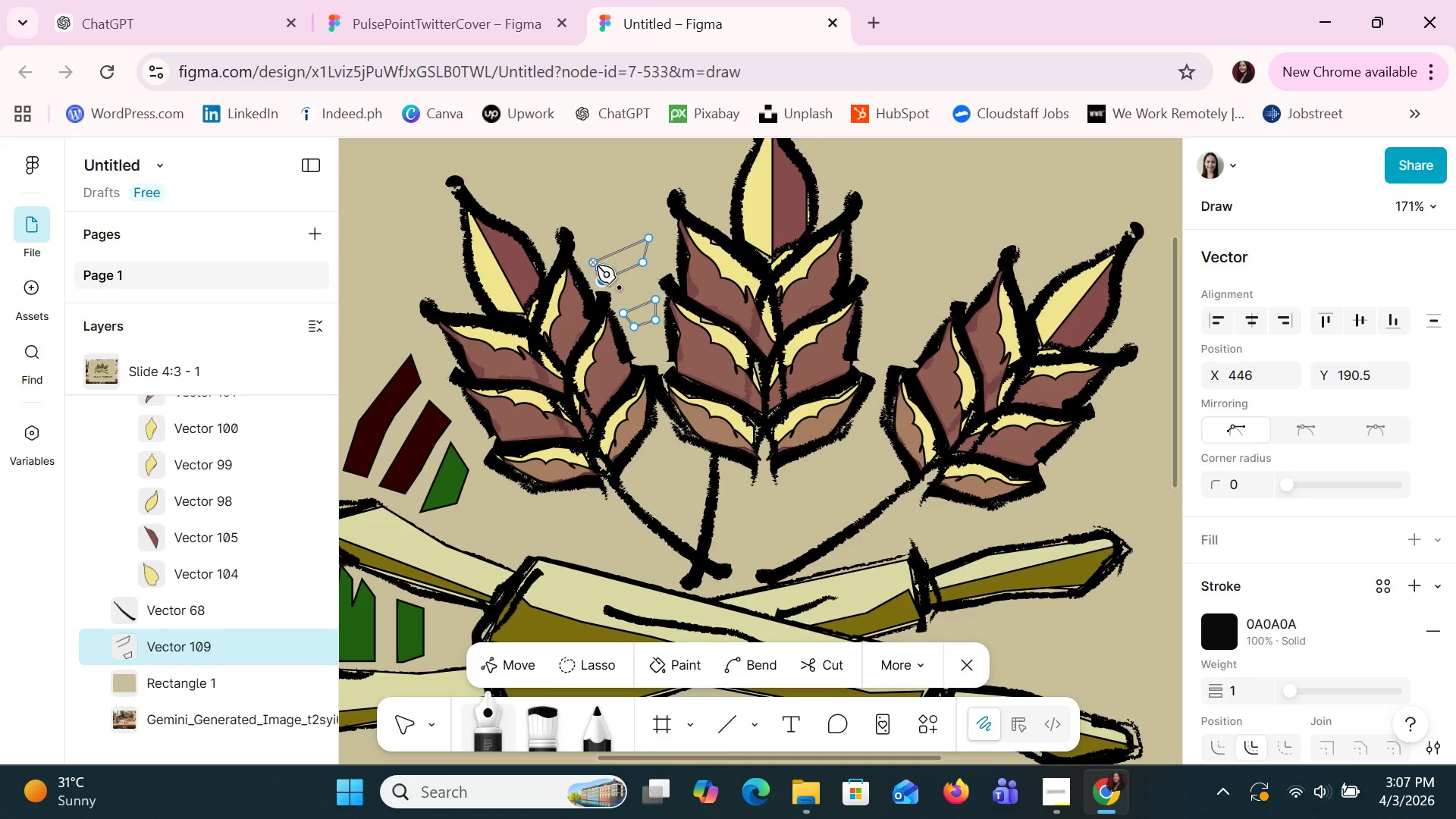 
left_click([593, 260])
 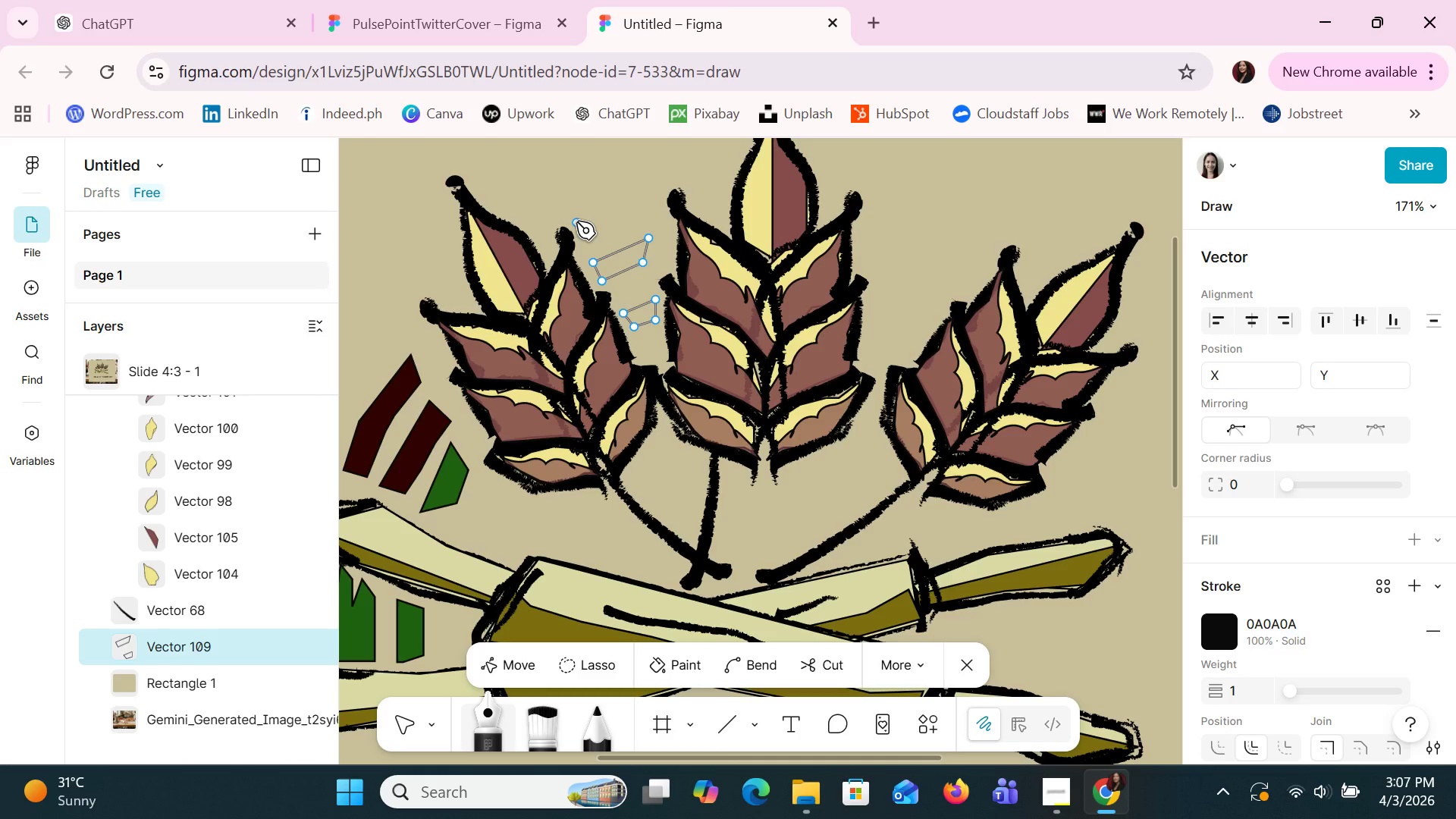 
left_click([576, 221])
 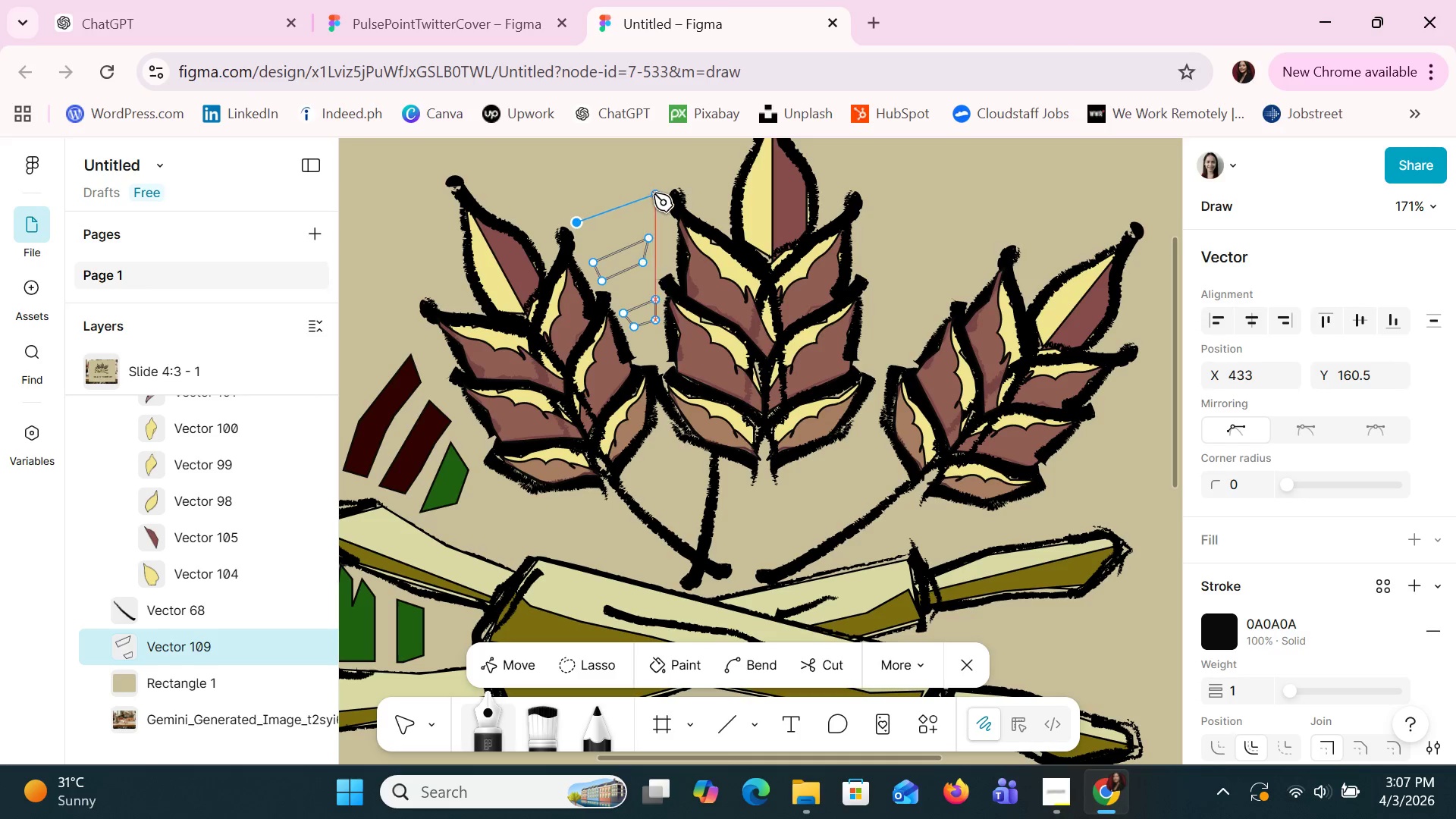 
left_click([655, 193])
 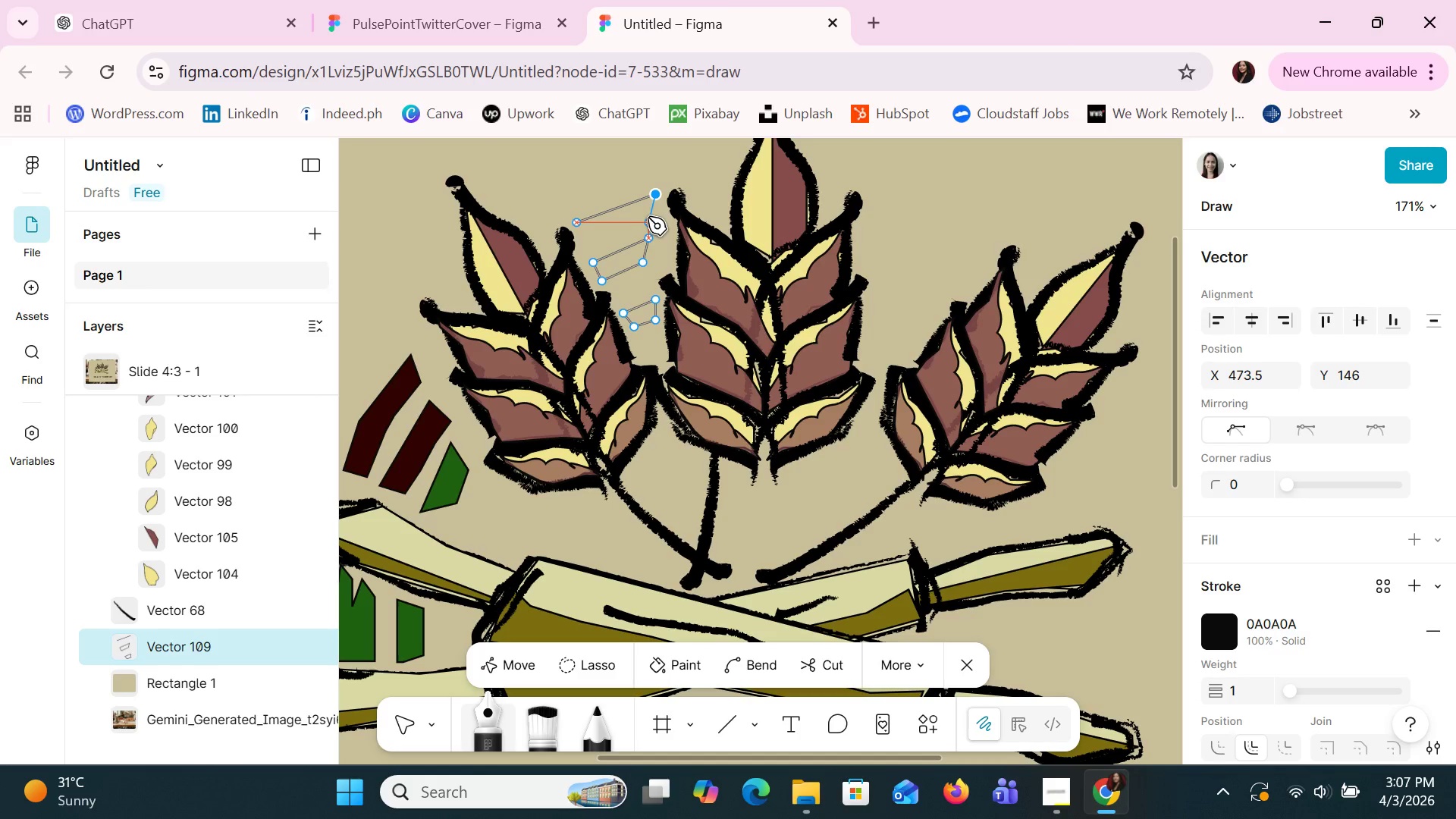 
left_click([648, 215])
 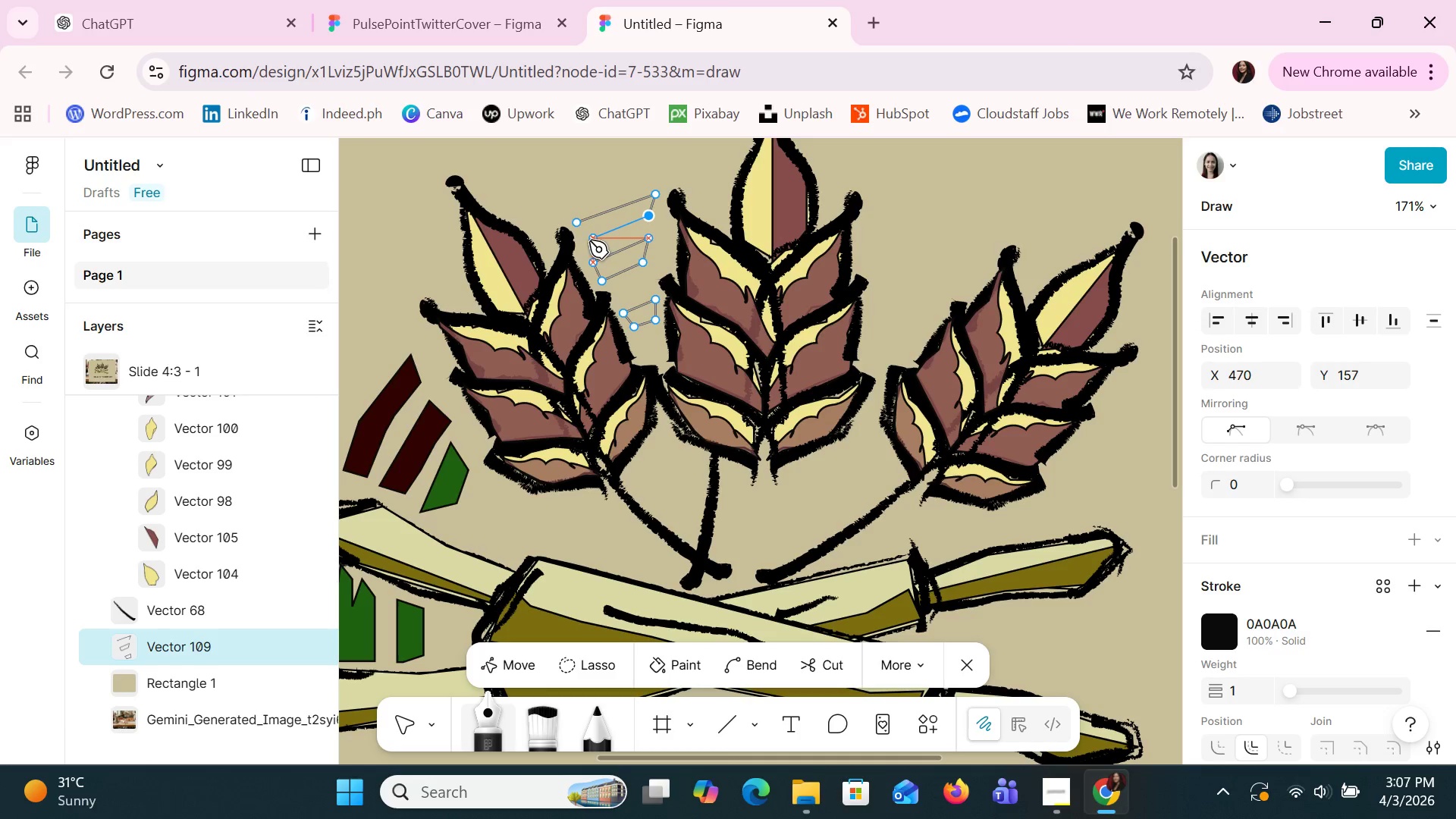 
left_click([585, 238])
 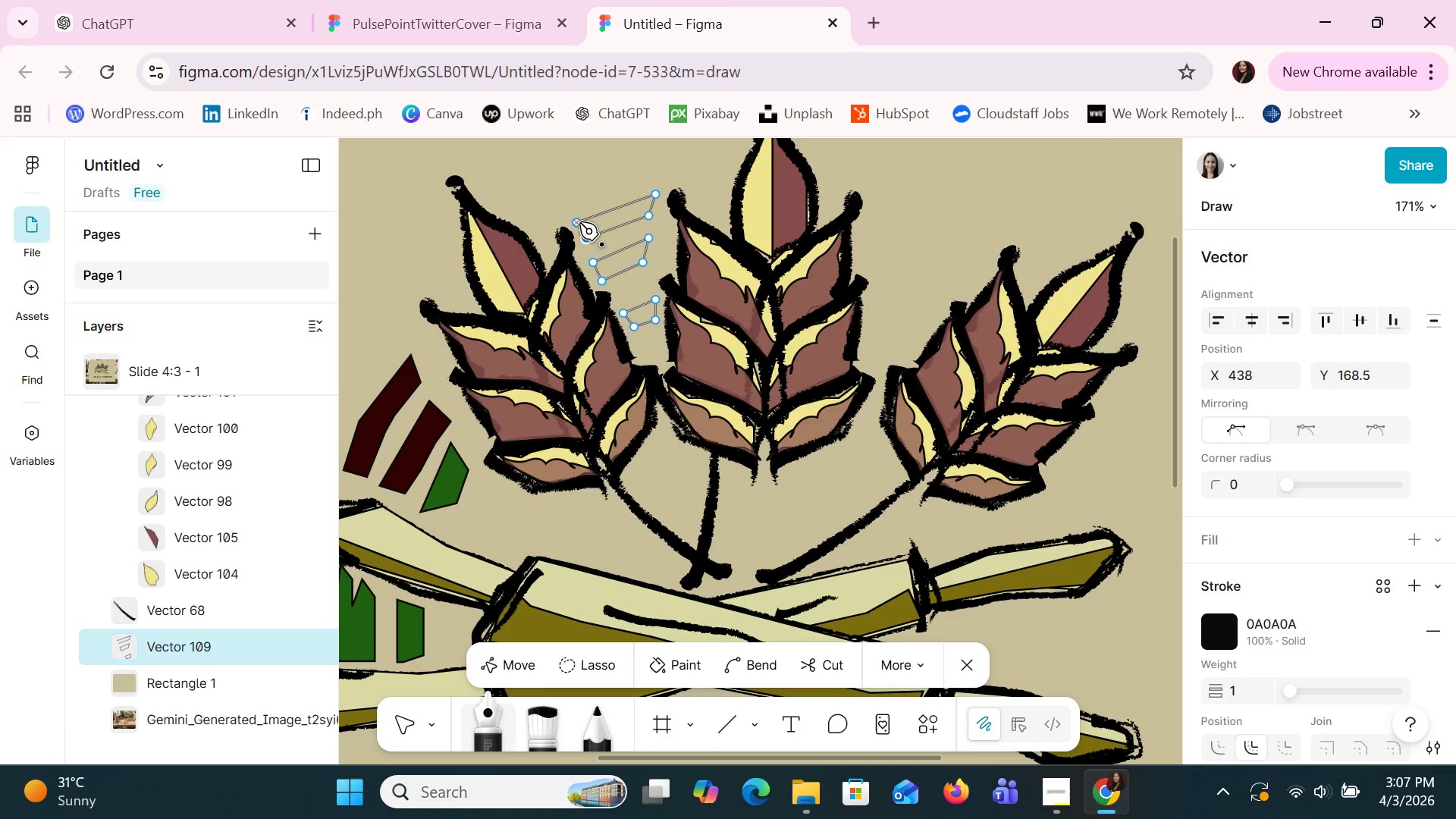 
left_click([573, 219])
 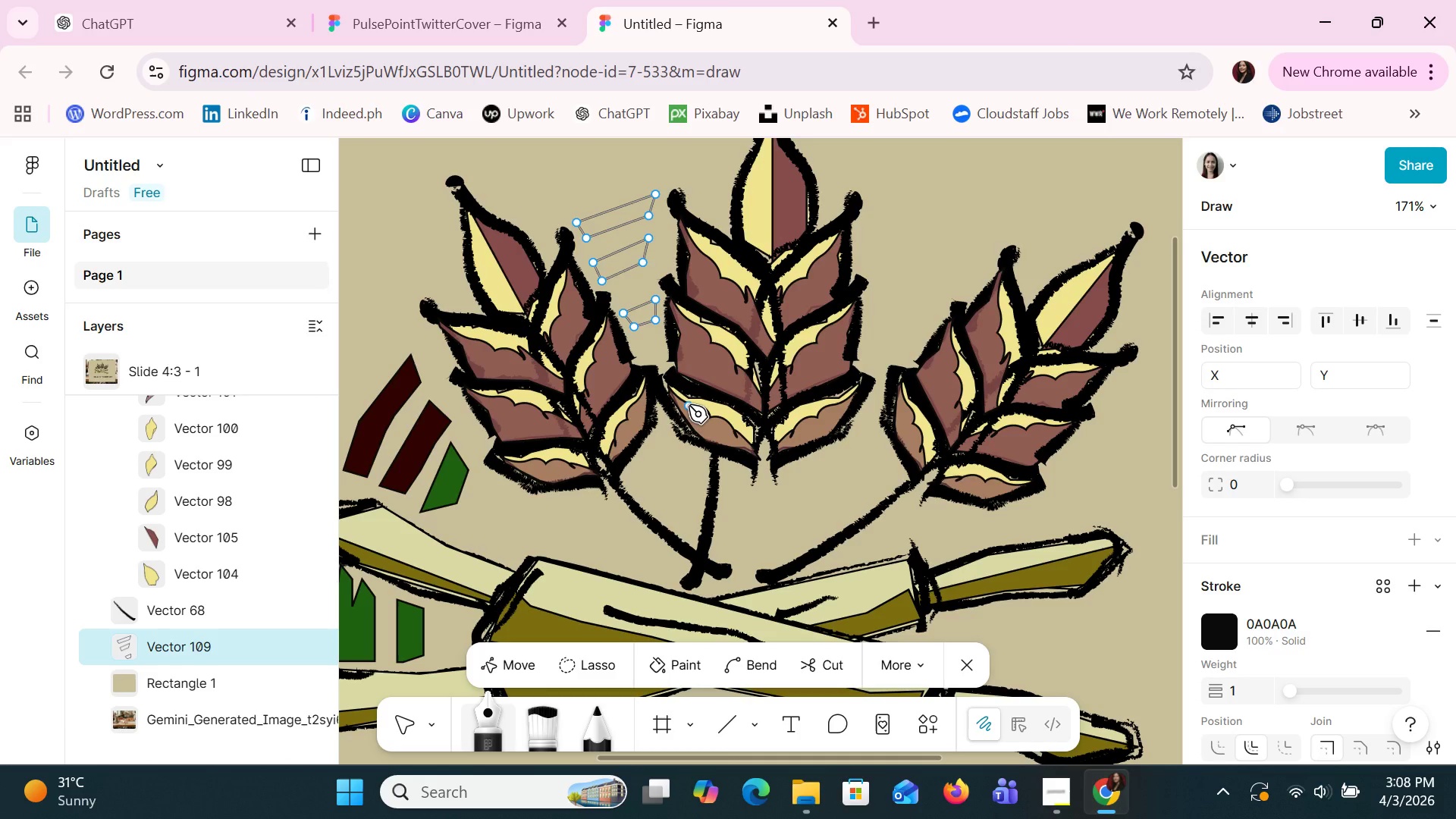 
wait(7.41)
 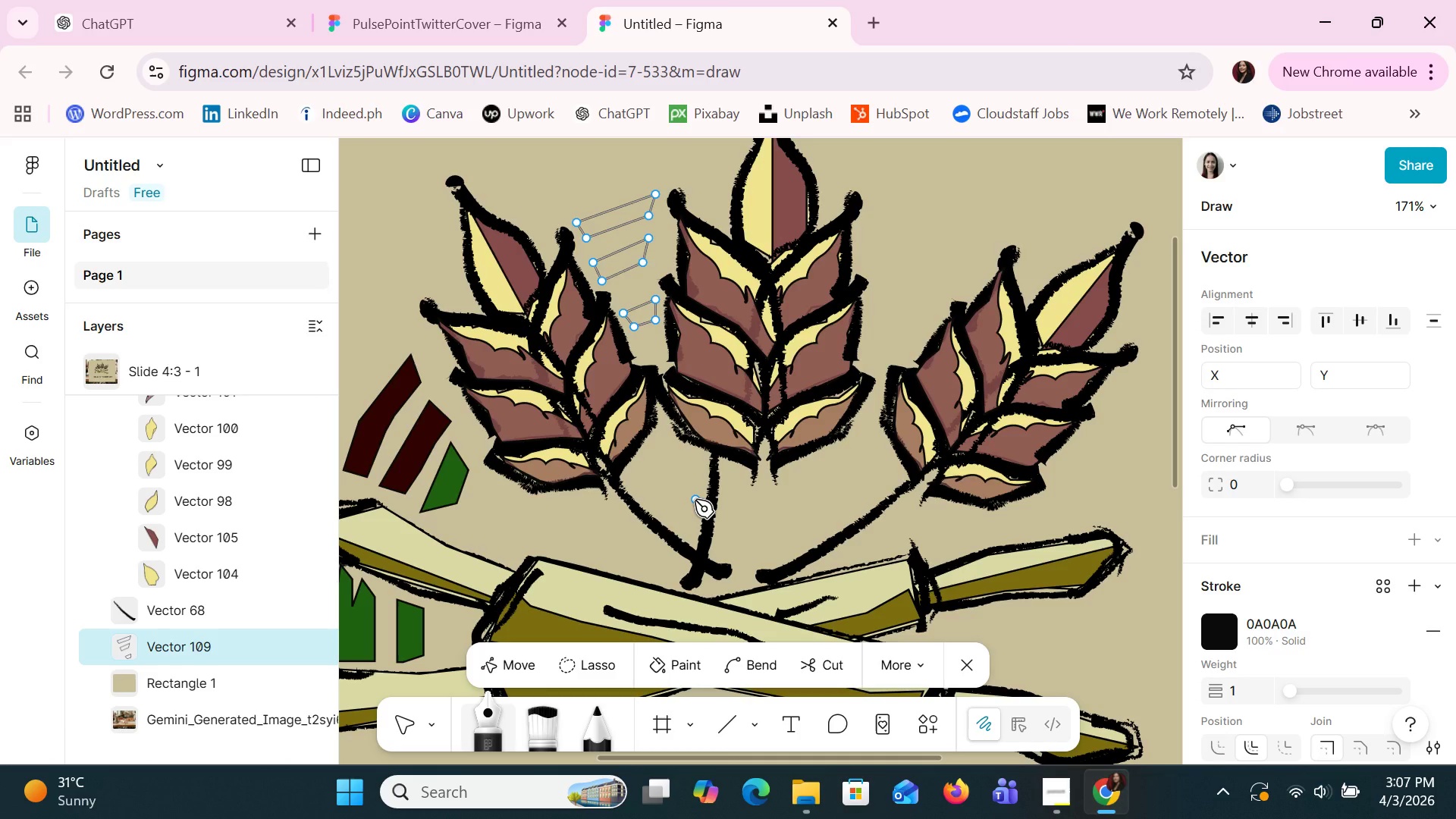 
left_click([672, 664])
 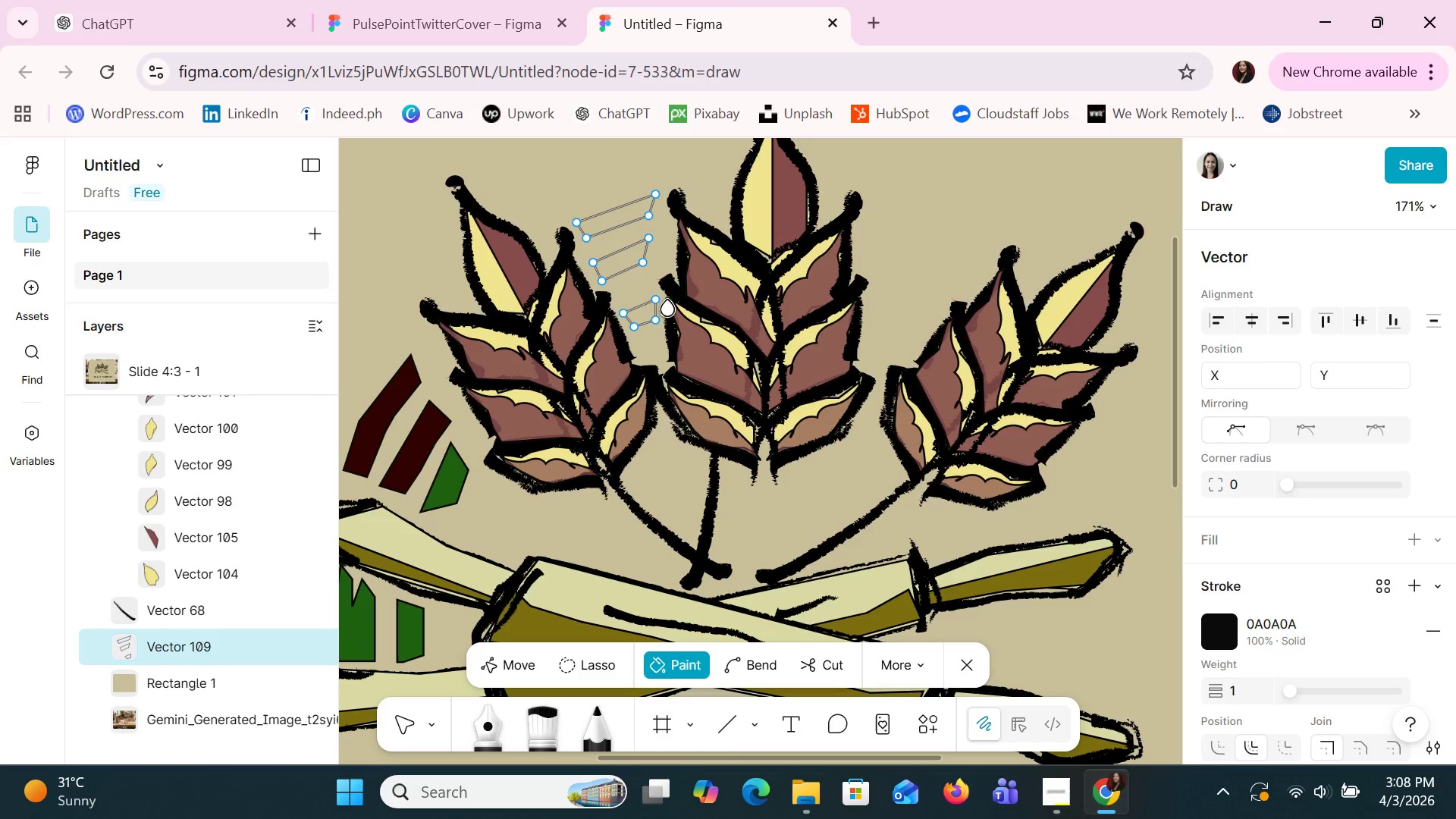 
left_click([655, 306])
 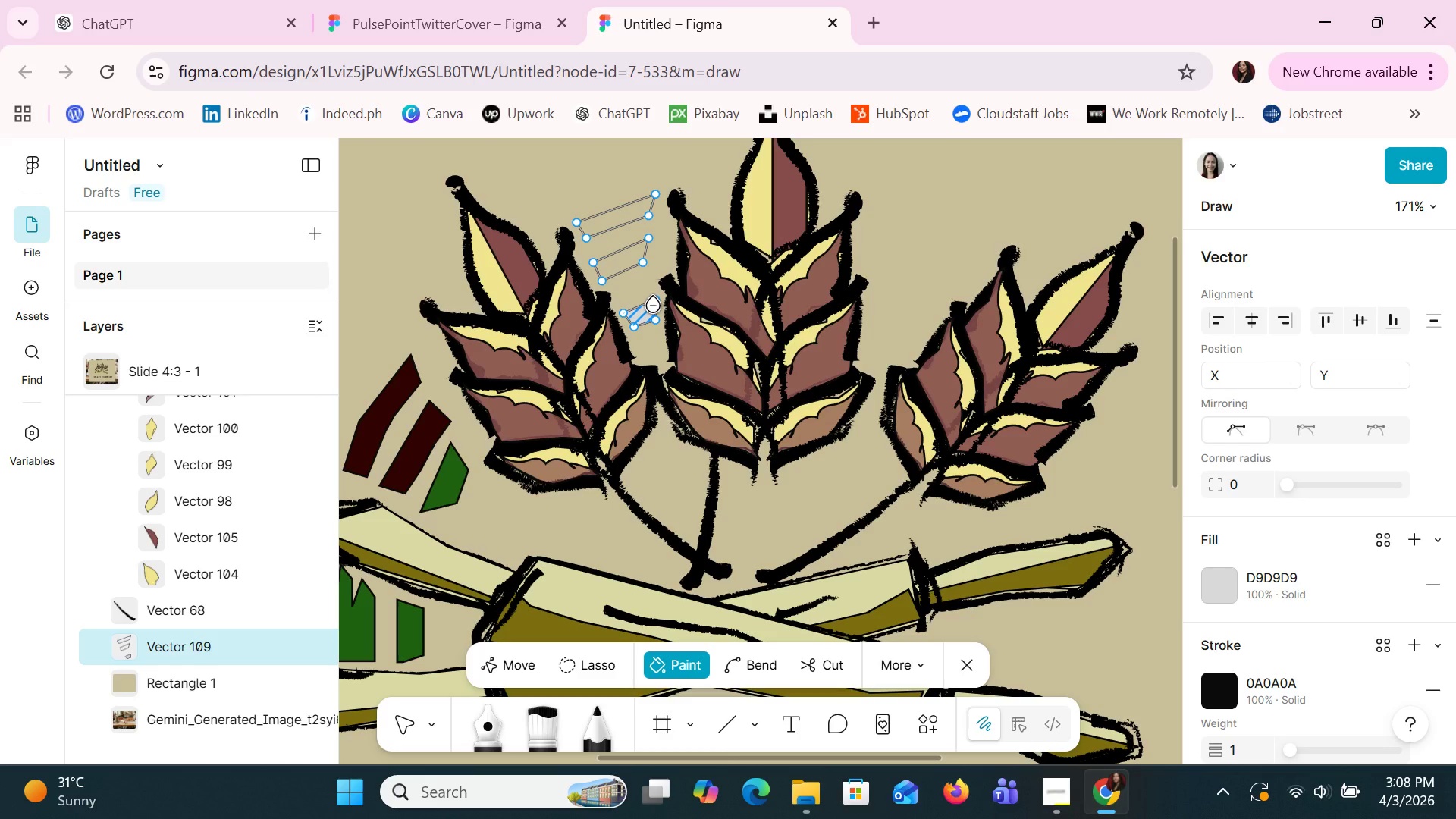 
left_click([628, 260])
 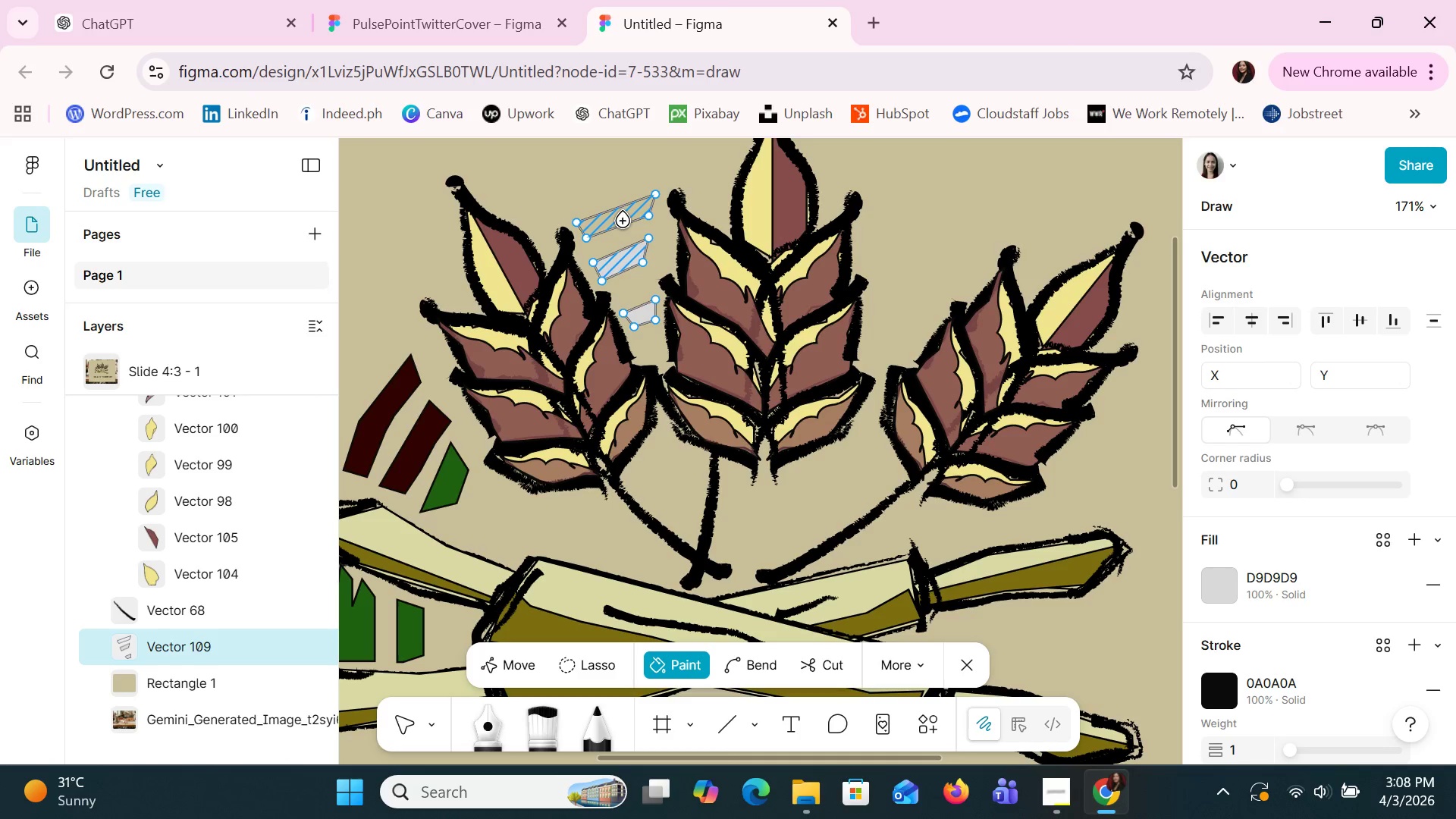 
left_click([623, 220])
 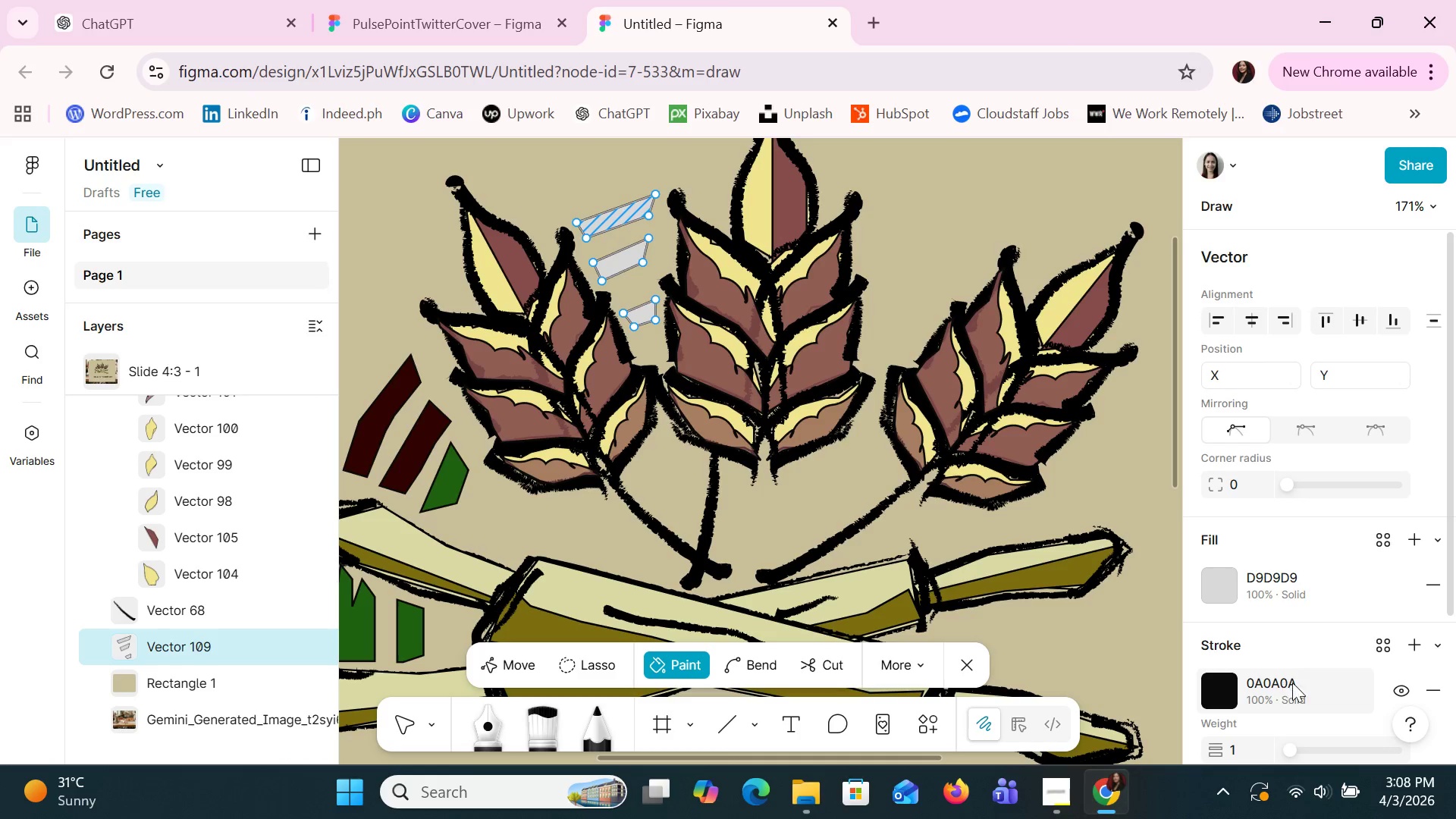 
left_click([1257, 590])
 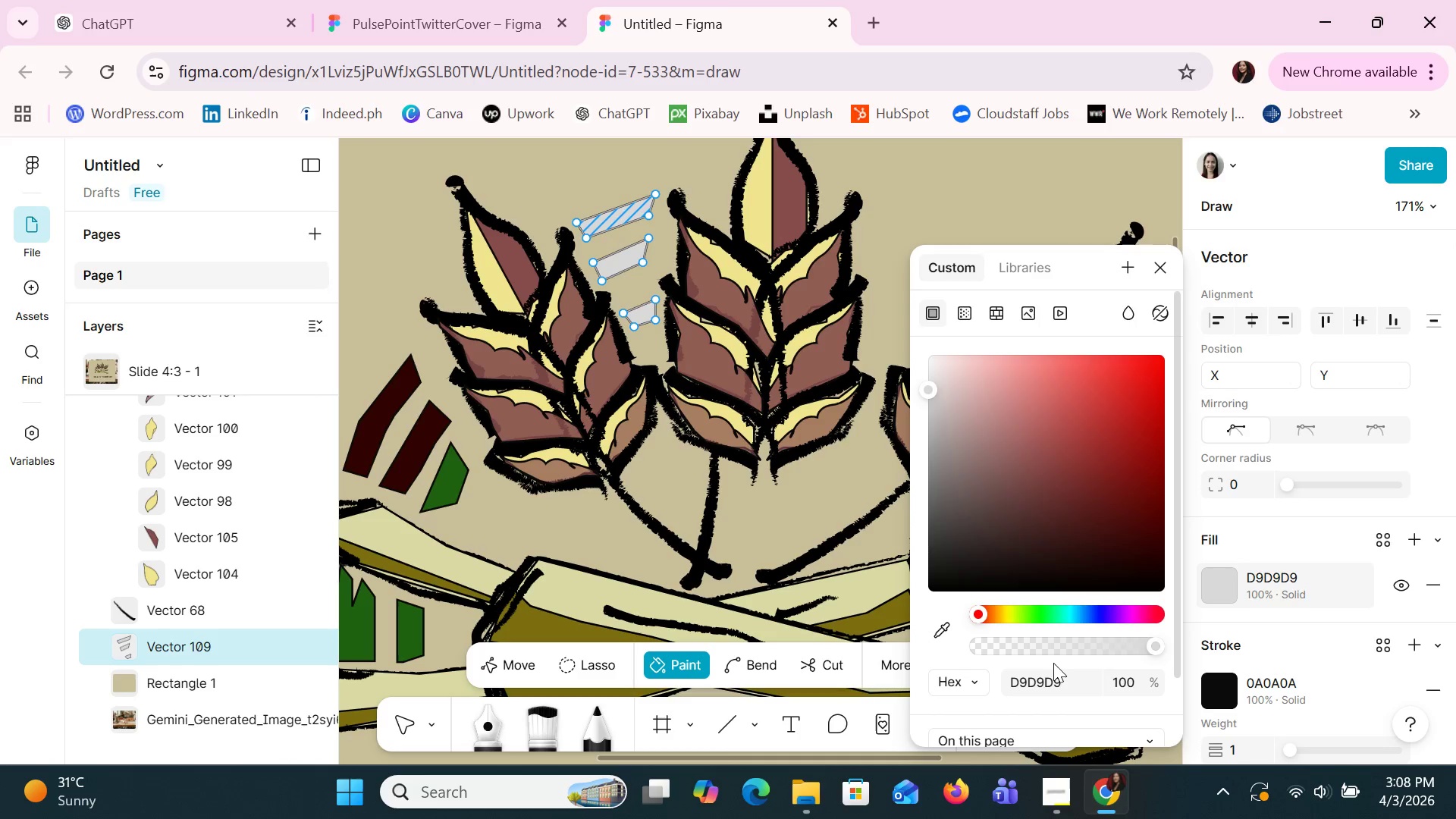 
left_click([1056, 675])
 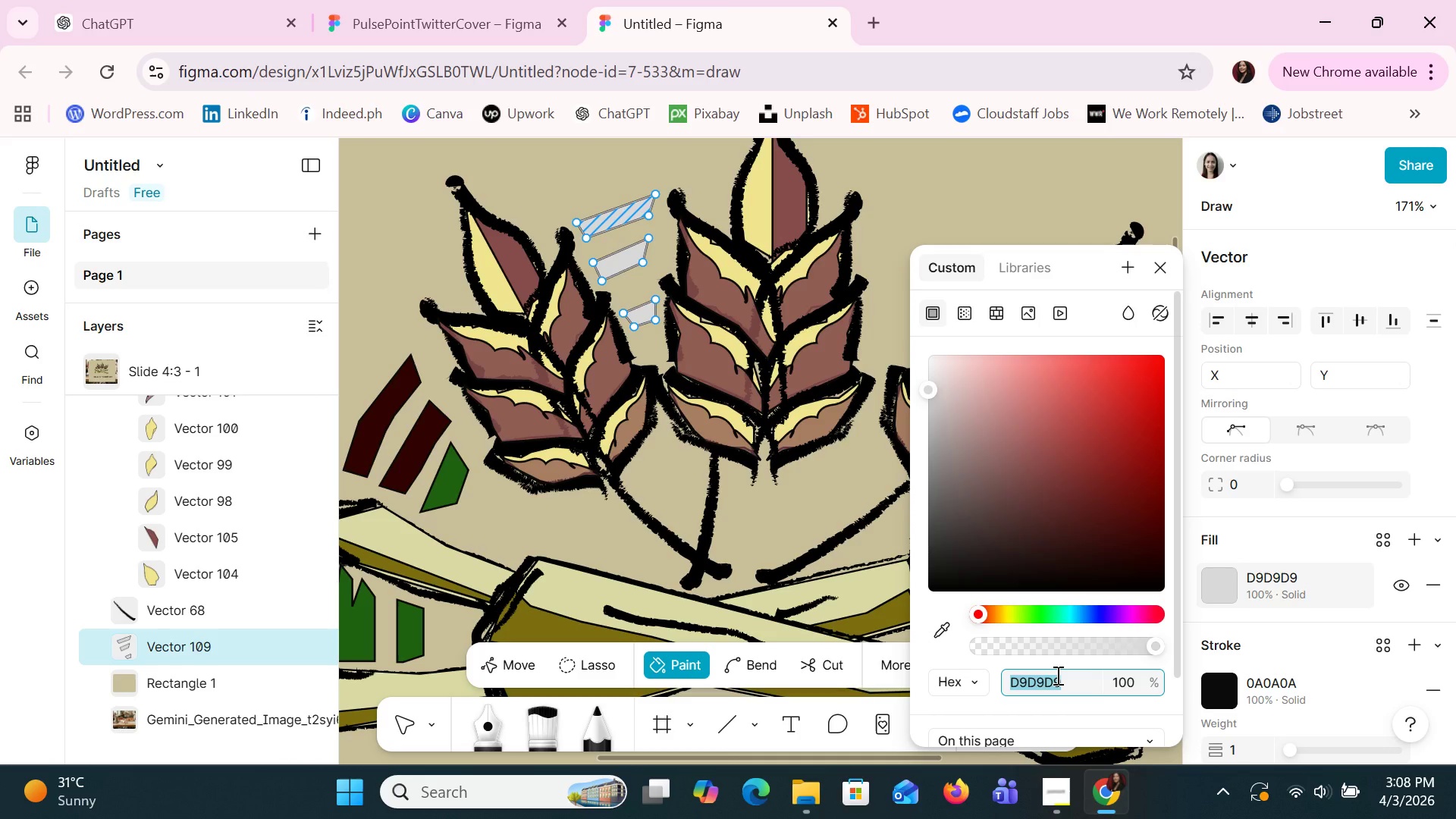 
key(Control+V)
 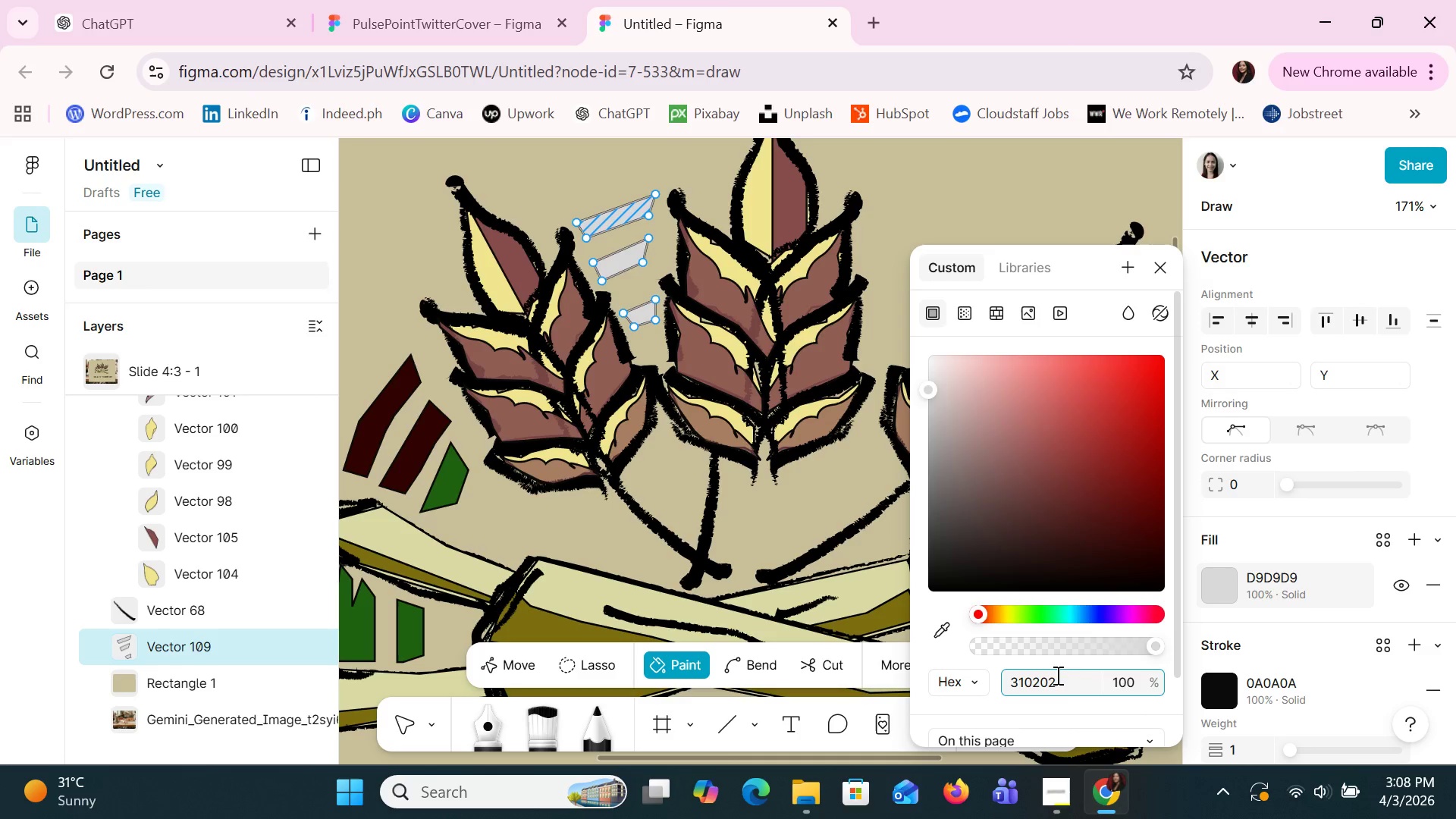 
key(Enter)
 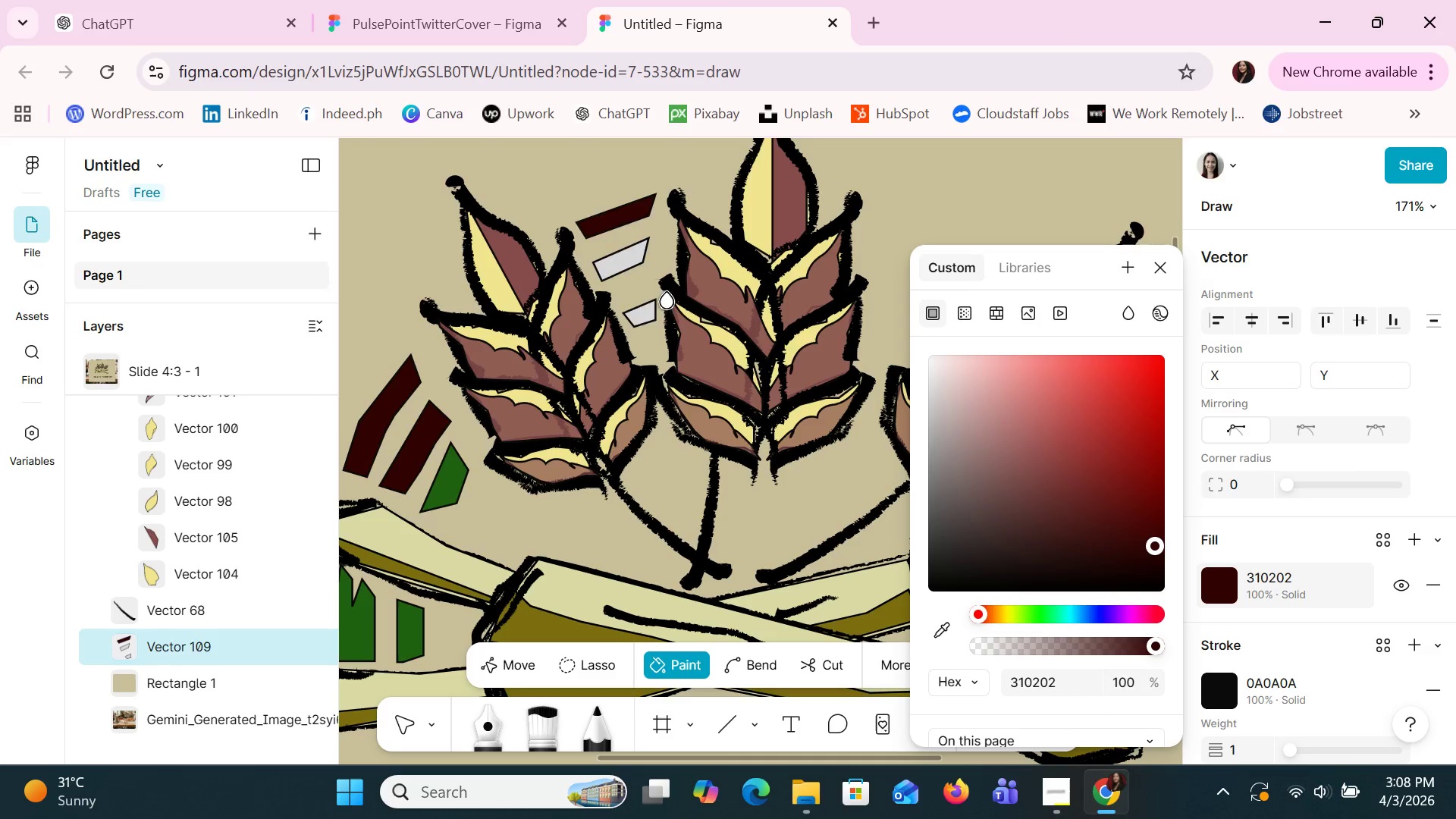 
left_click([616, 267])
 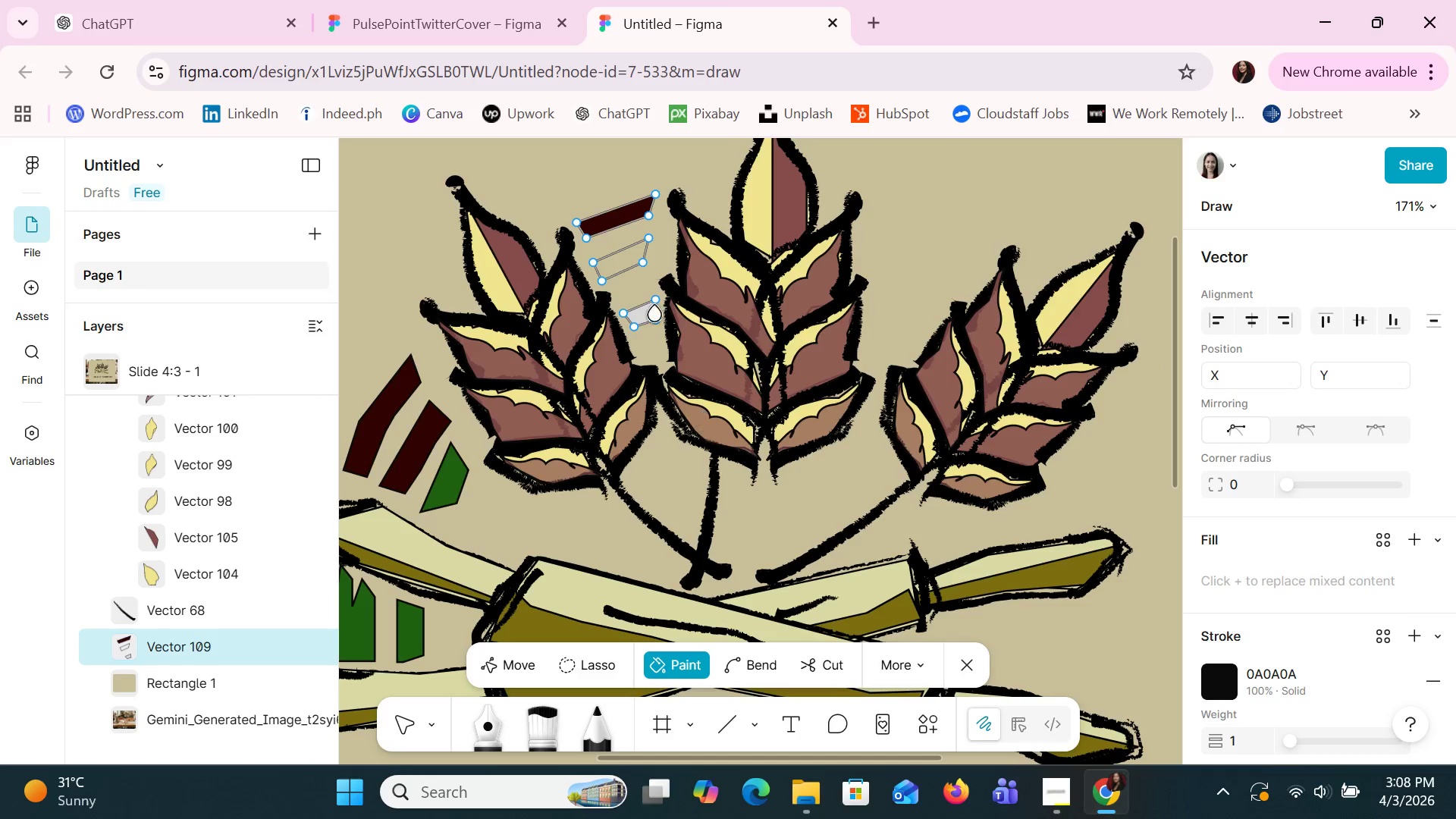 
double_click([620, 262])
 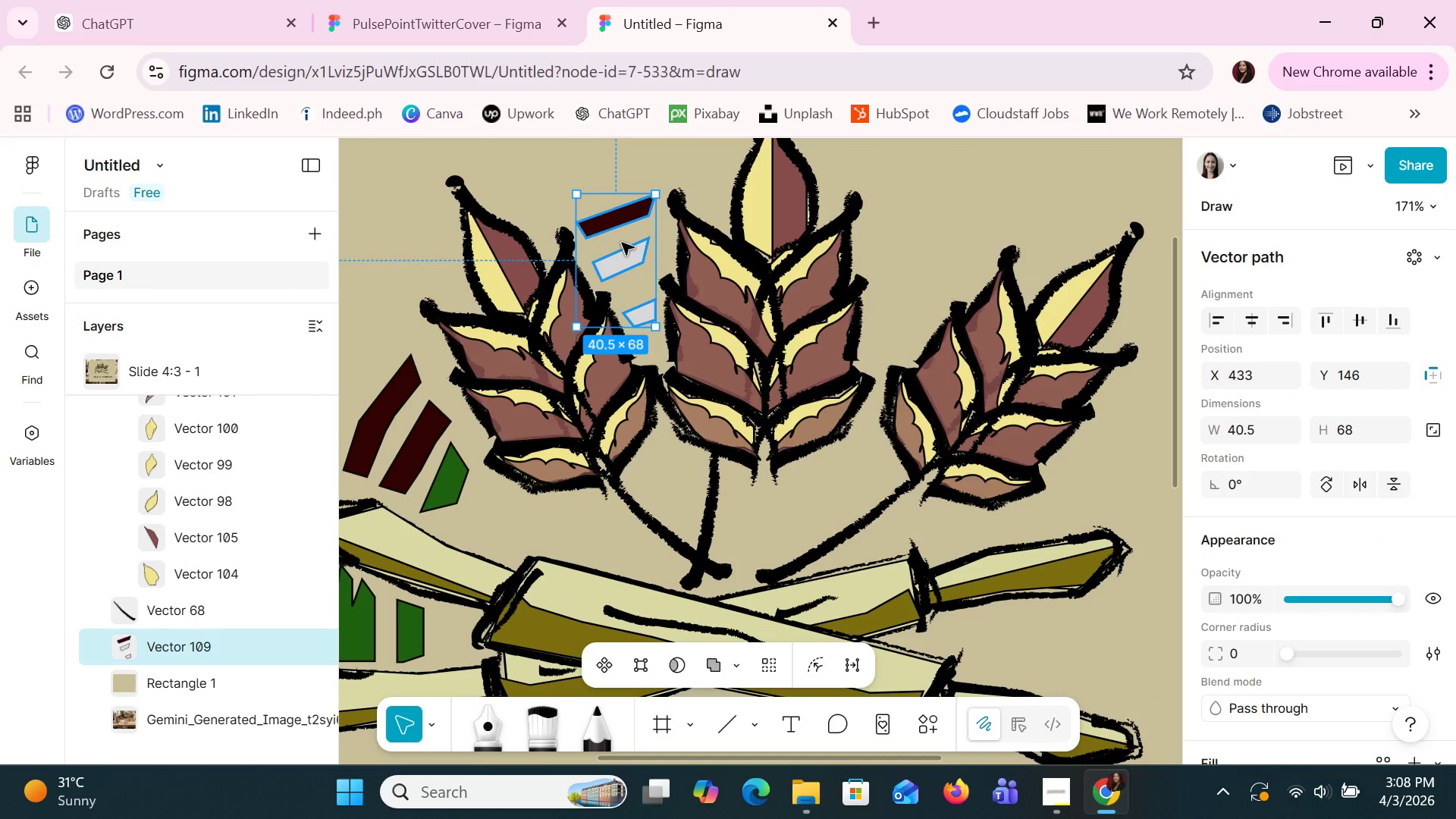 
left_click([625, 253])
 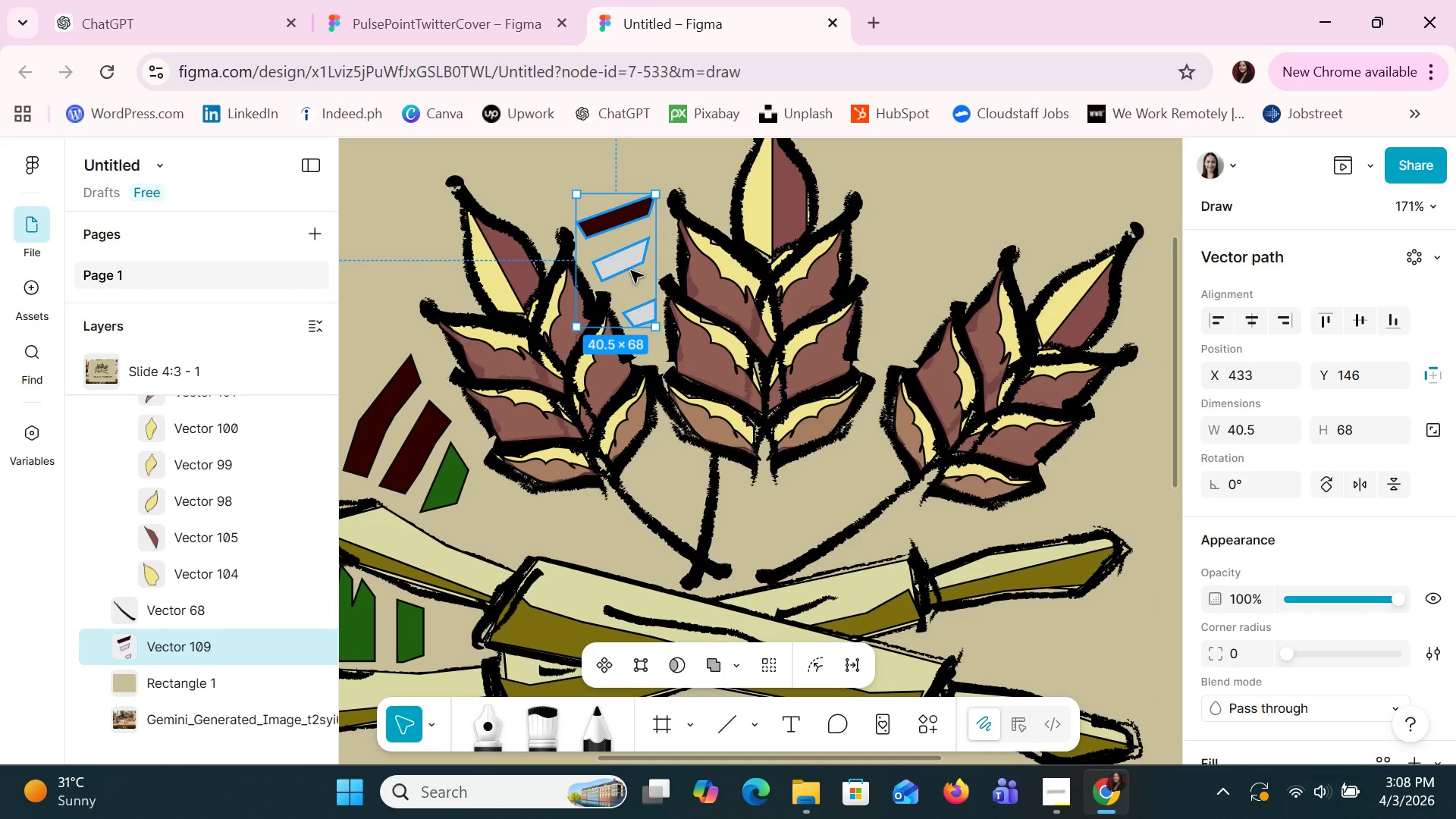 
double_click([629, 255])
 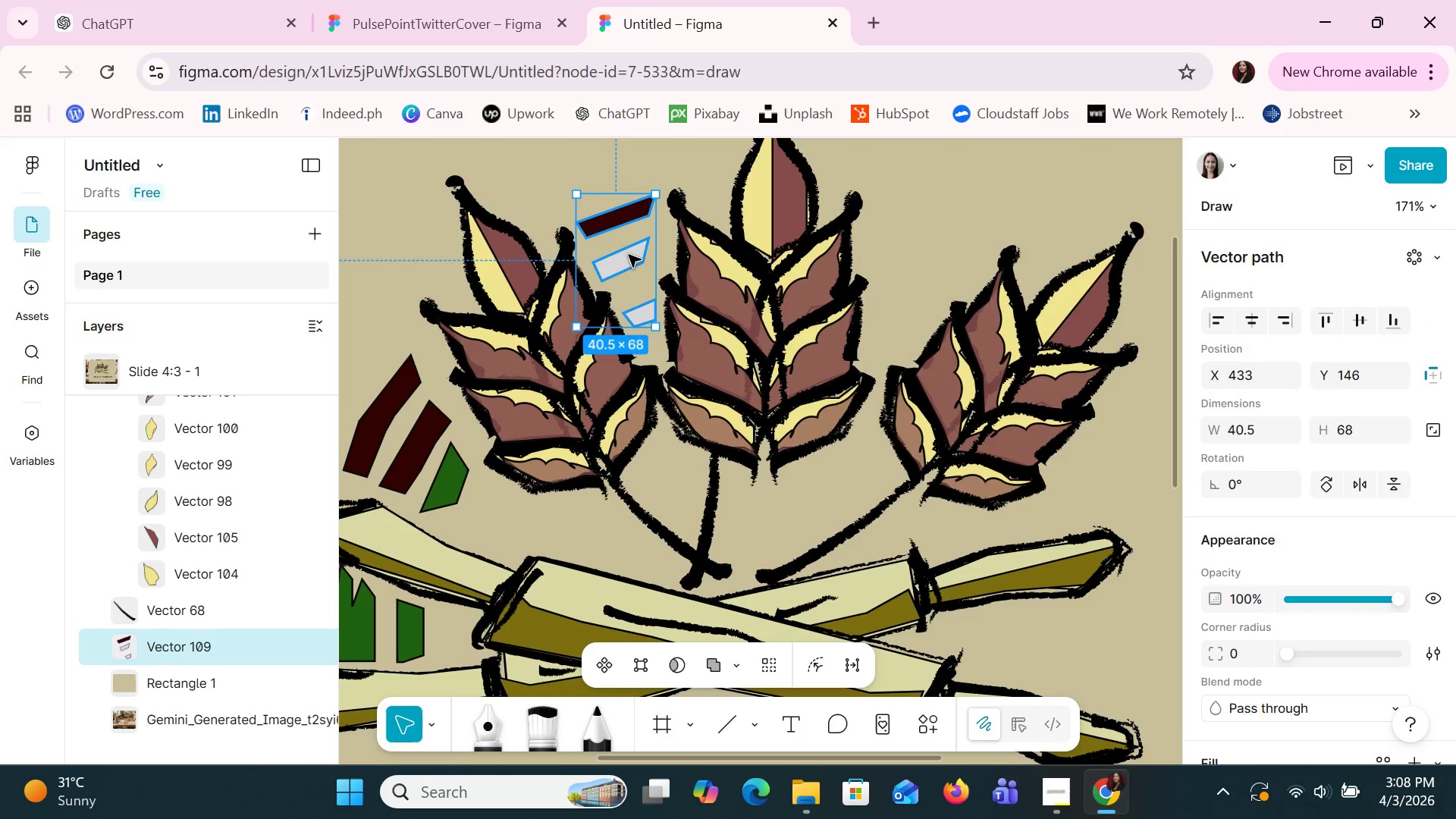 
triple_click([629, 255])
 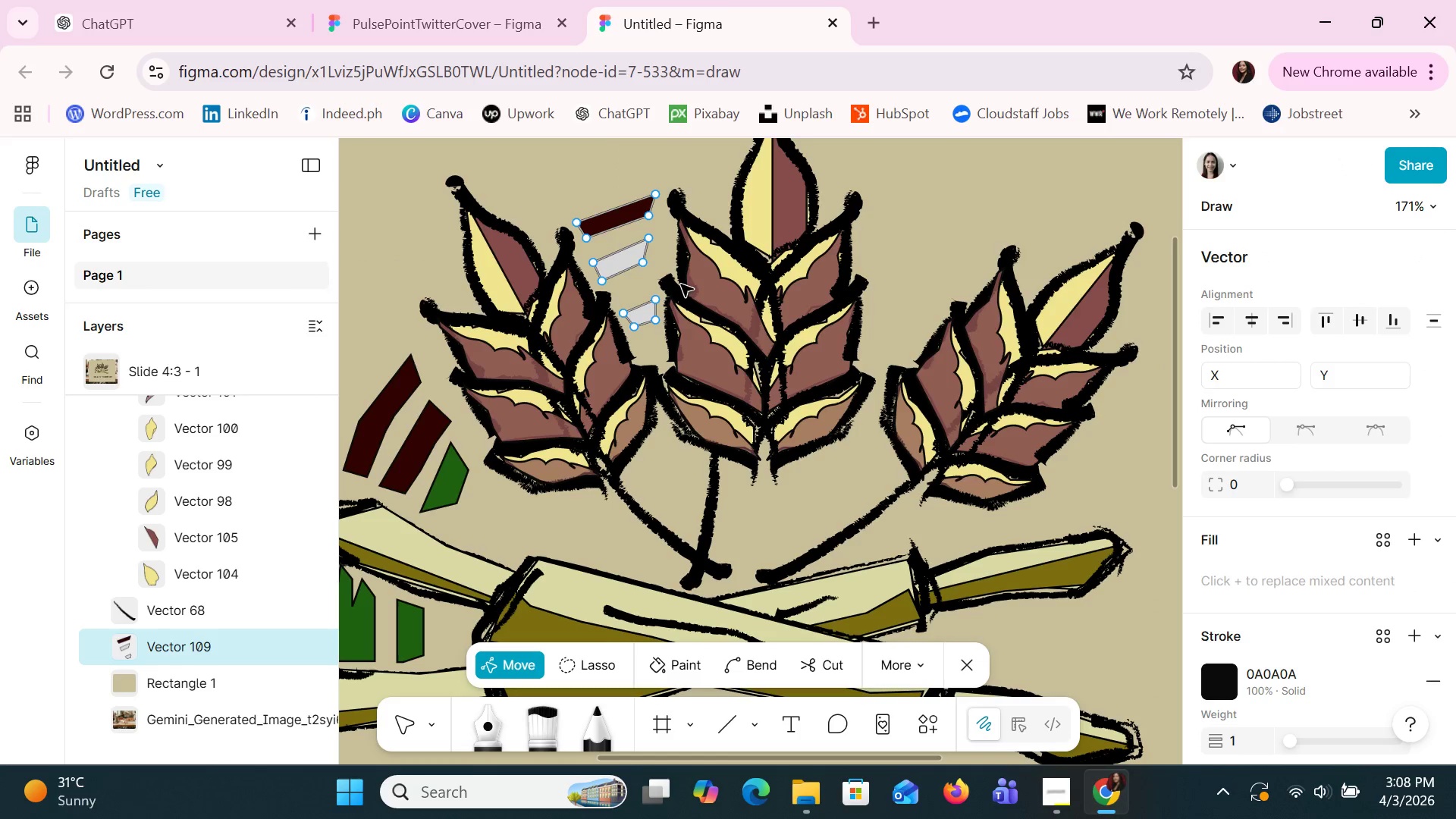 
double_click([636, 251])
 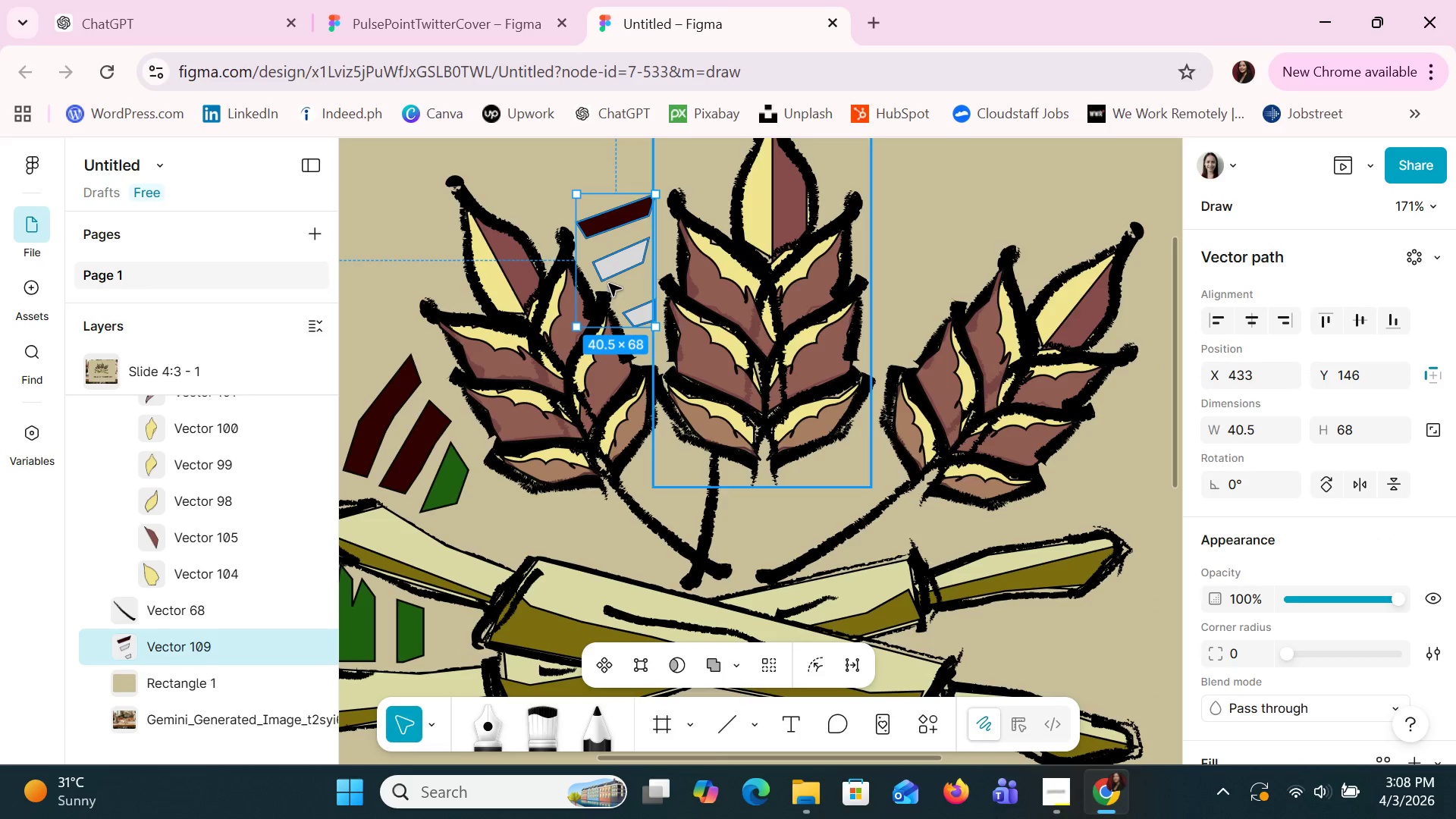 
left_click([609, 275])
 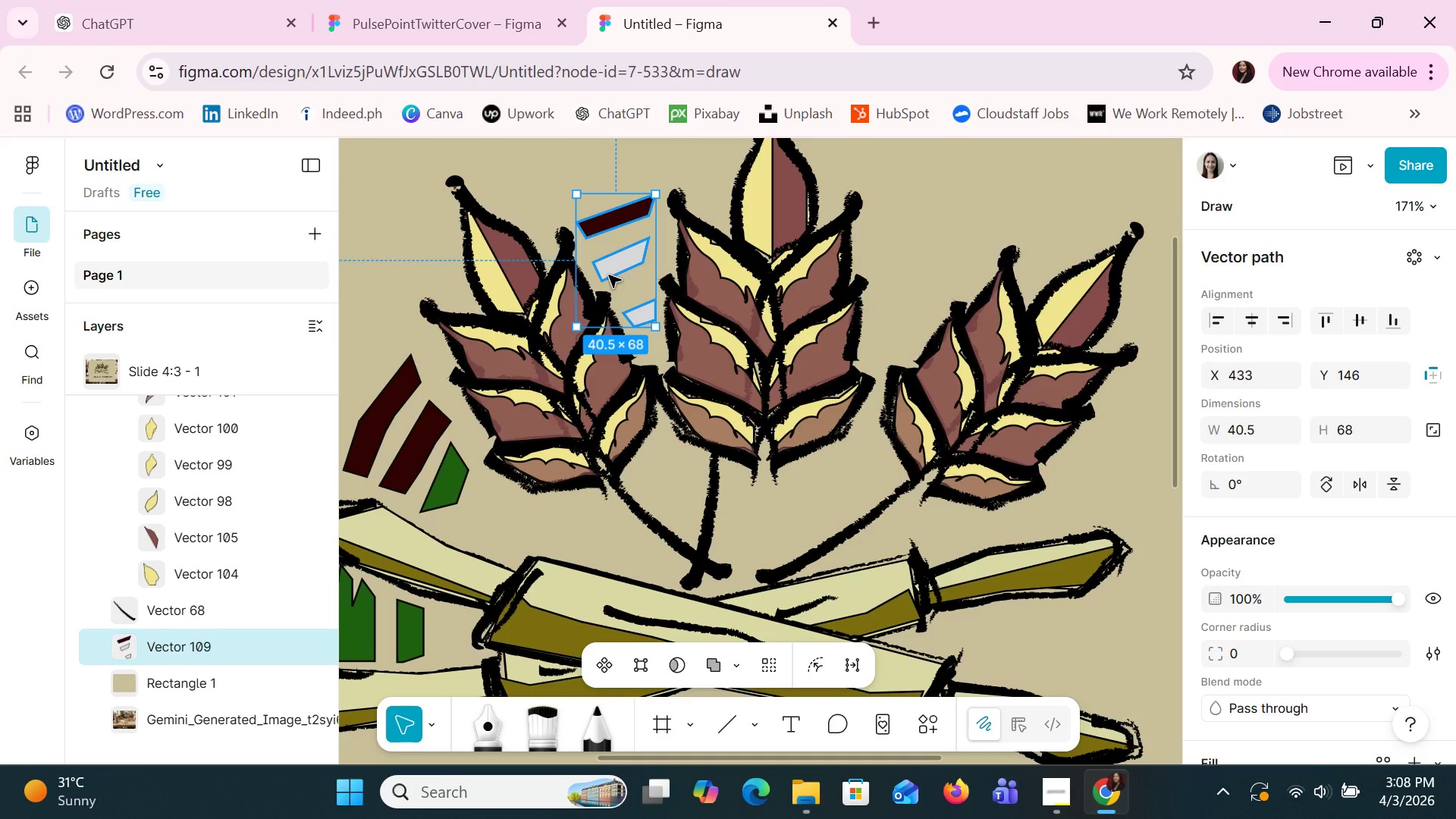 
left_click([609, 275])
 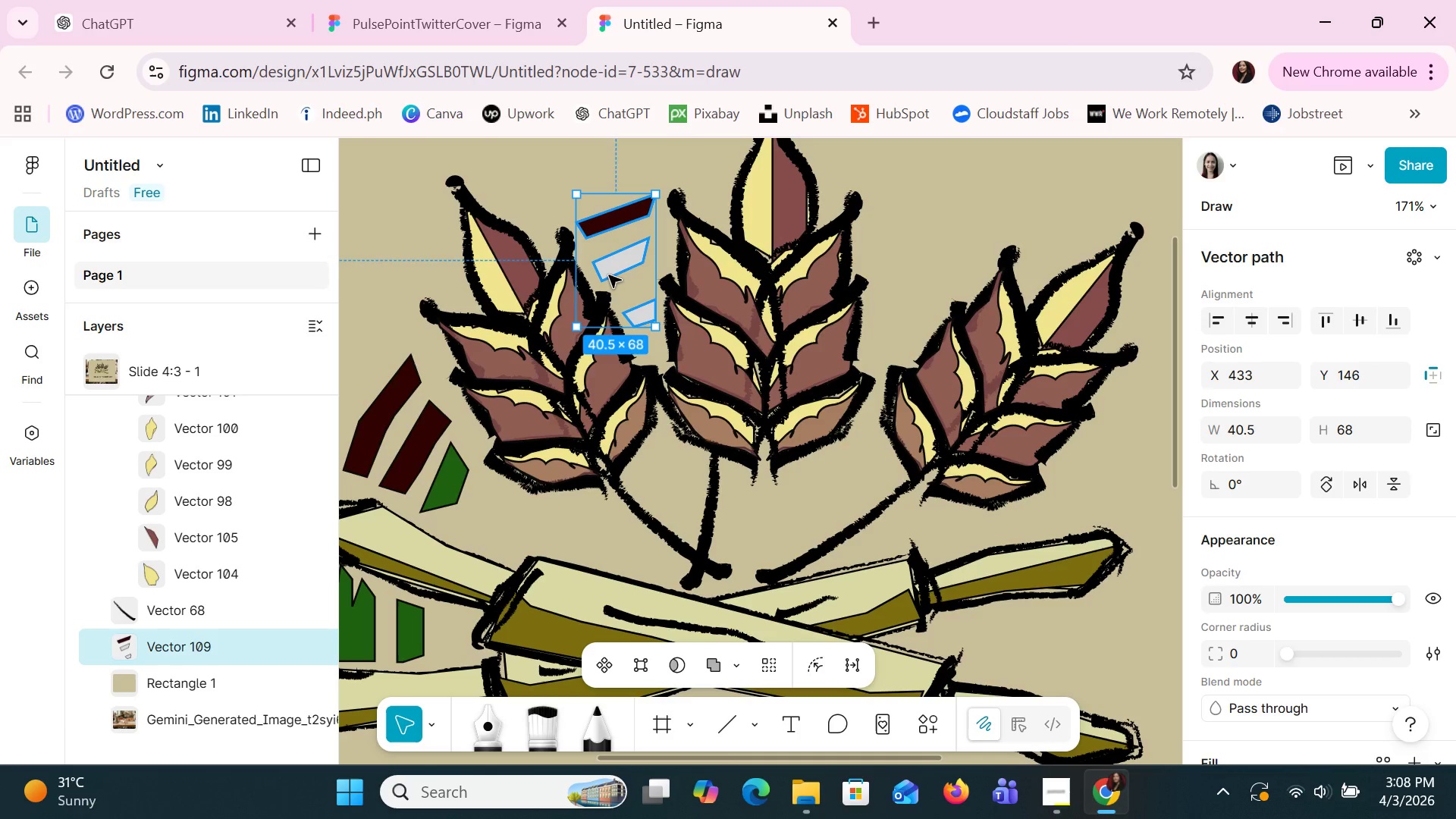 
left_click([609, 275])
 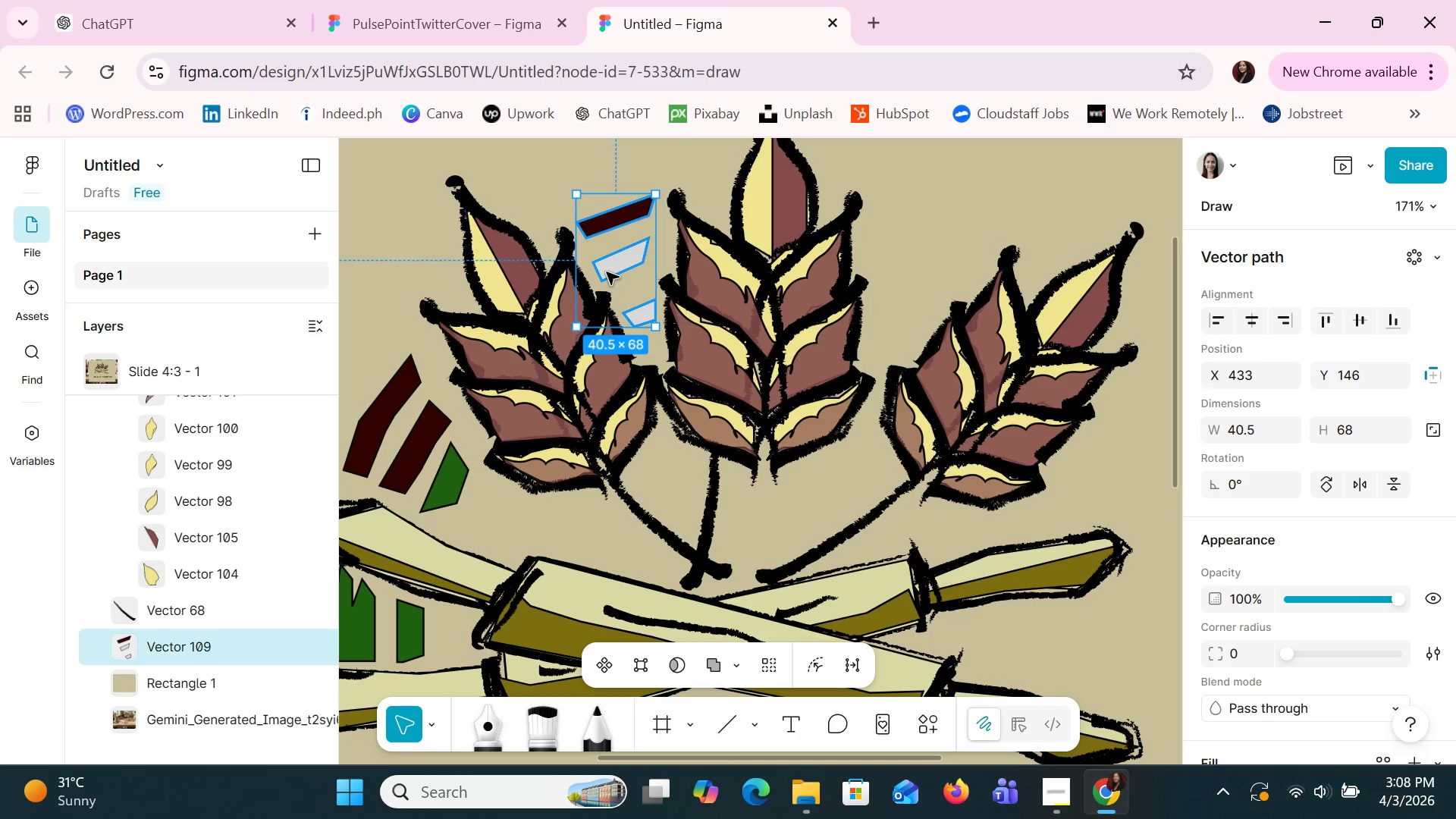 
double_click([607, 272])
 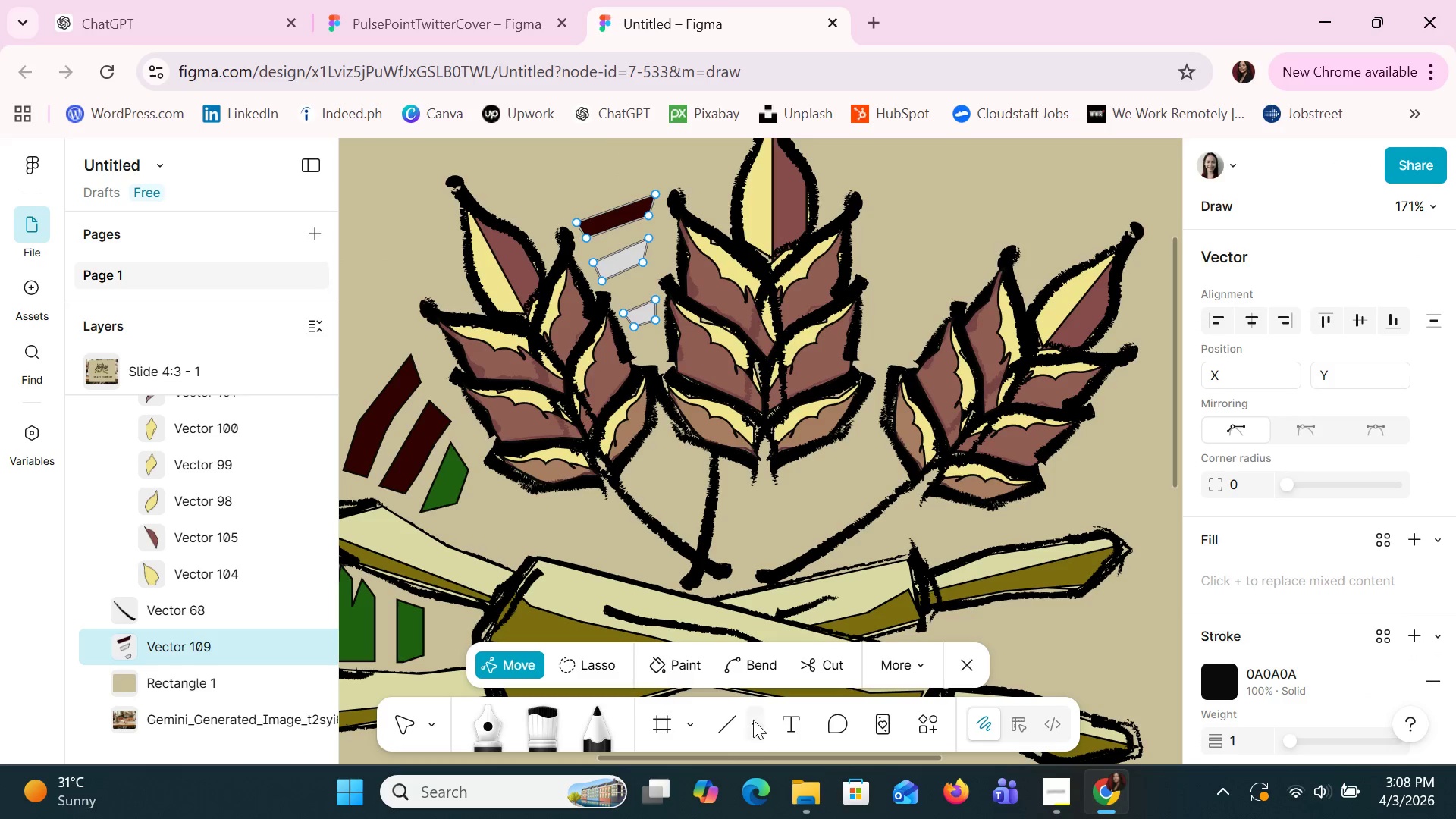 
left_click([703, 663])
 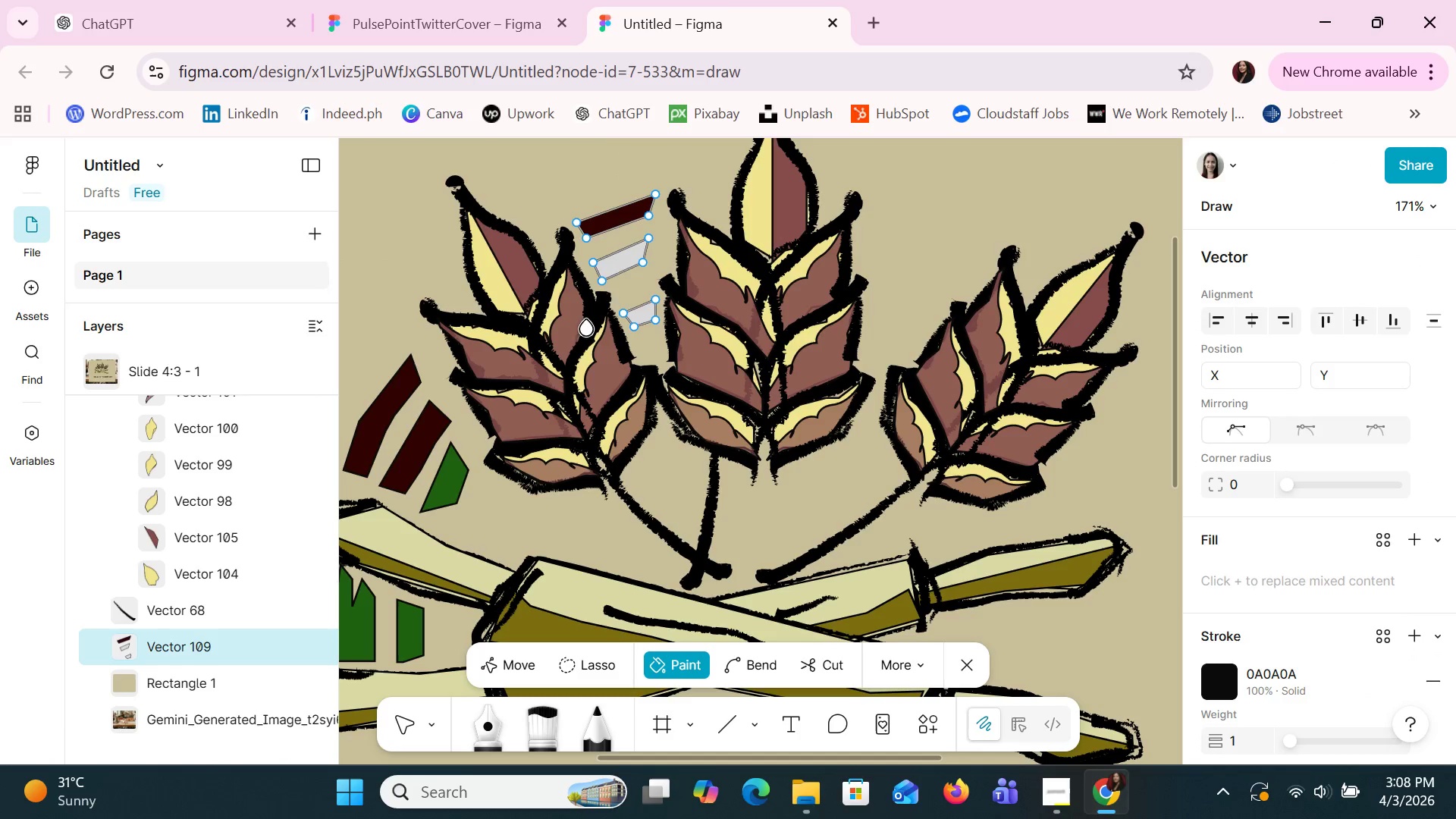 
left_click([615, 265])
 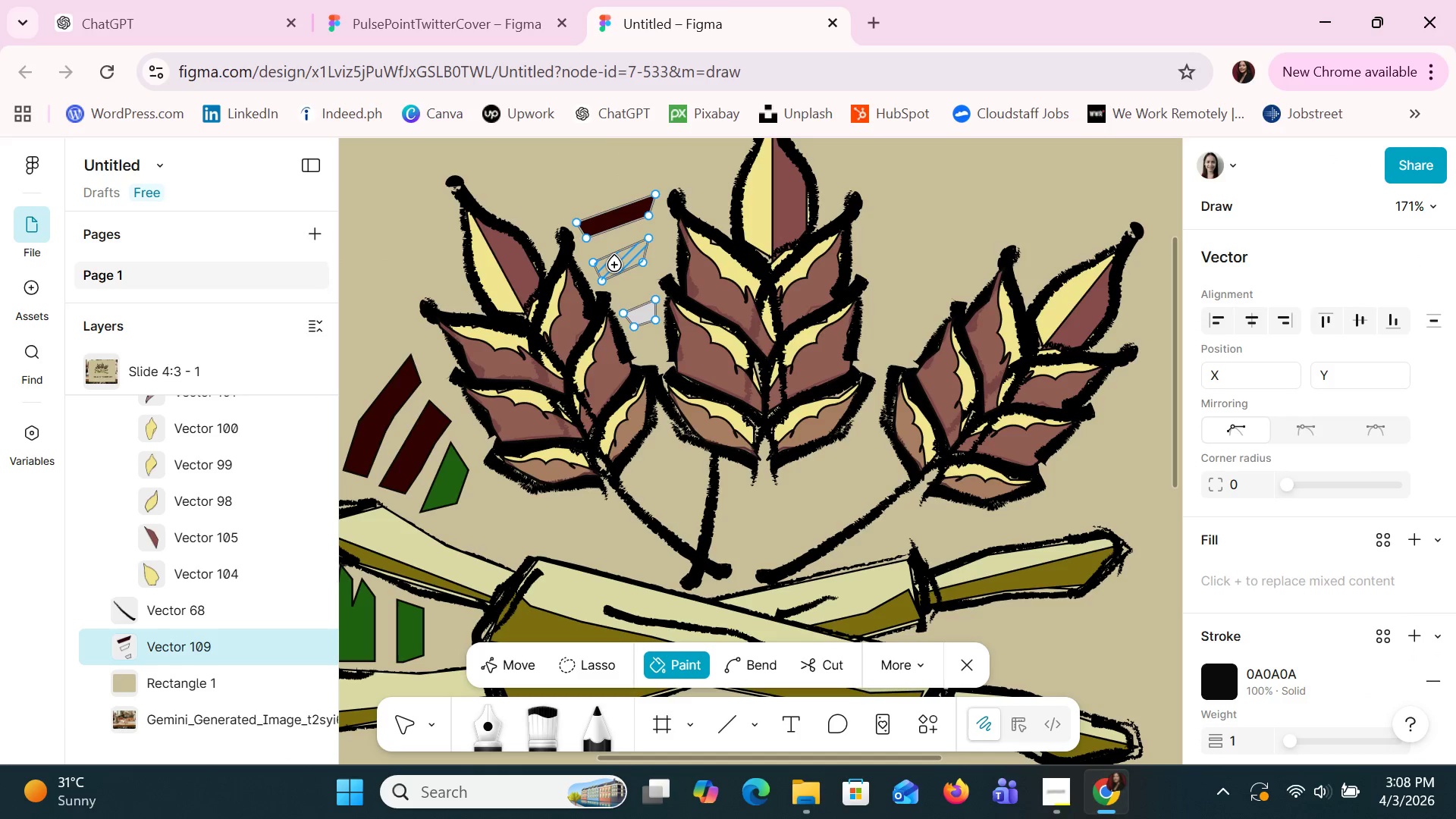 
double_click([615, 265])
 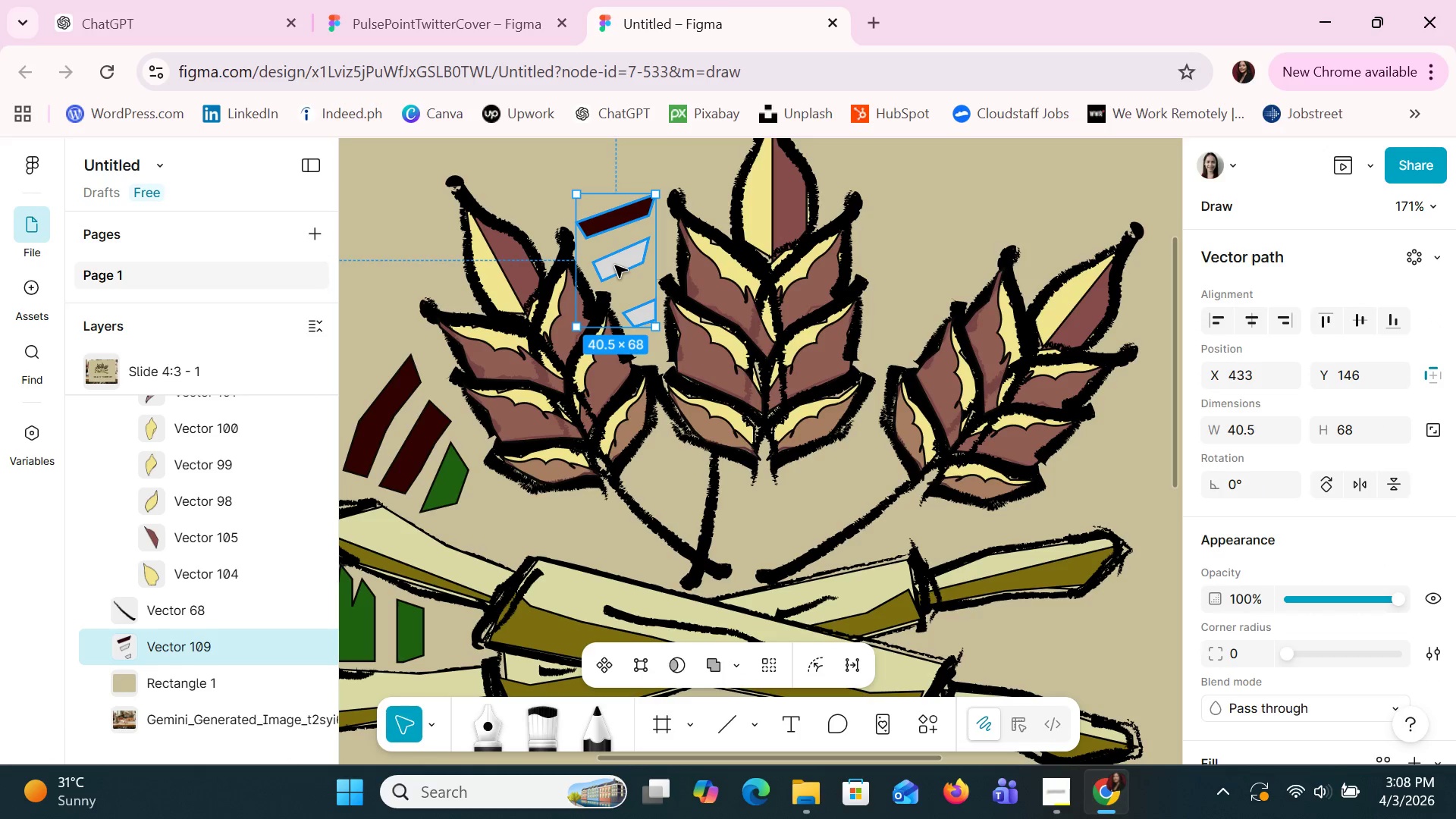 
double_click([615, 265])
 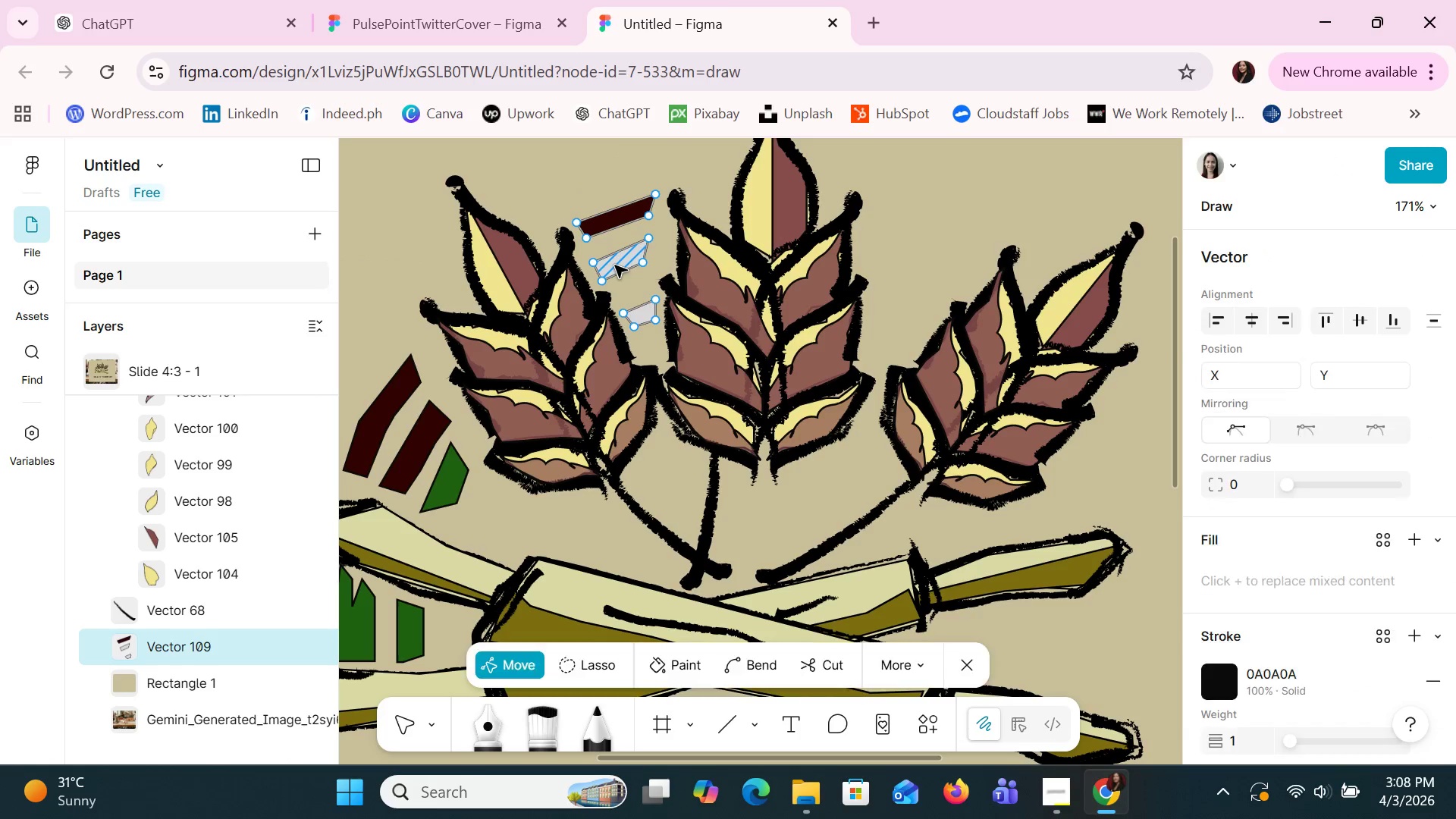 
triple_click([615, 265])
 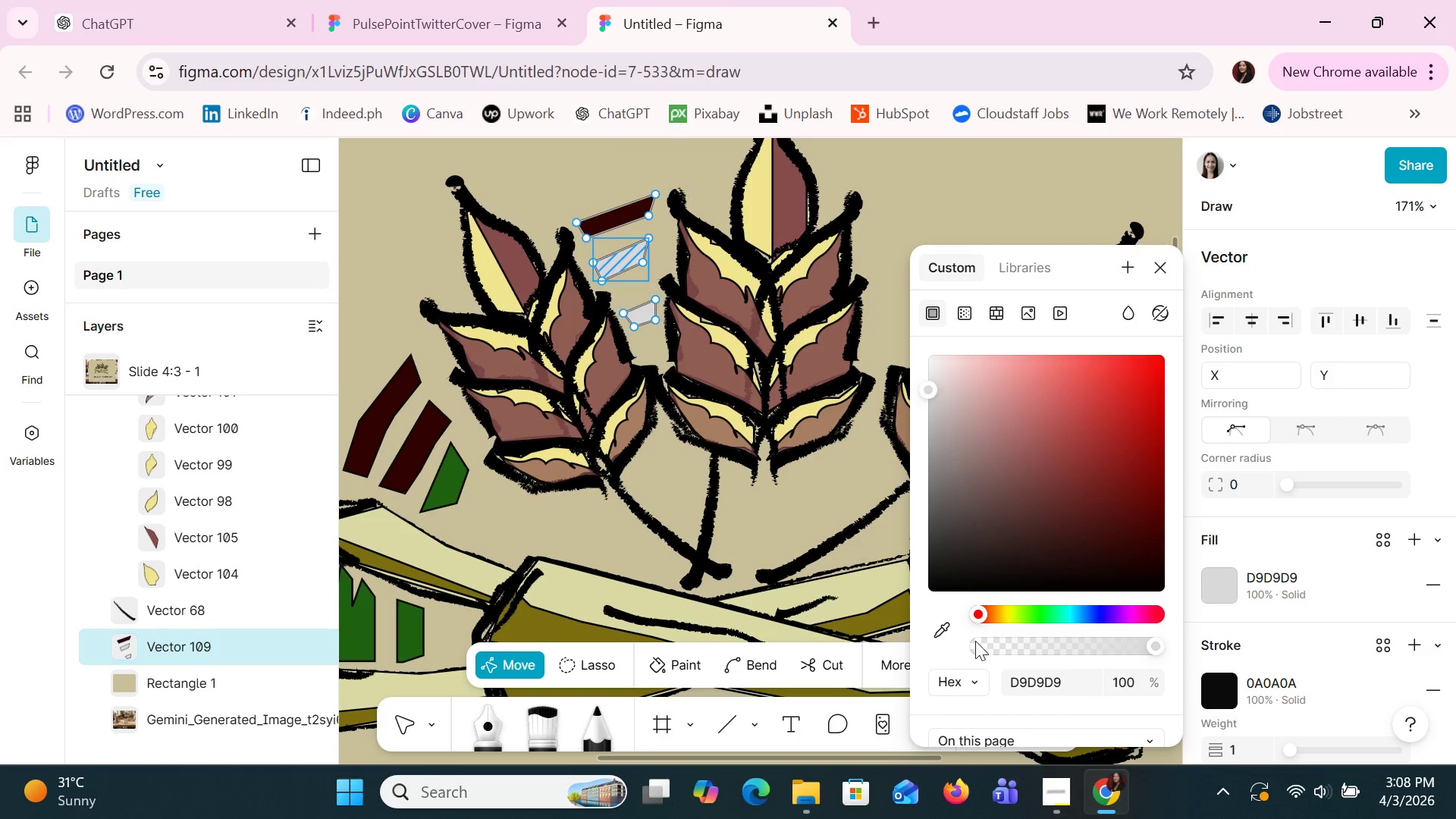 
left_click([1029, 680])
 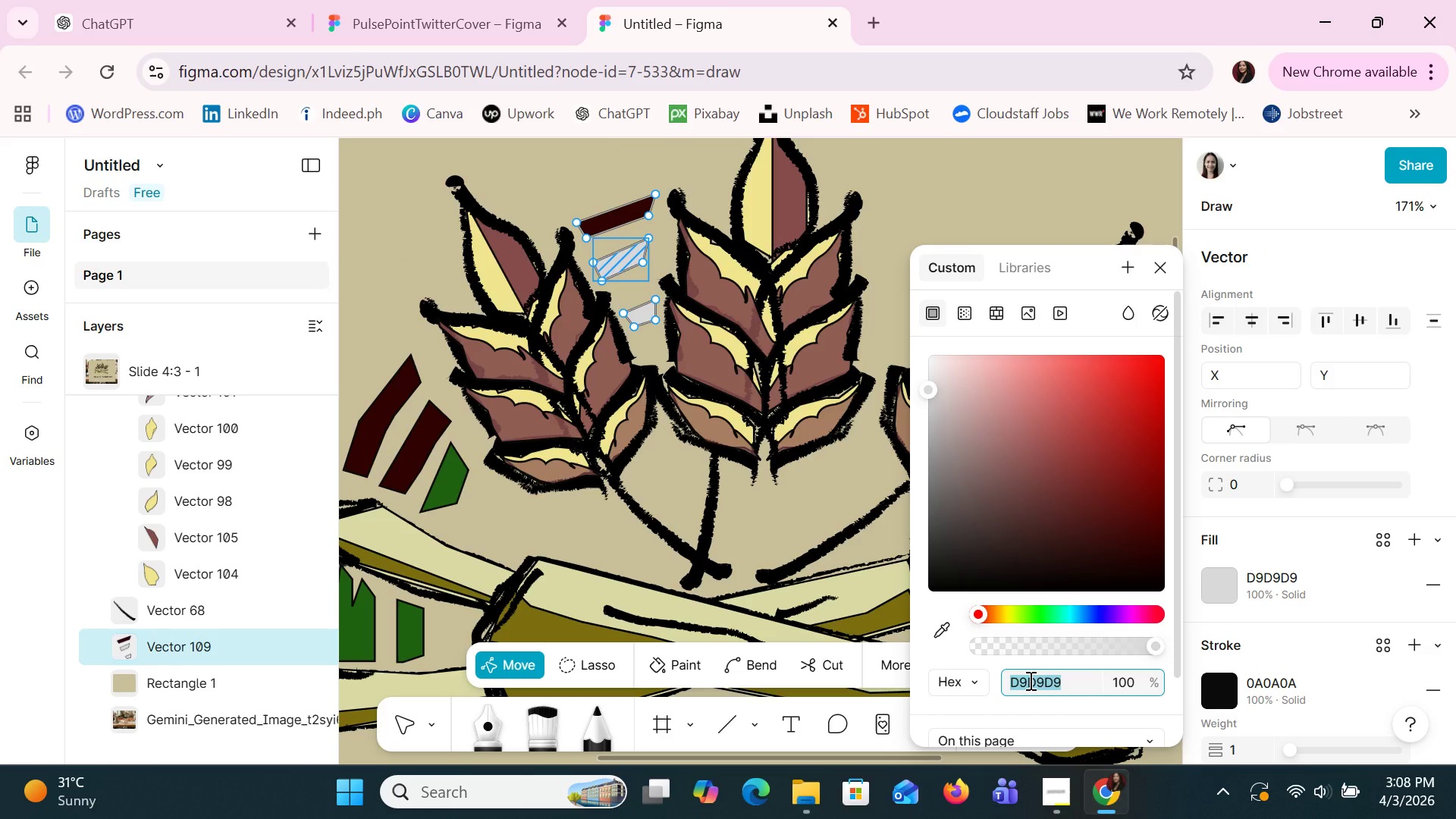 
hold_key(key=ControlLeft, duration=1.26)
 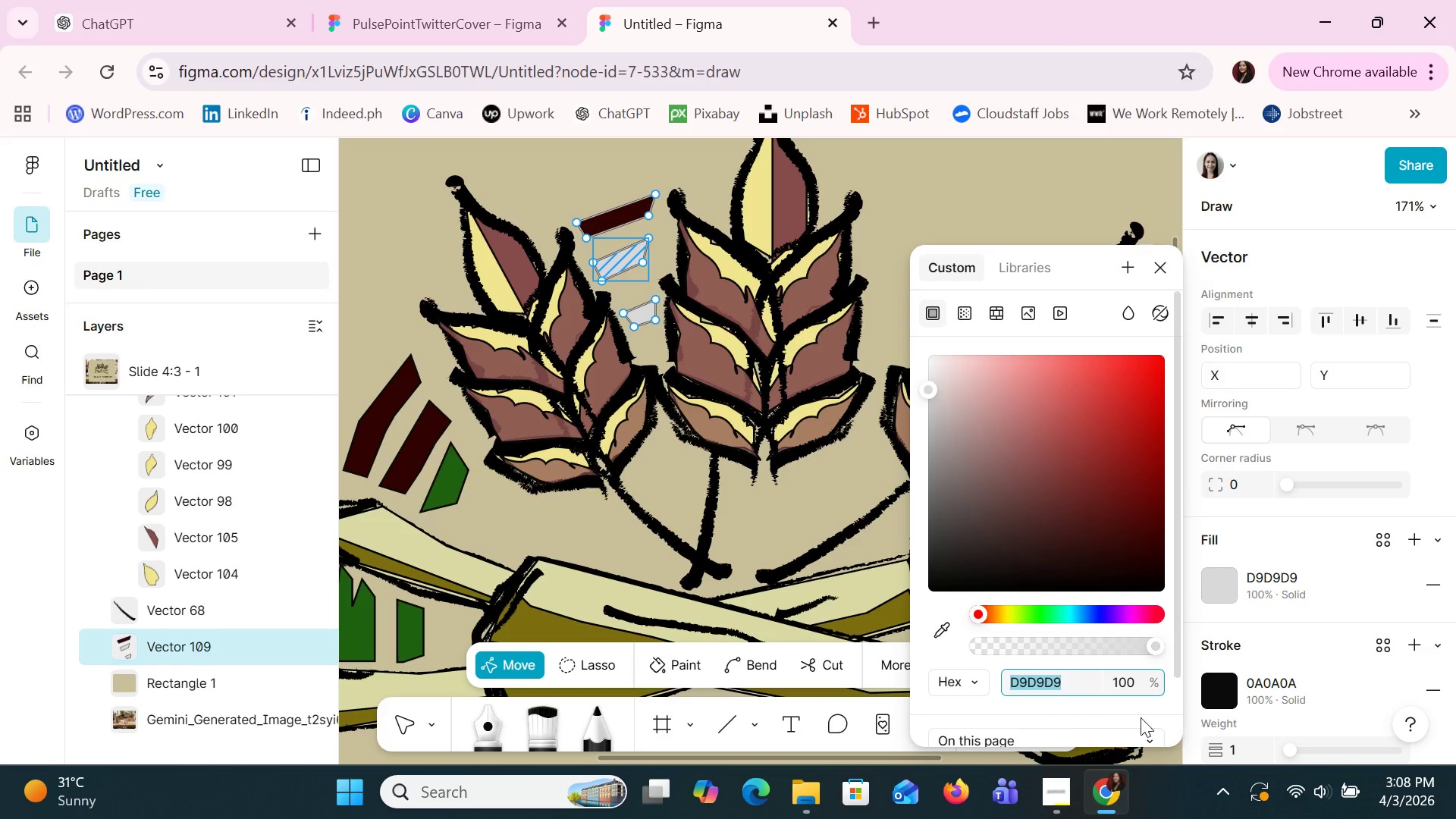 
key(Control+V)
 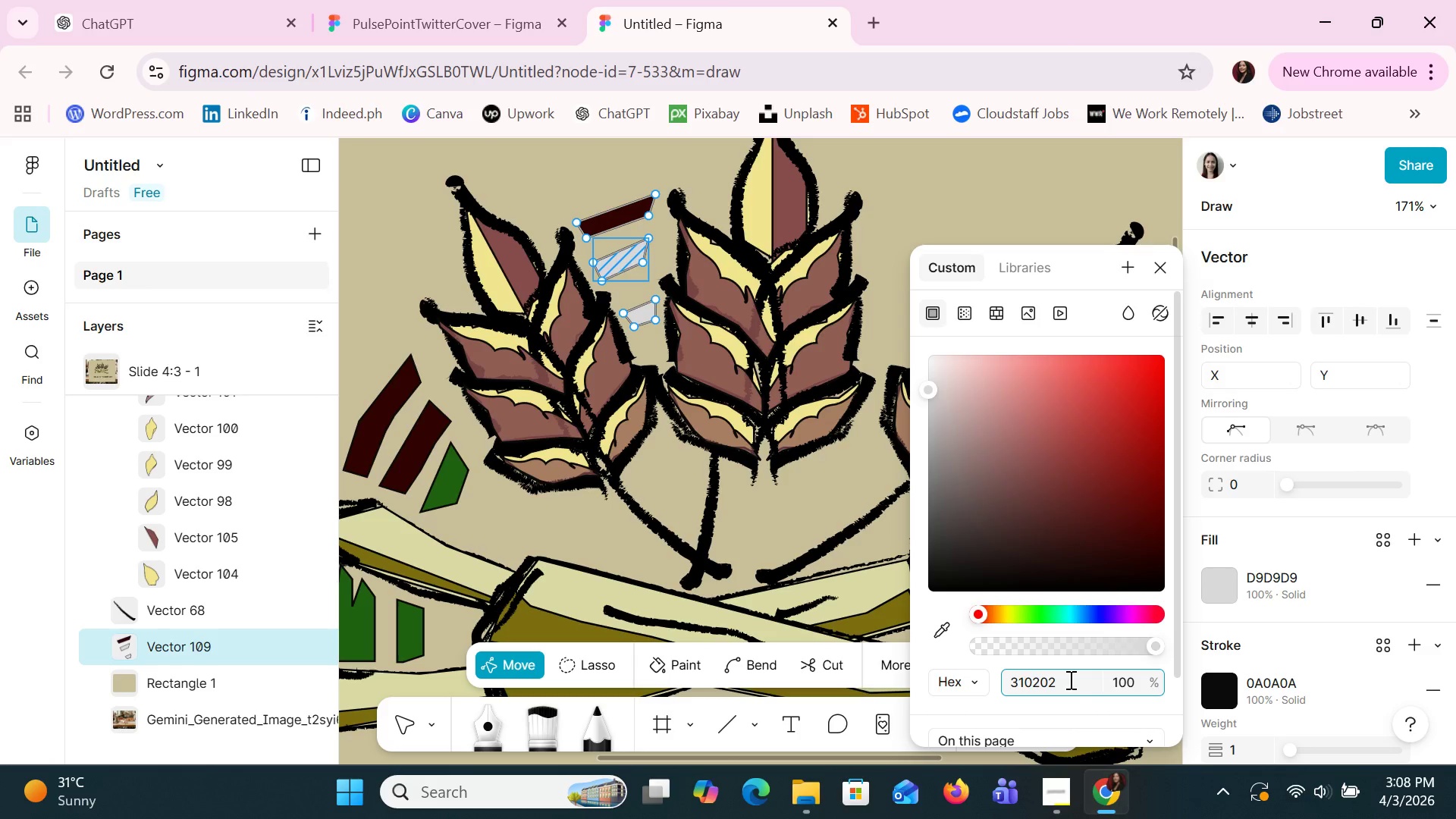 
key(Enter)
 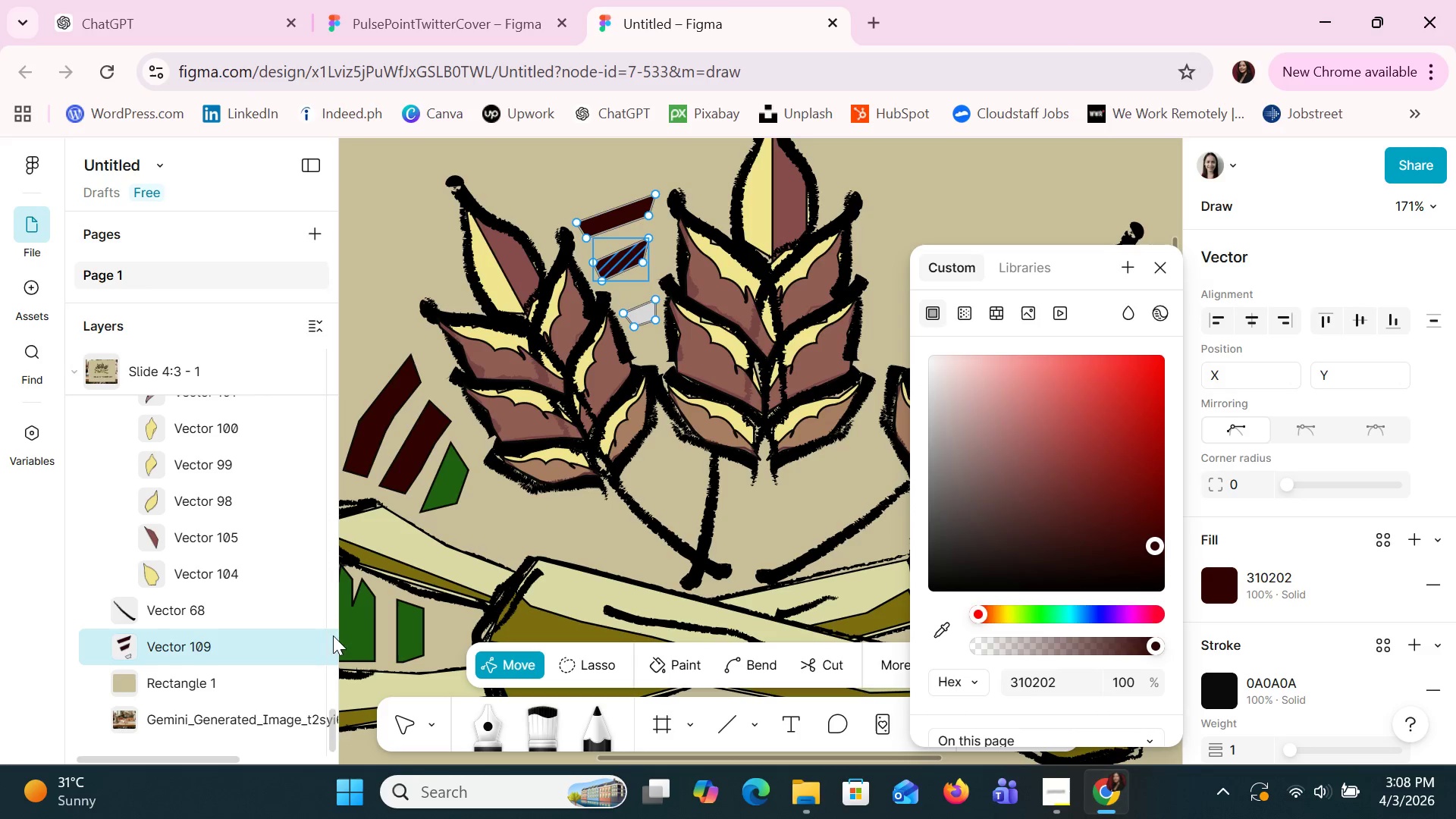 
left_click([410, 633])
 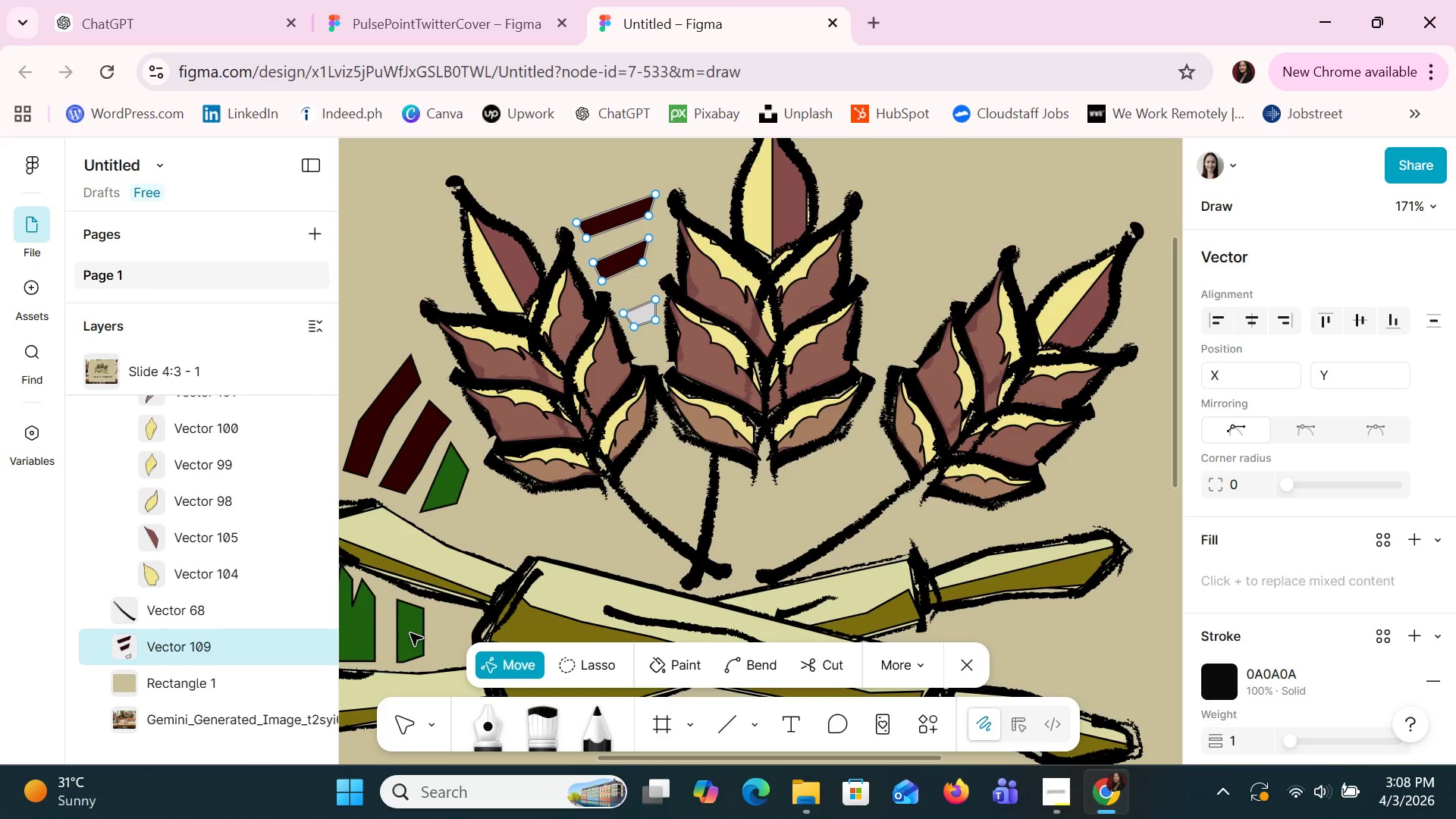 
left_click([410, 633])
 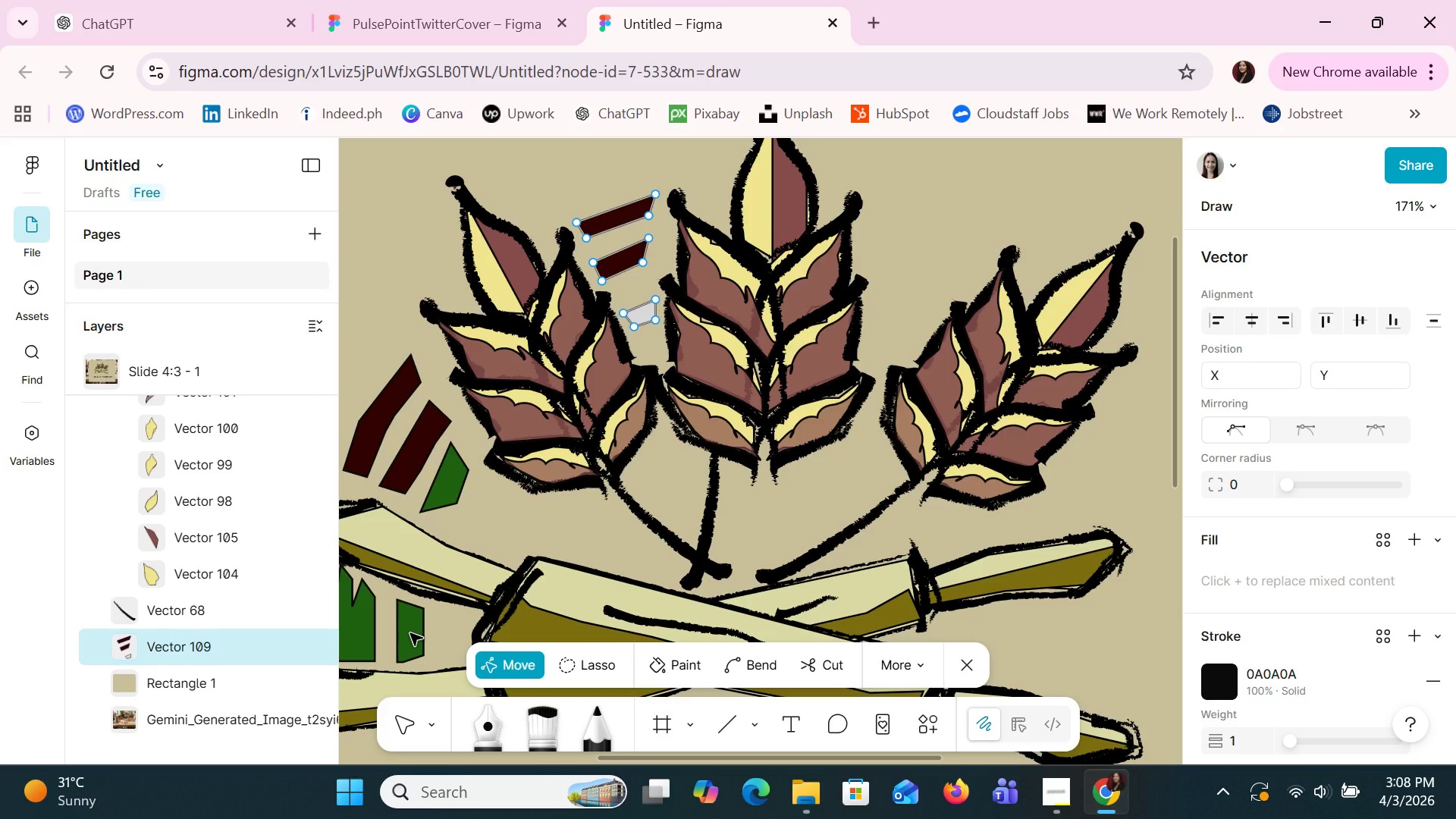 
left_click([410, 633])
 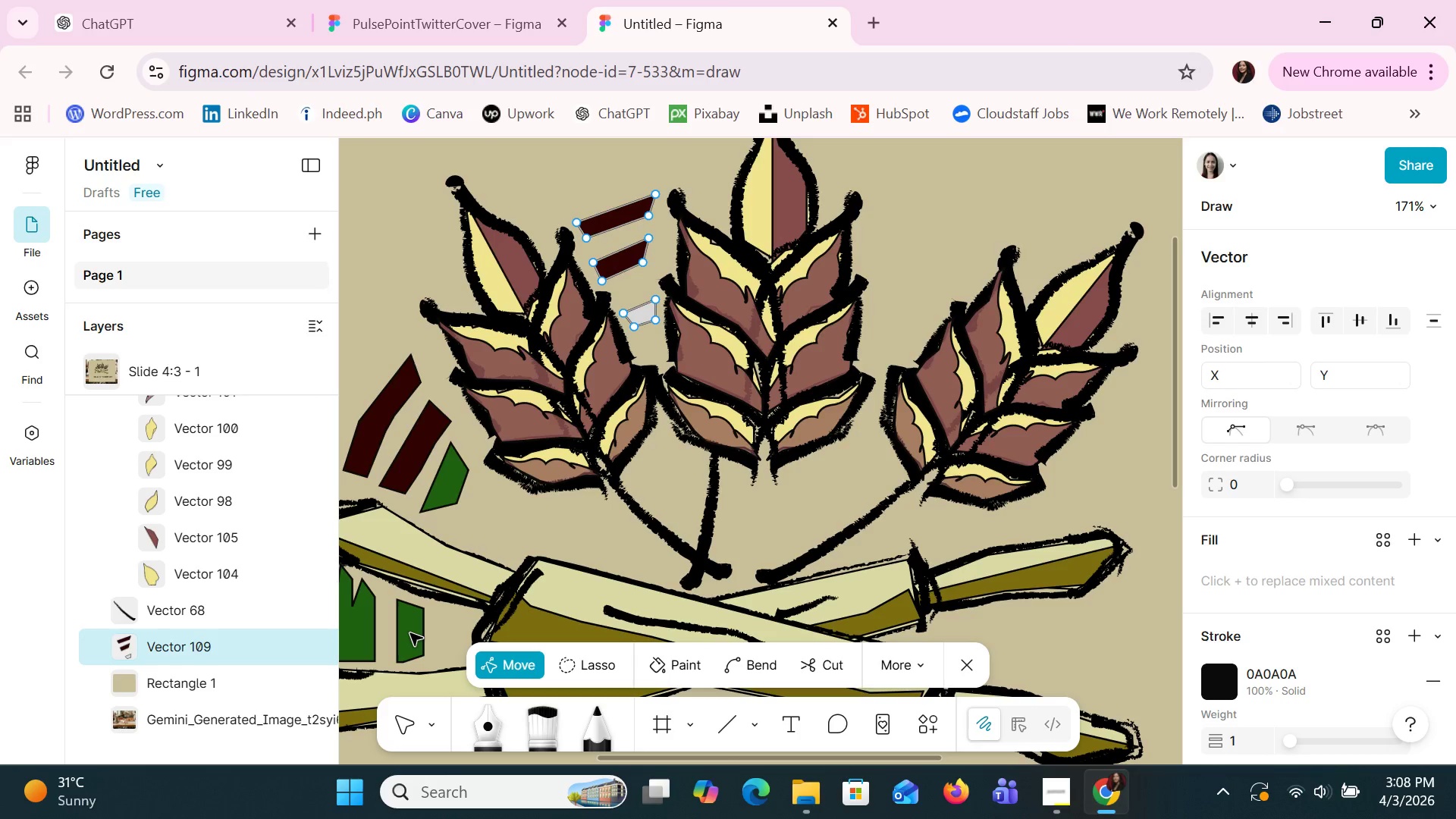 
double_click([410, 633])
 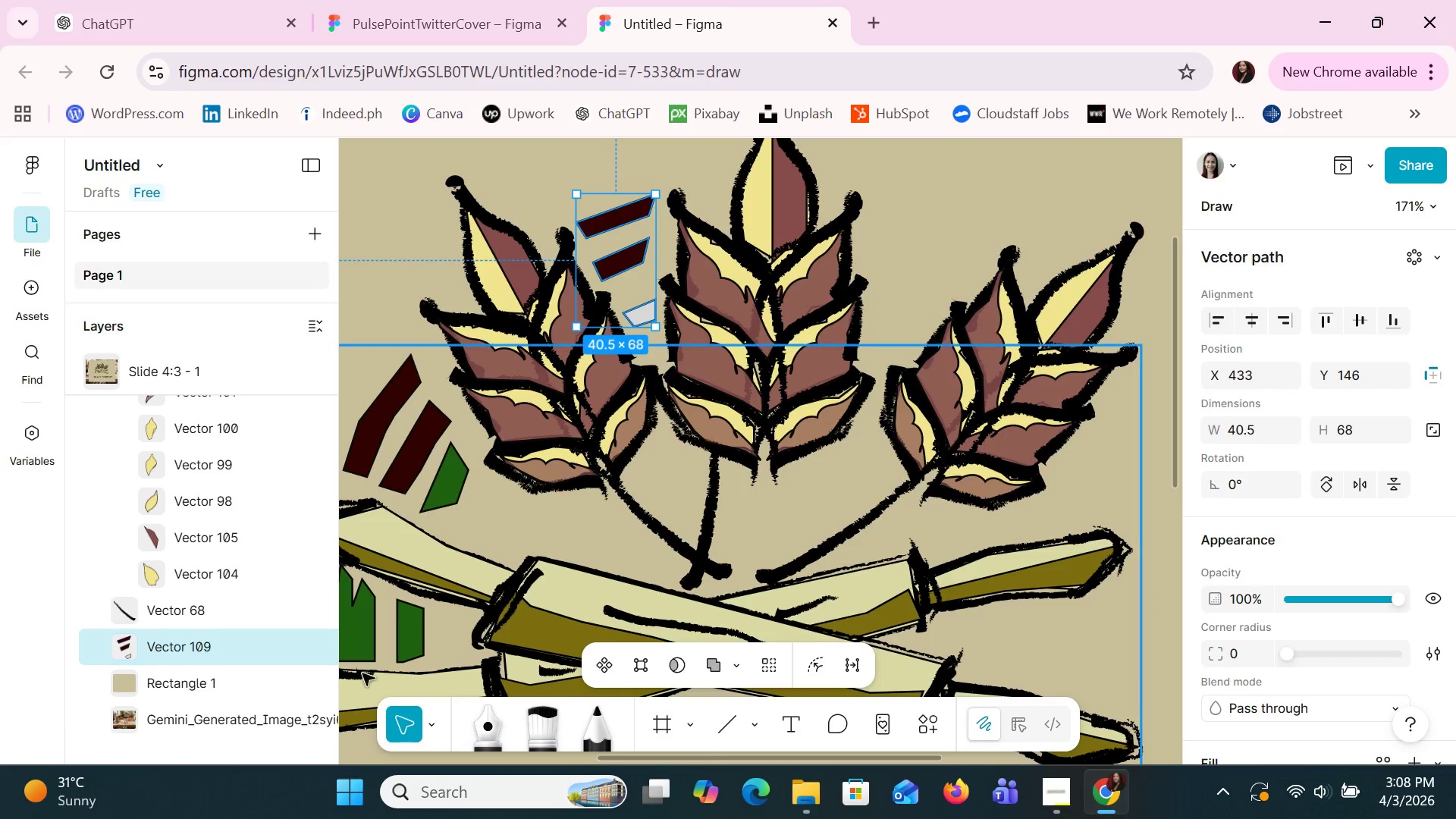 
double_click([410, 625])
 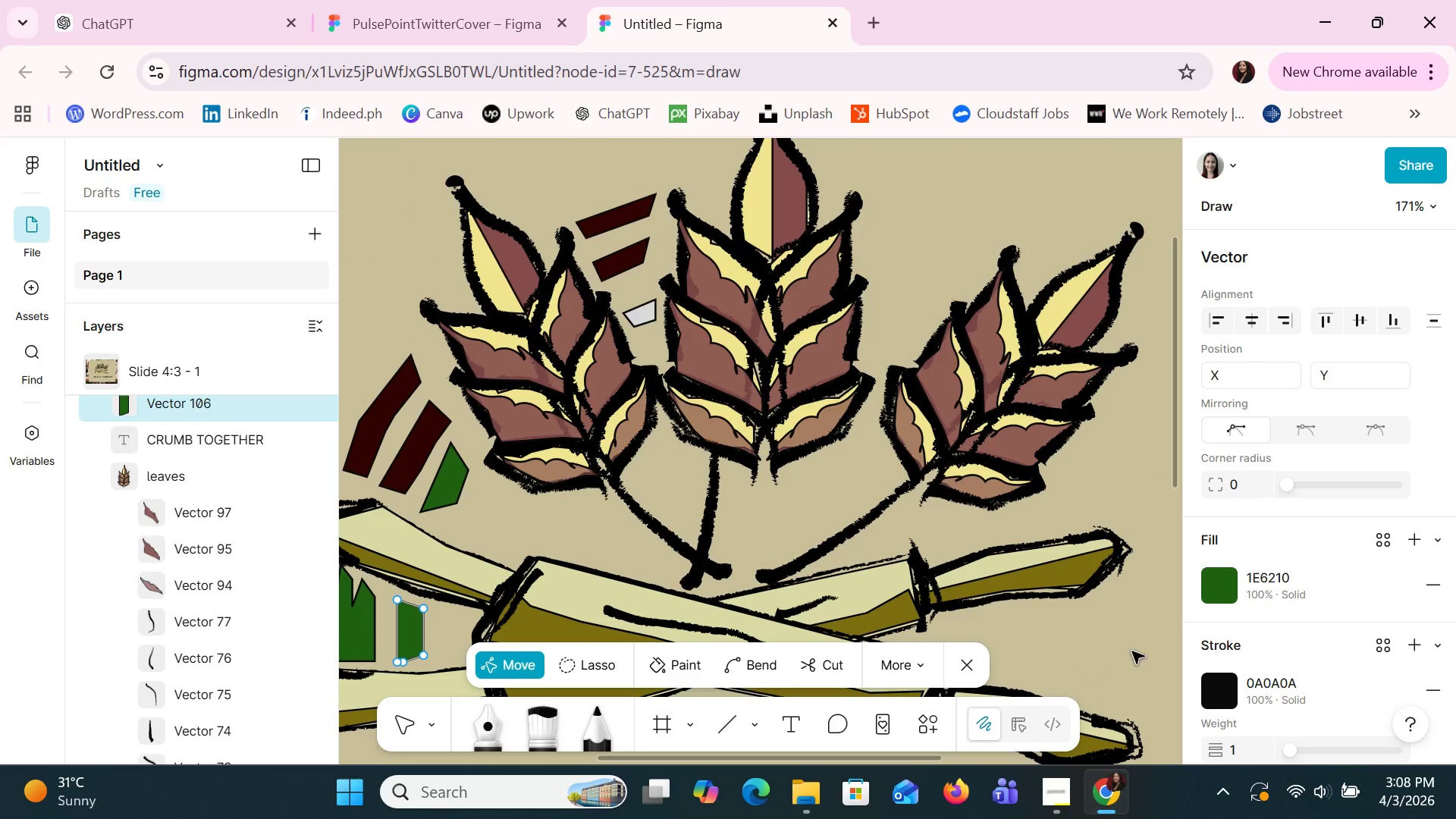 
left_click([1244, 592])
 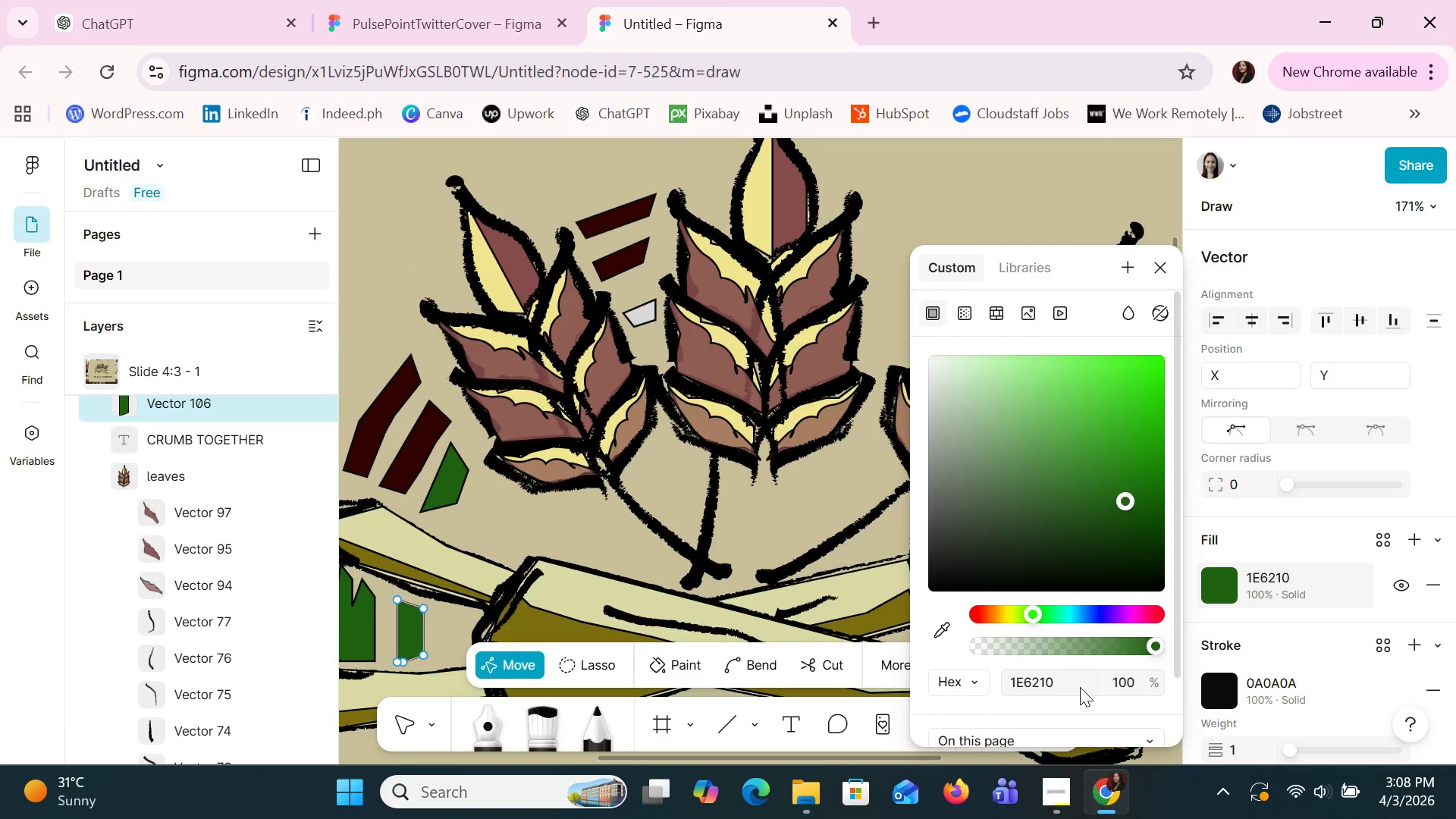 
left_click([1072, 687])
 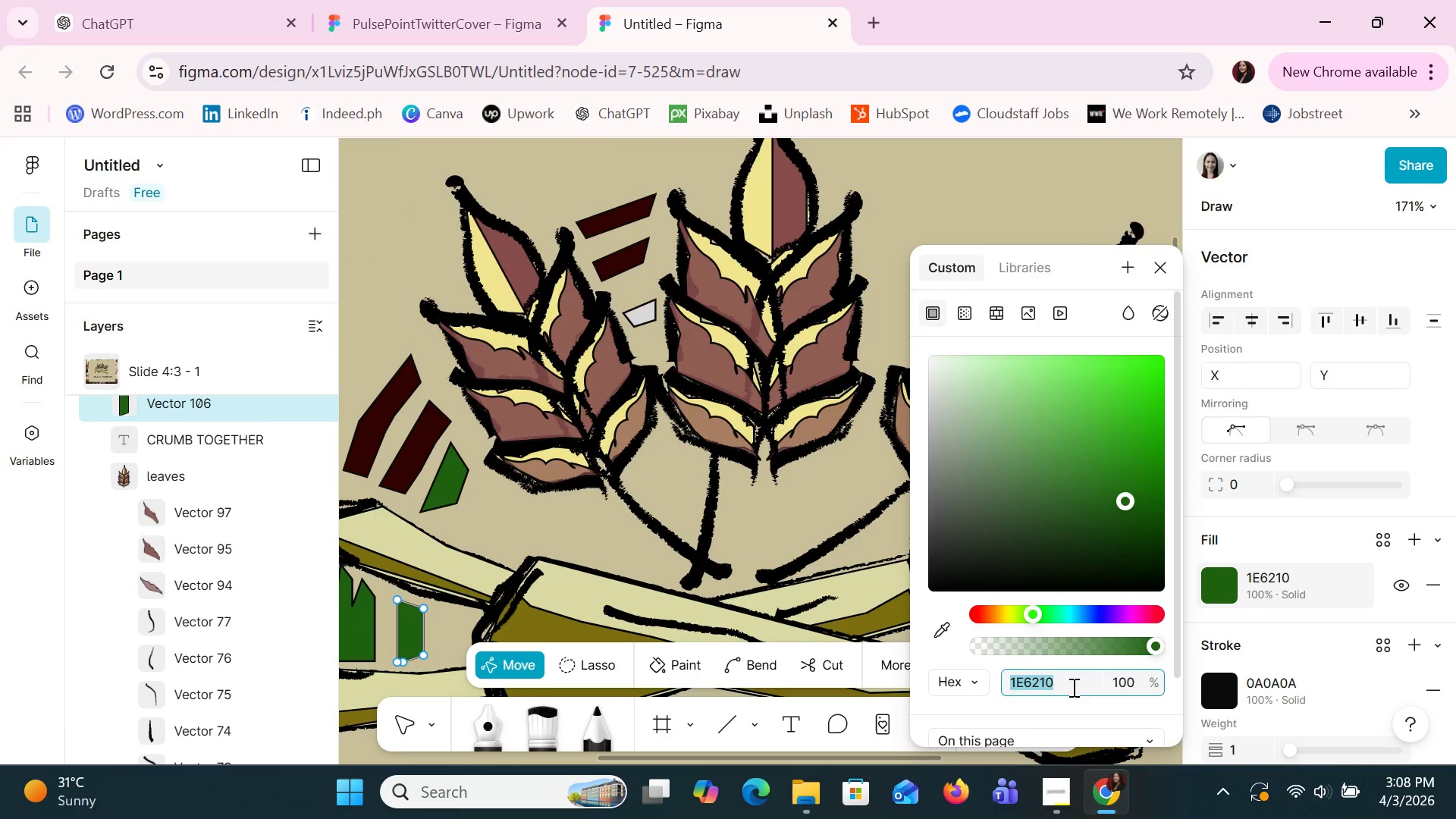 
key(Control+V)
 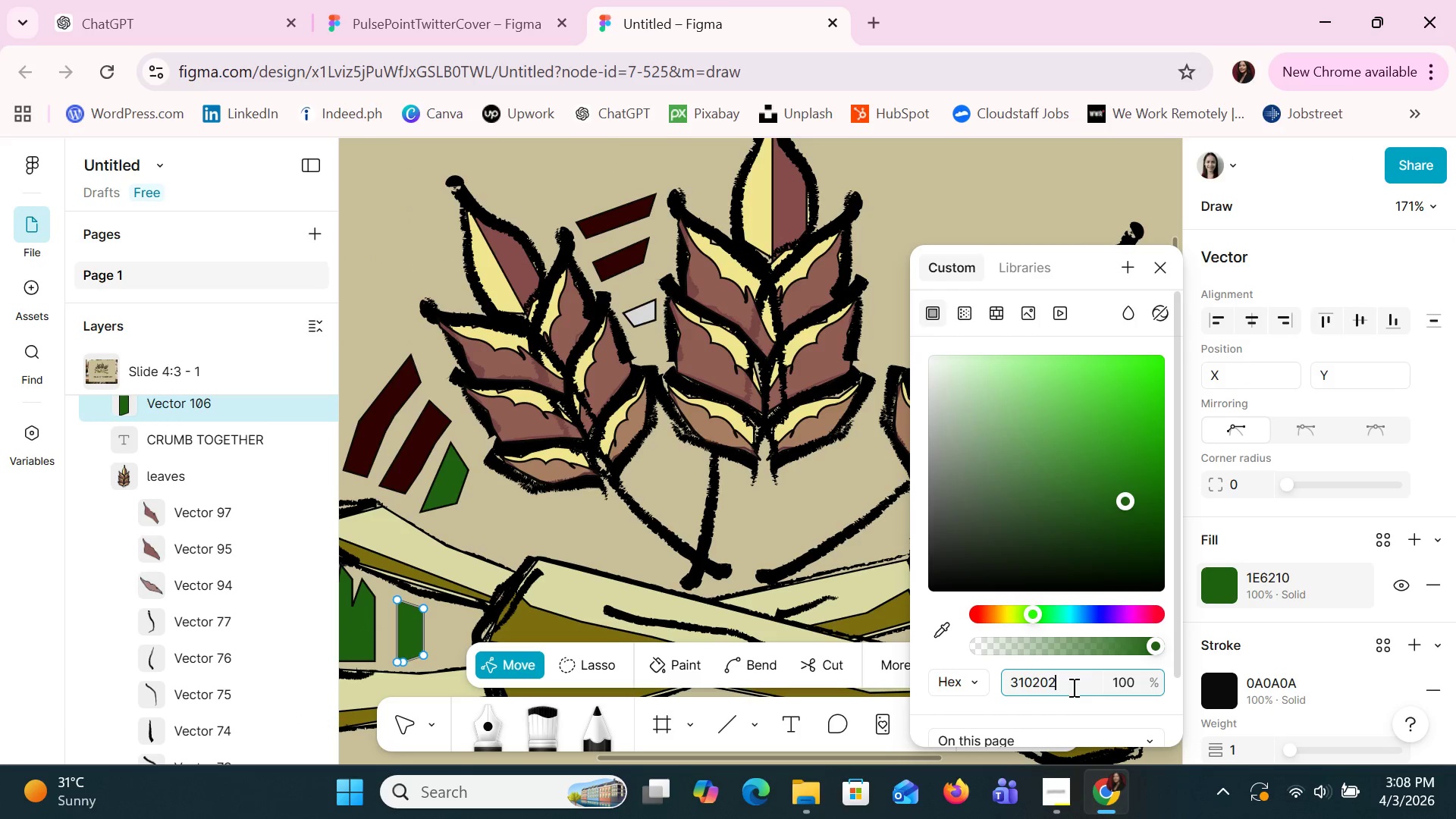 
key(Control+V)
 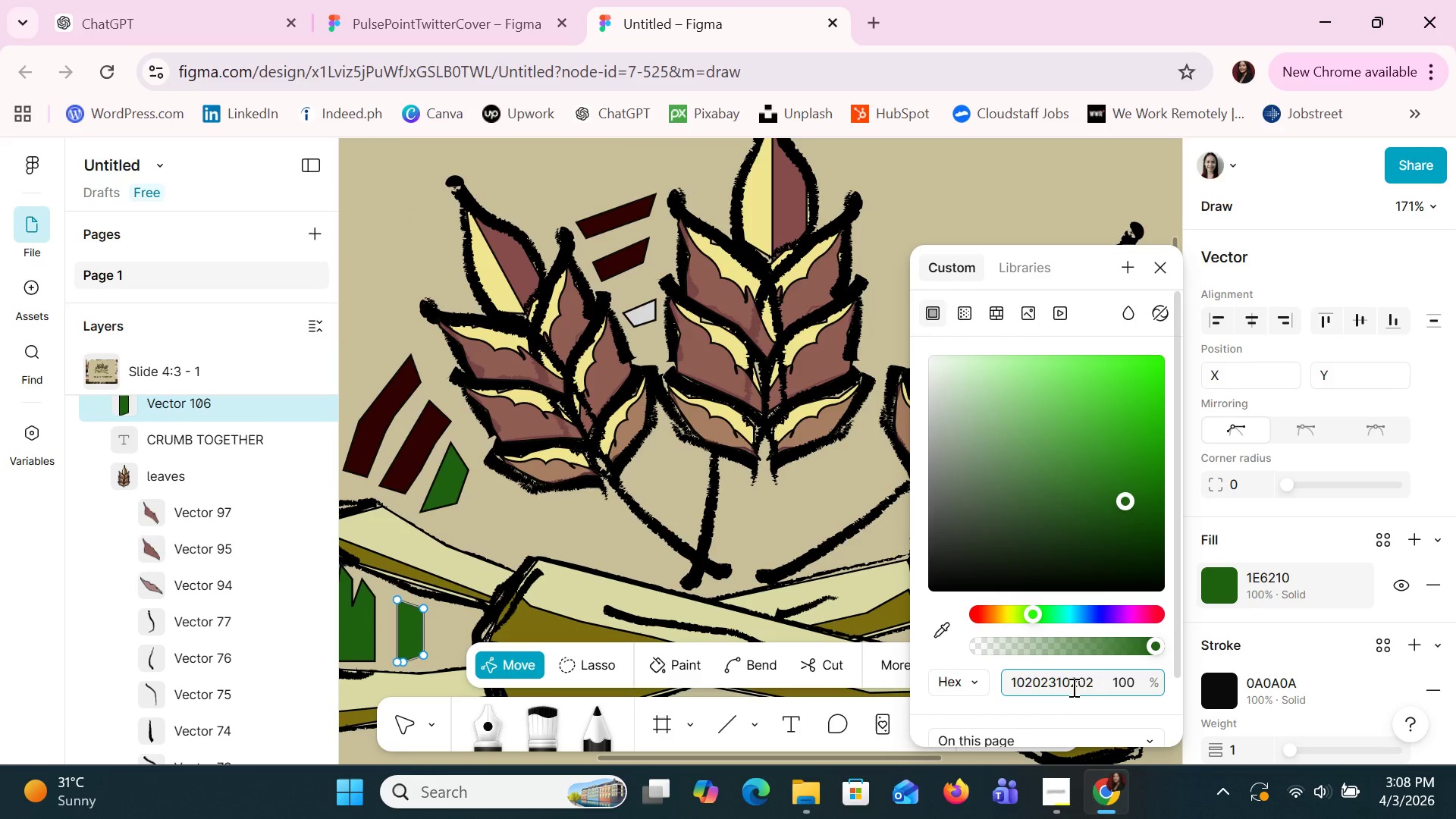 
key(Control+Z)
 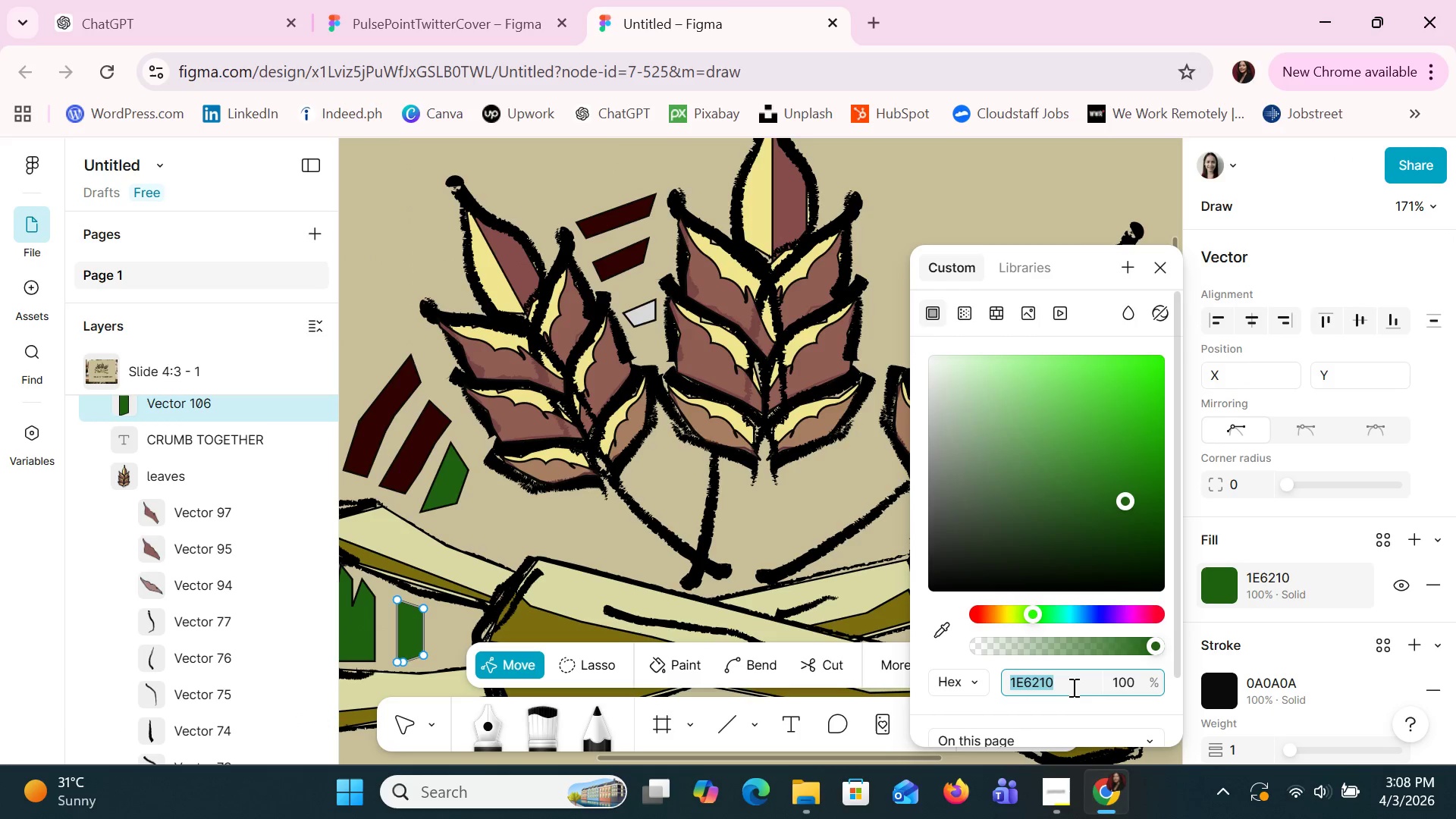 
key(Control+Z)
 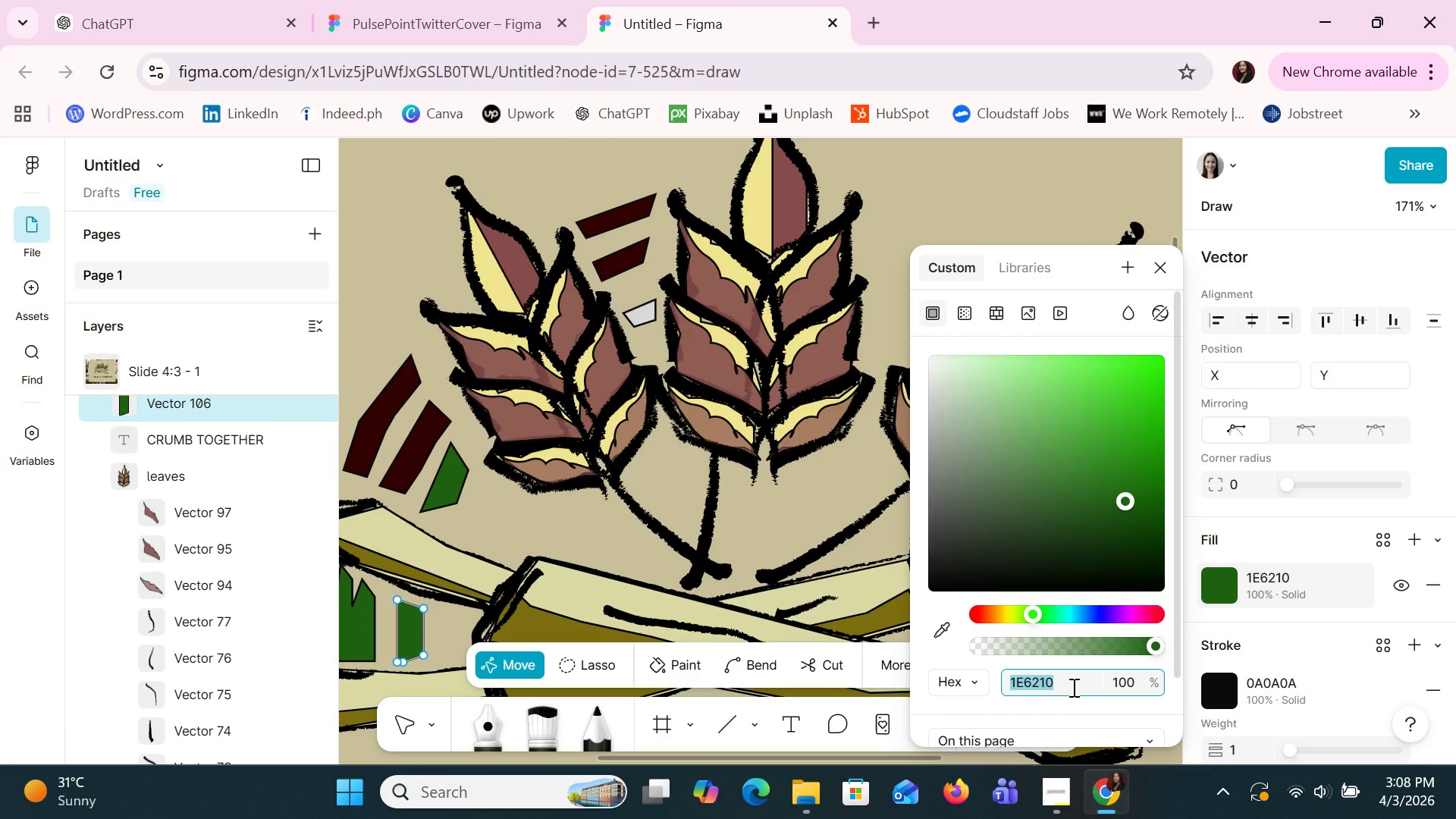 
key(Control+C)
 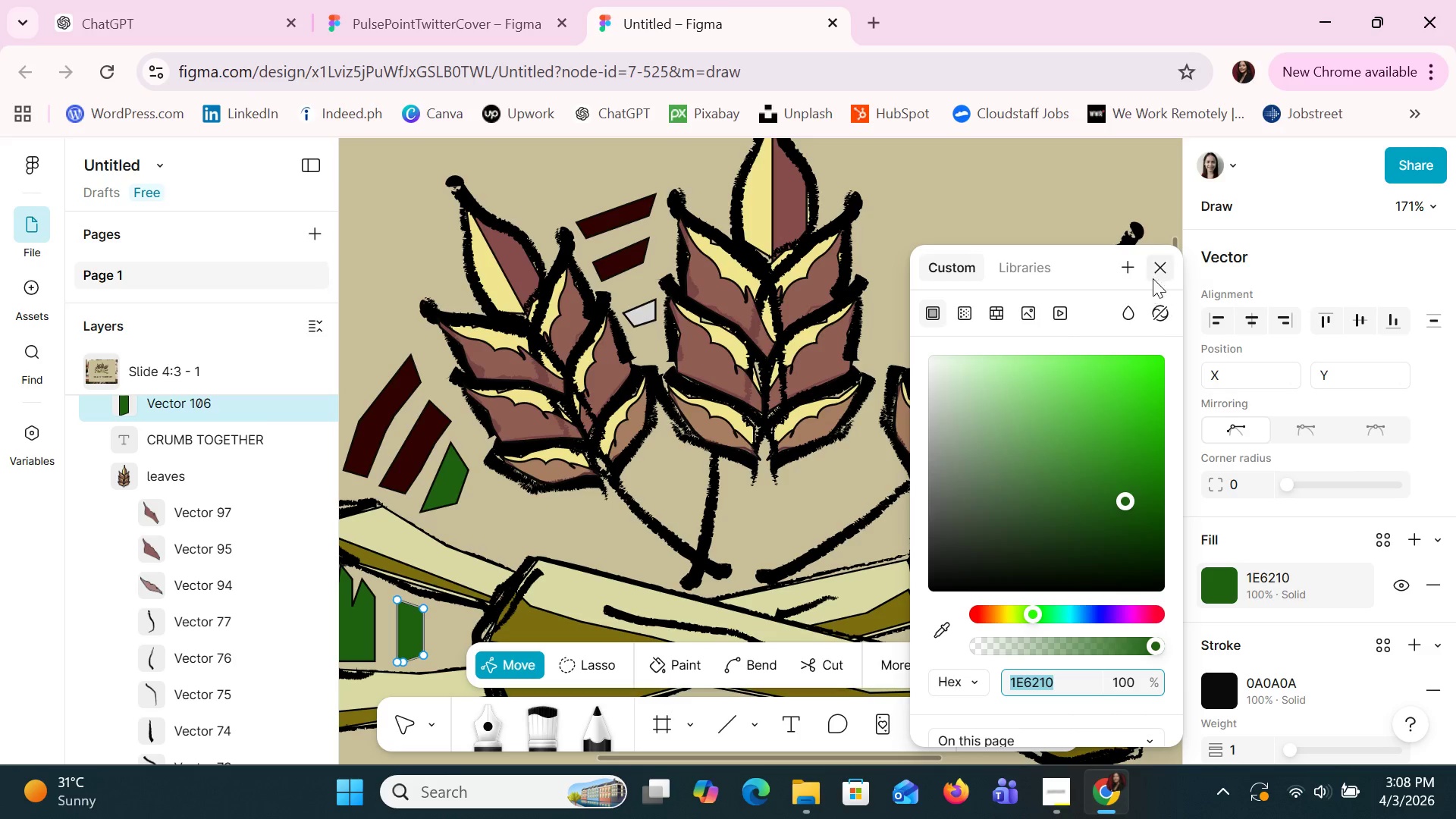 
left_click([1155, 263])
 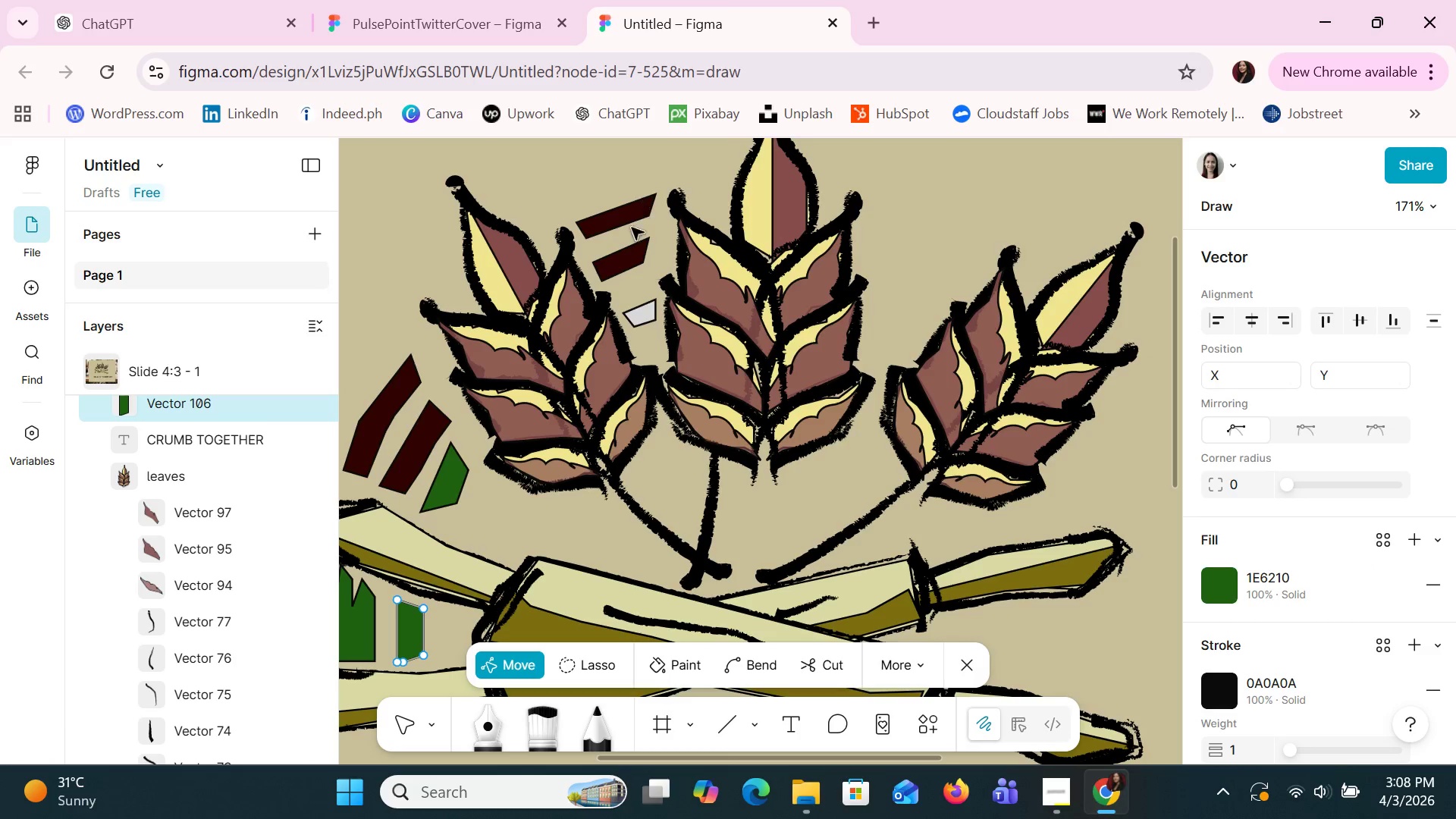 
left_click([638, 320])
 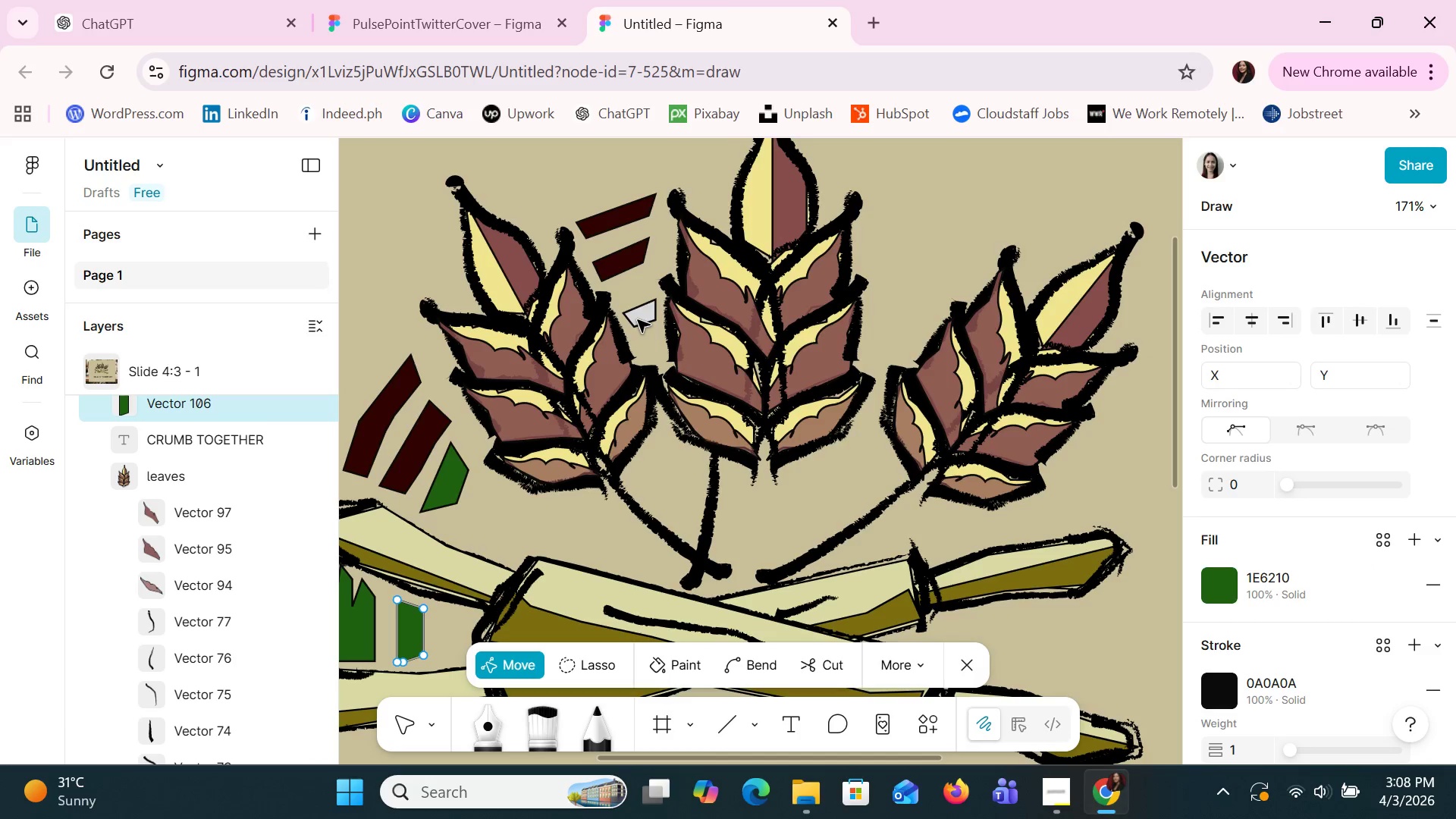 
double_click([638, 320])
 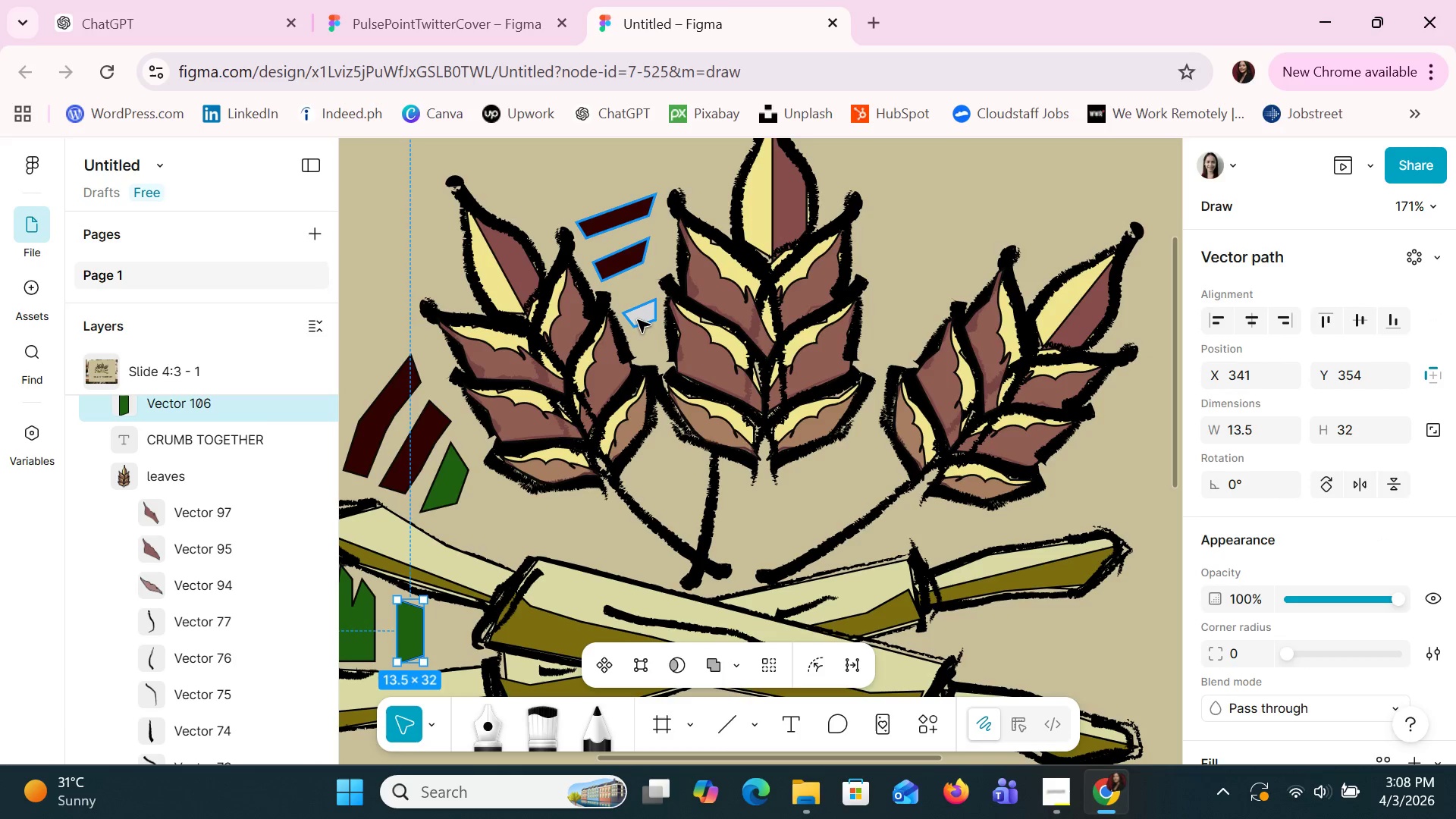 
double_click([638, 320])
 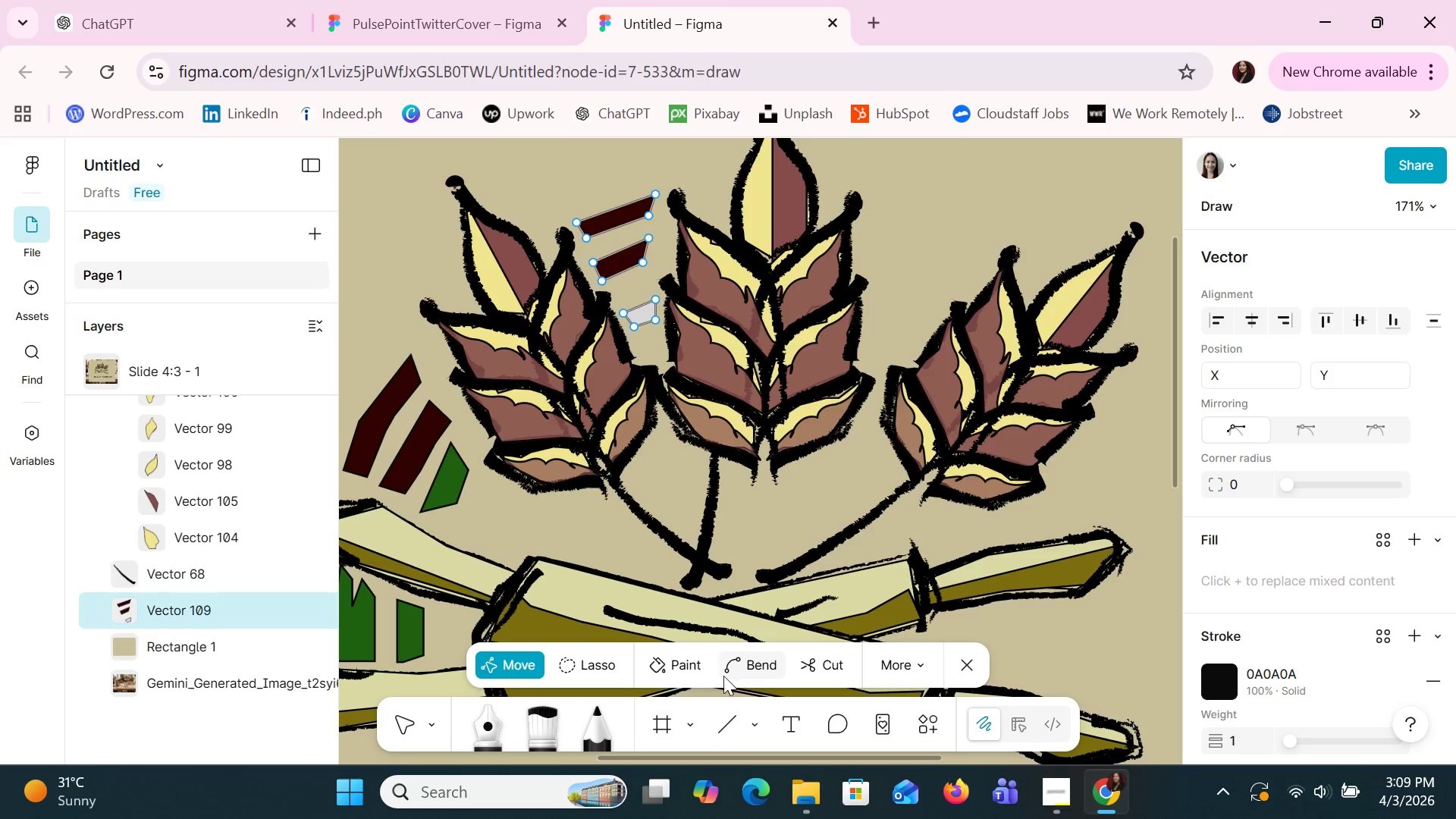 
left_click([689, 673])
 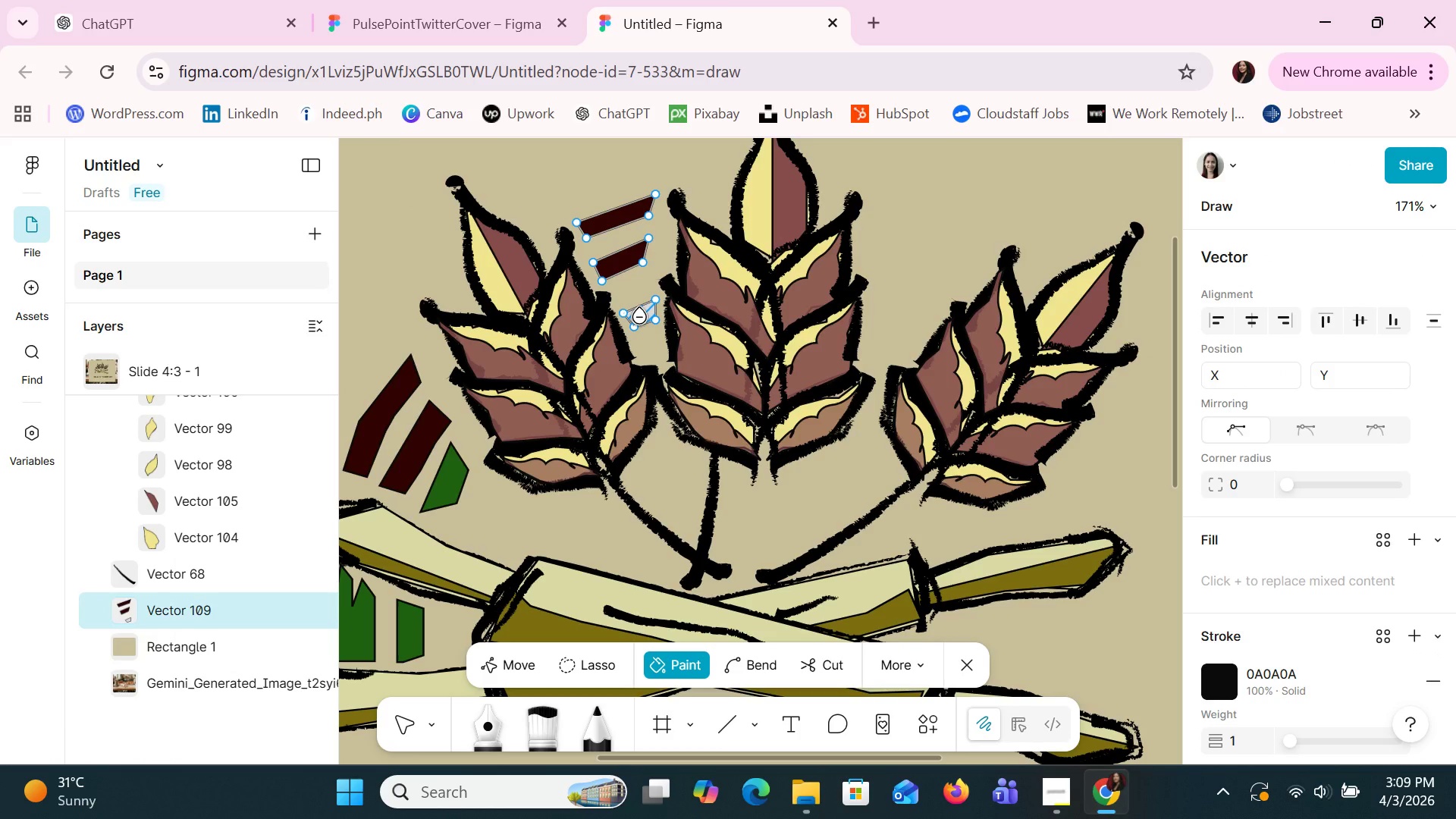 
wait(9.76)
 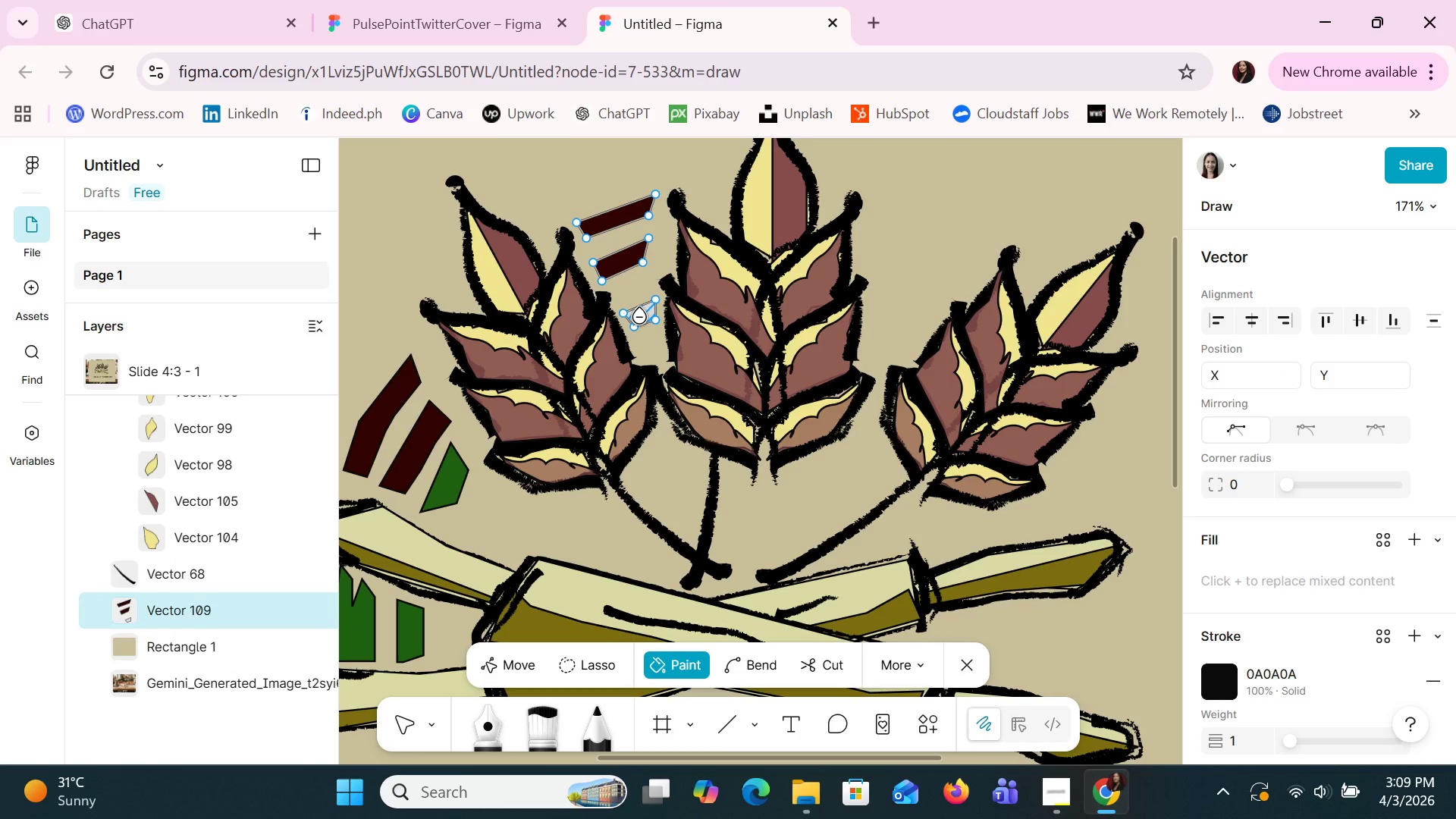 
left_click([640, 318])
 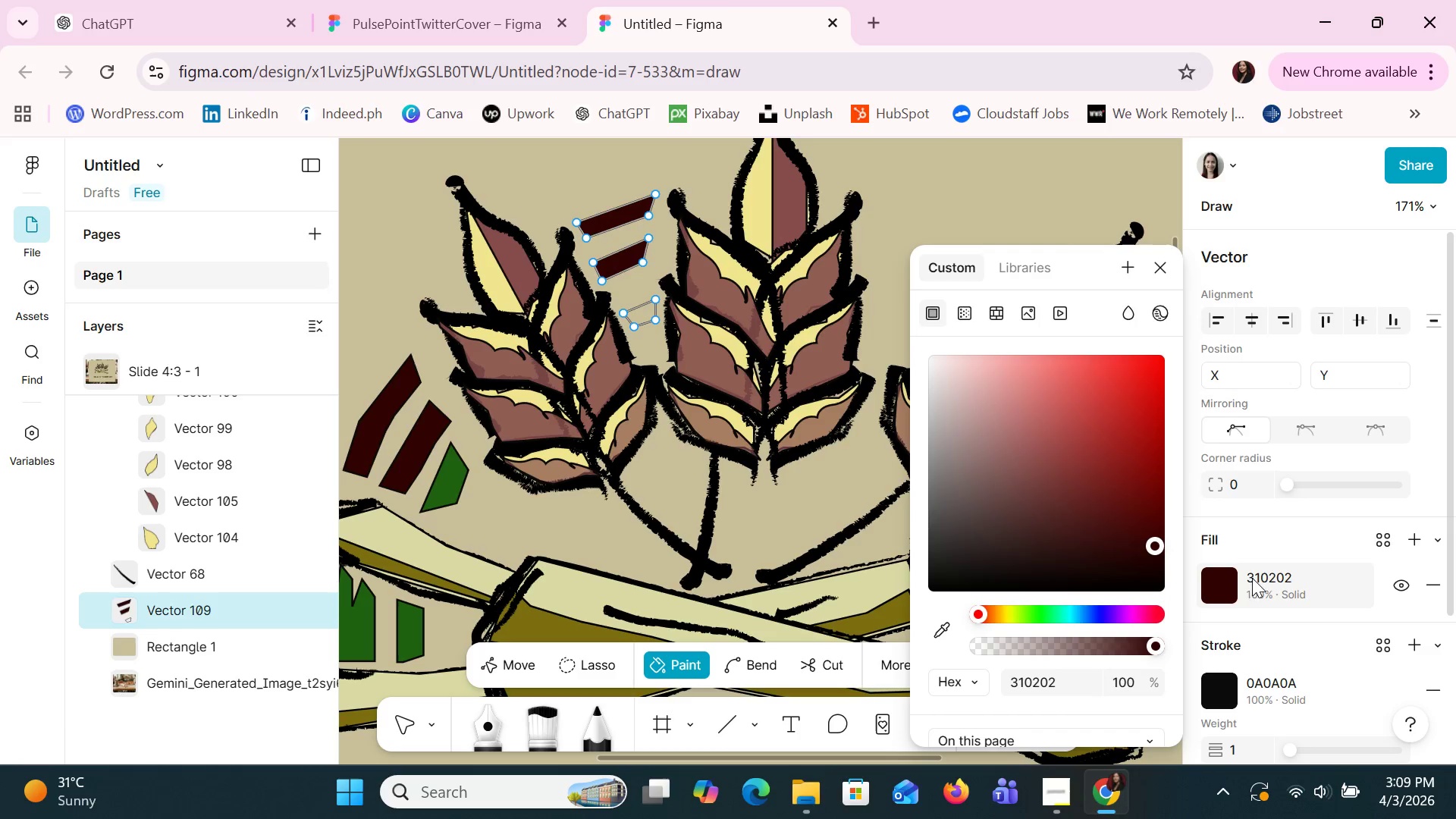 
left_click([1089, 676])
 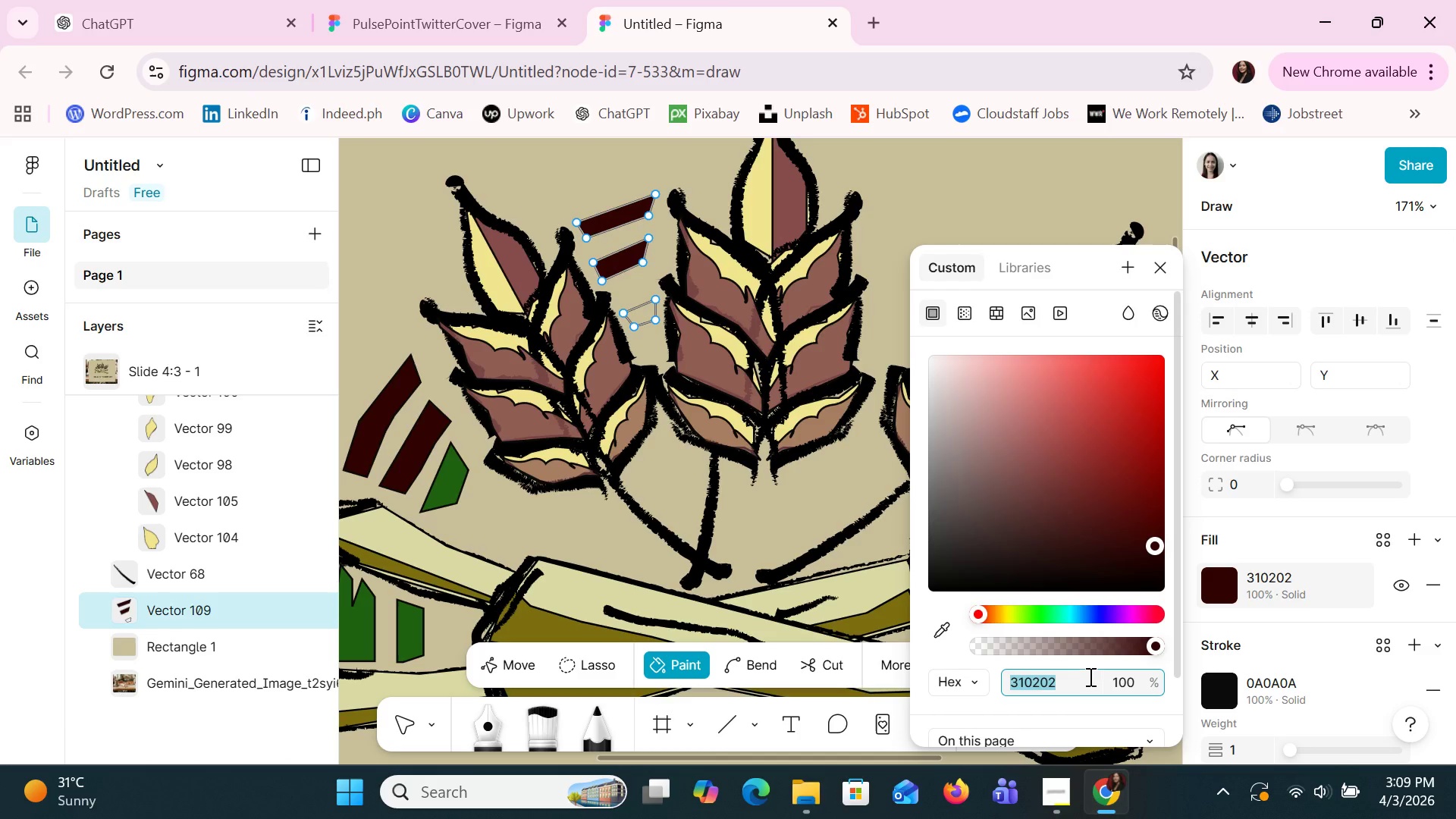 
key(Control+V)
 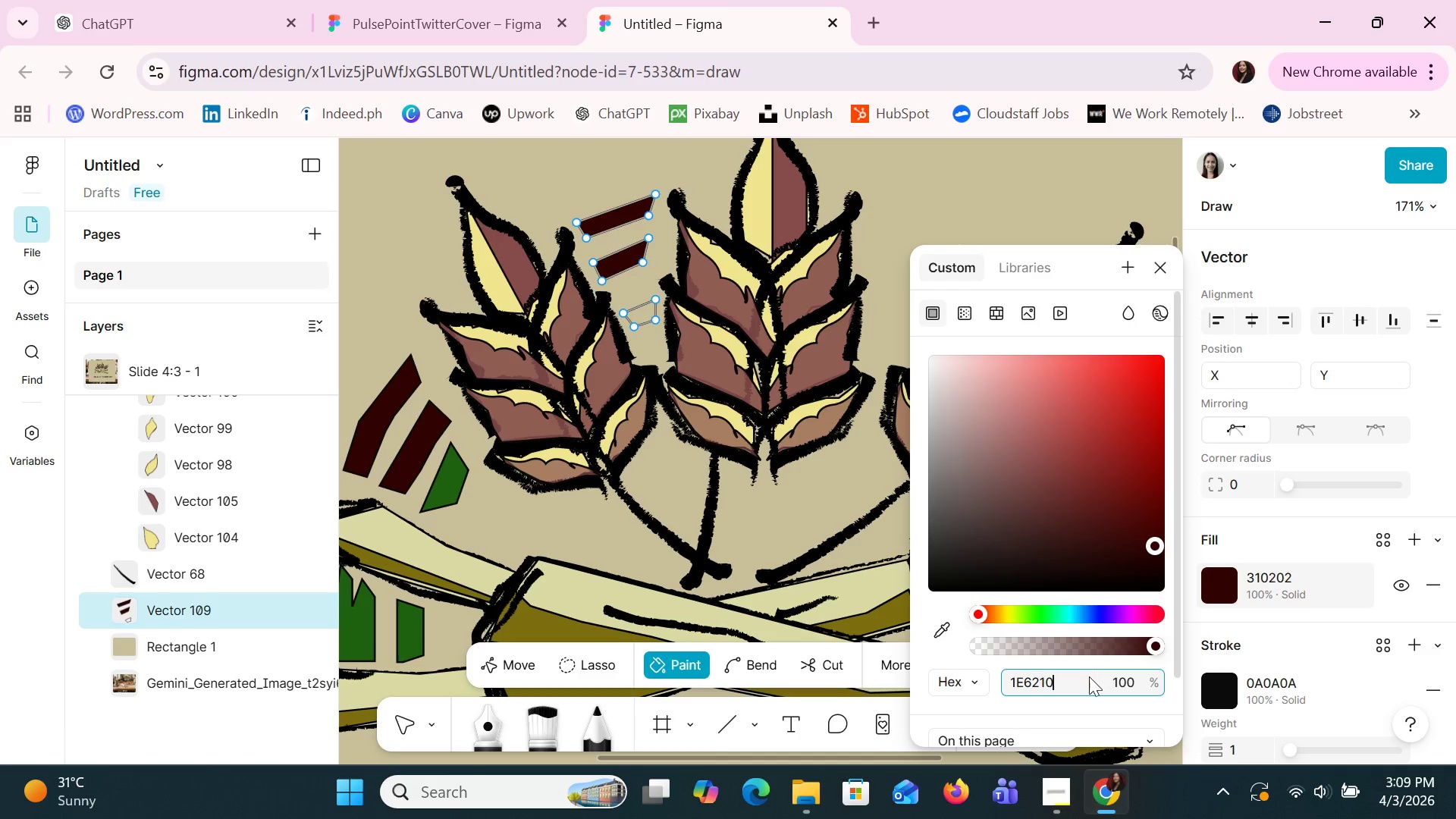 
key(Enter)
 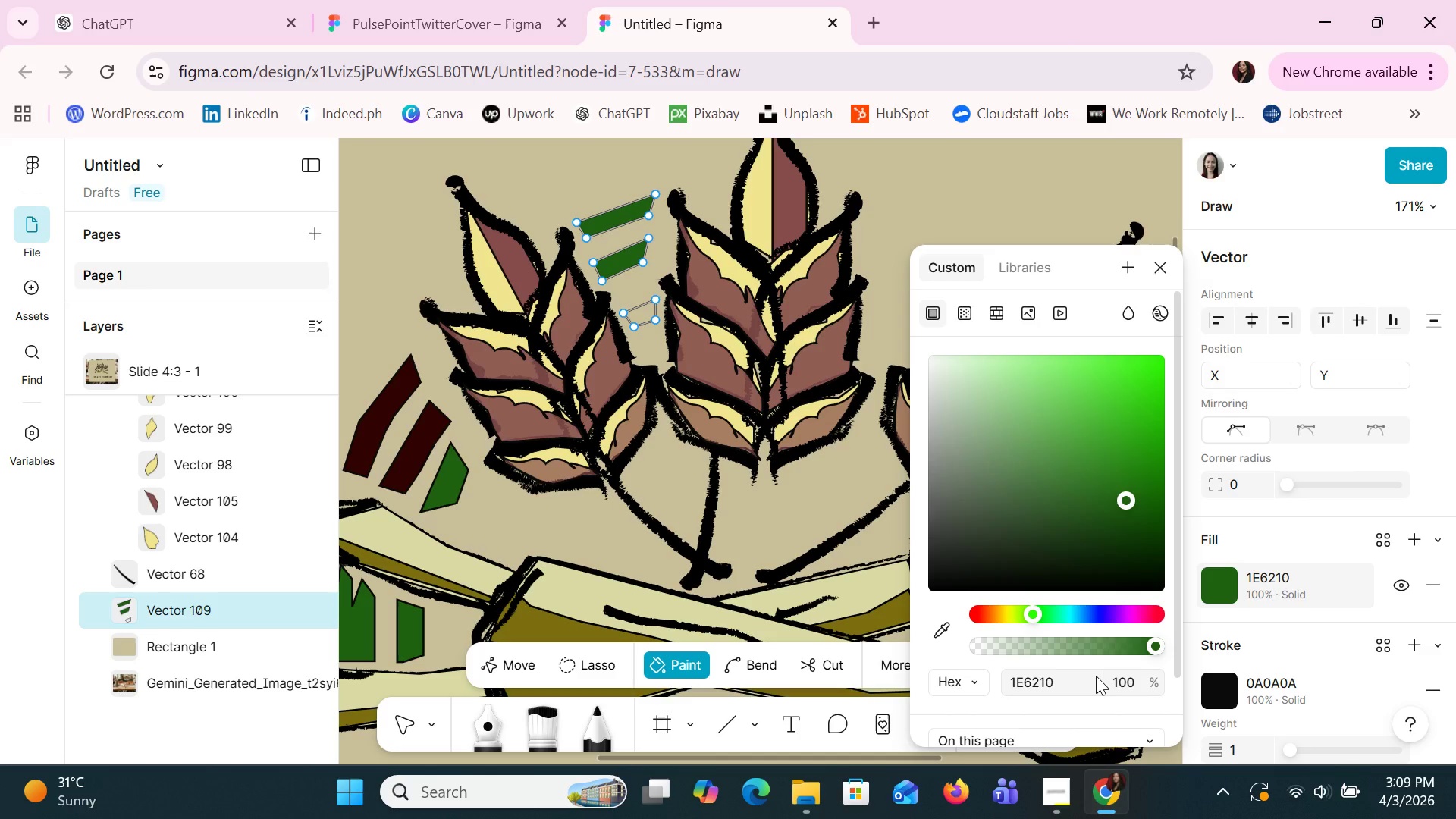 
key(Control+ControlLeft)
 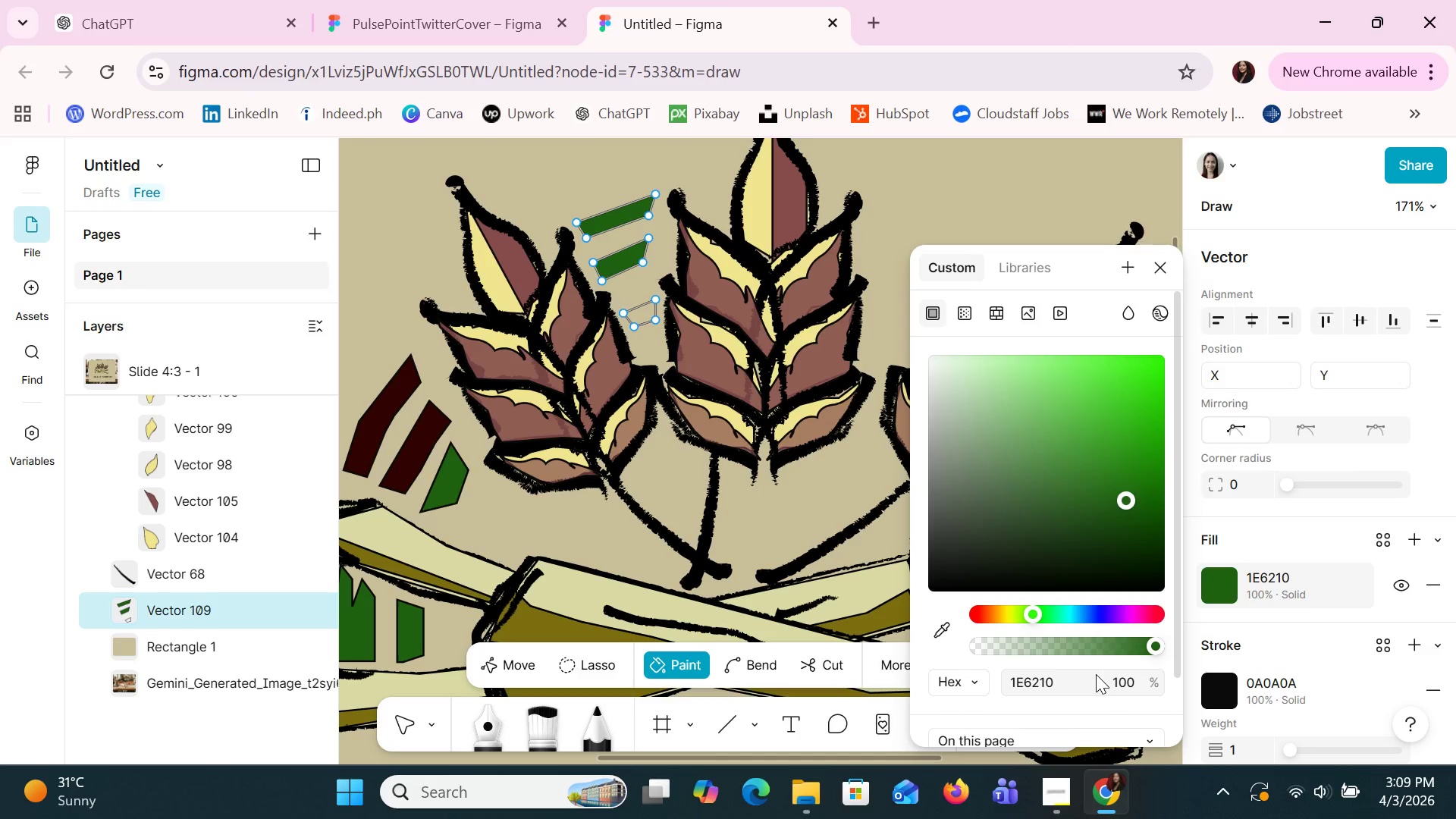 
key(Control+Z)
 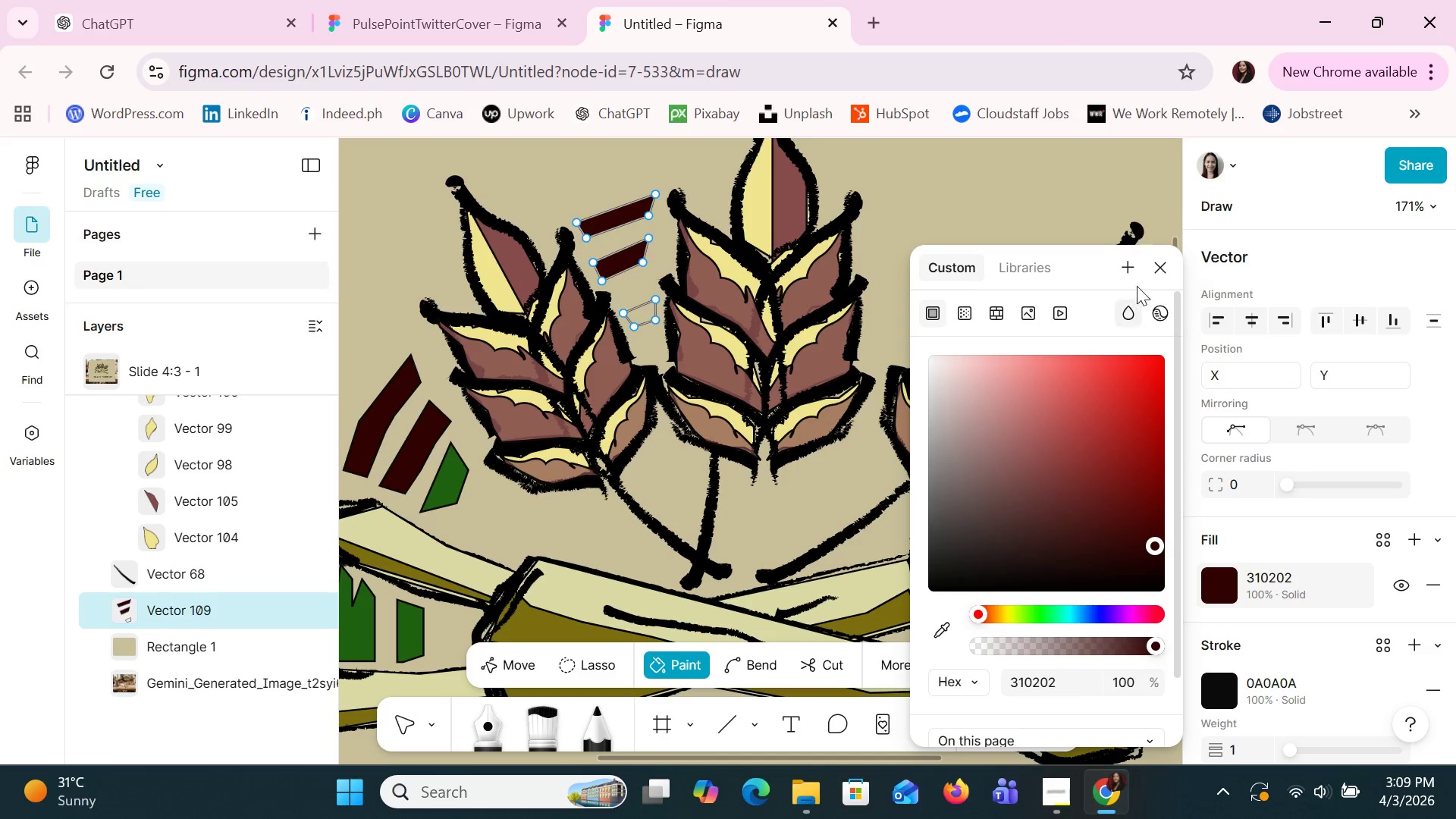 
left_click([1153, 262])
 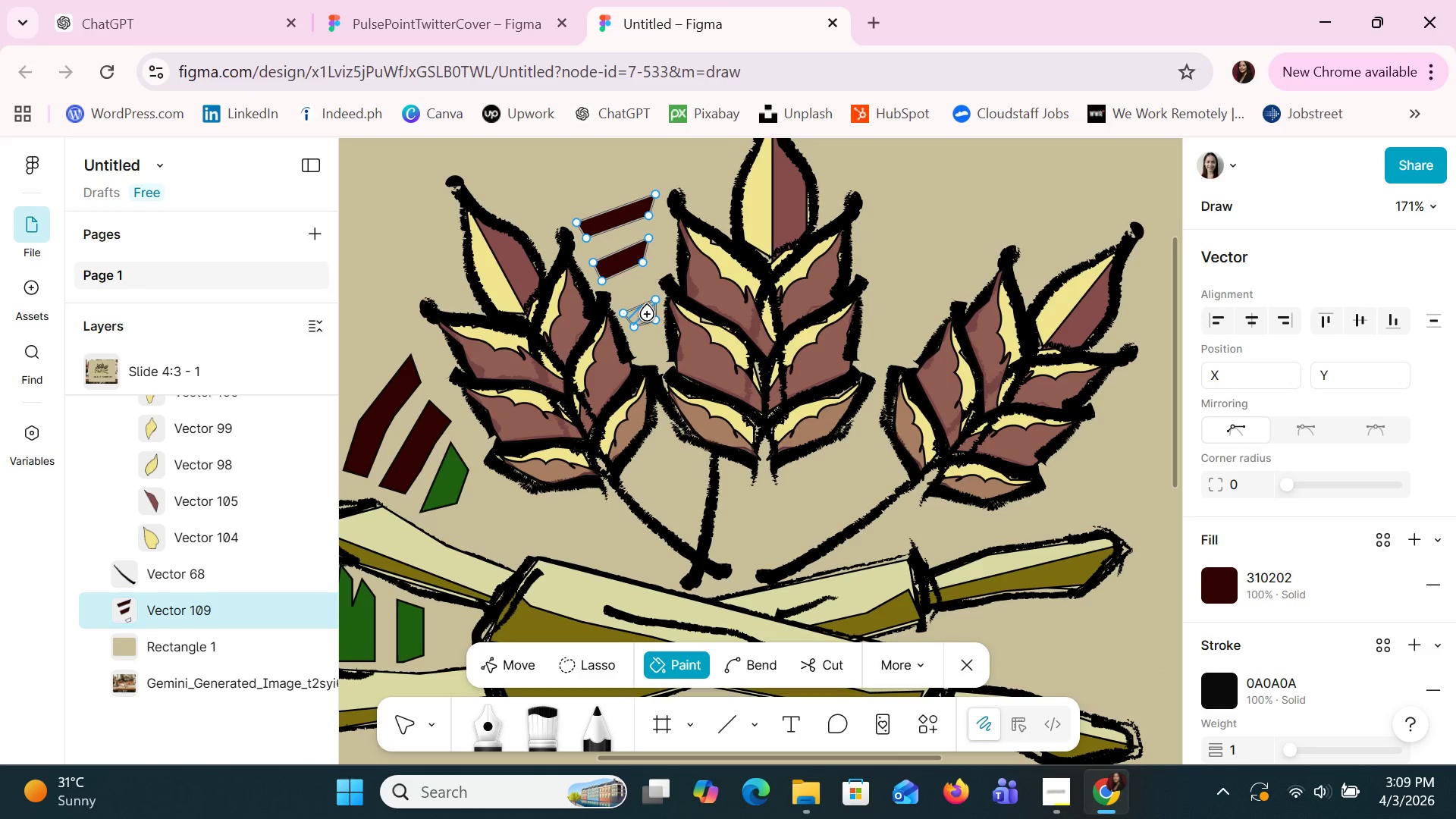 
double_click([648, 315])
 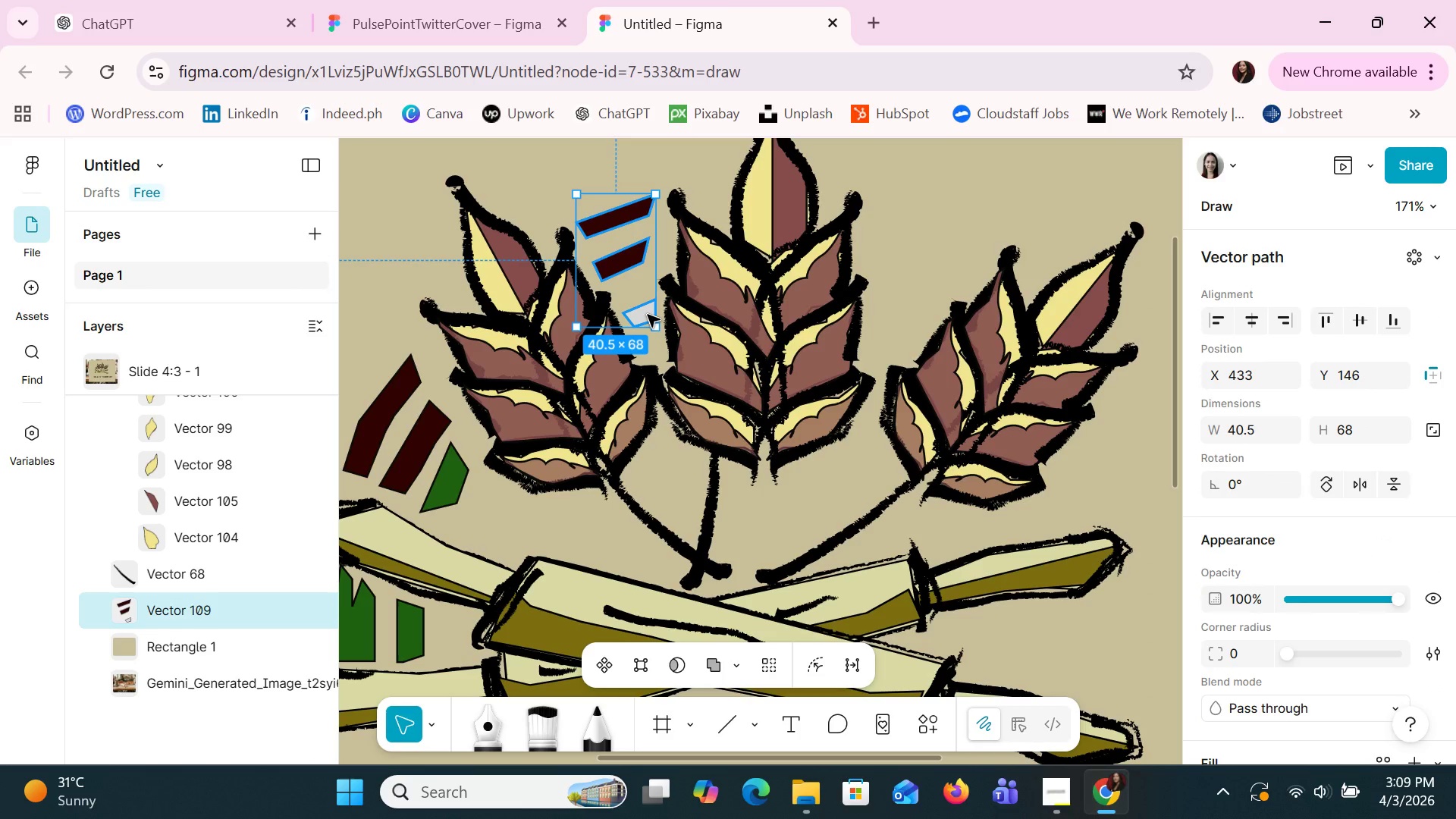 
left_click([648, 315])
 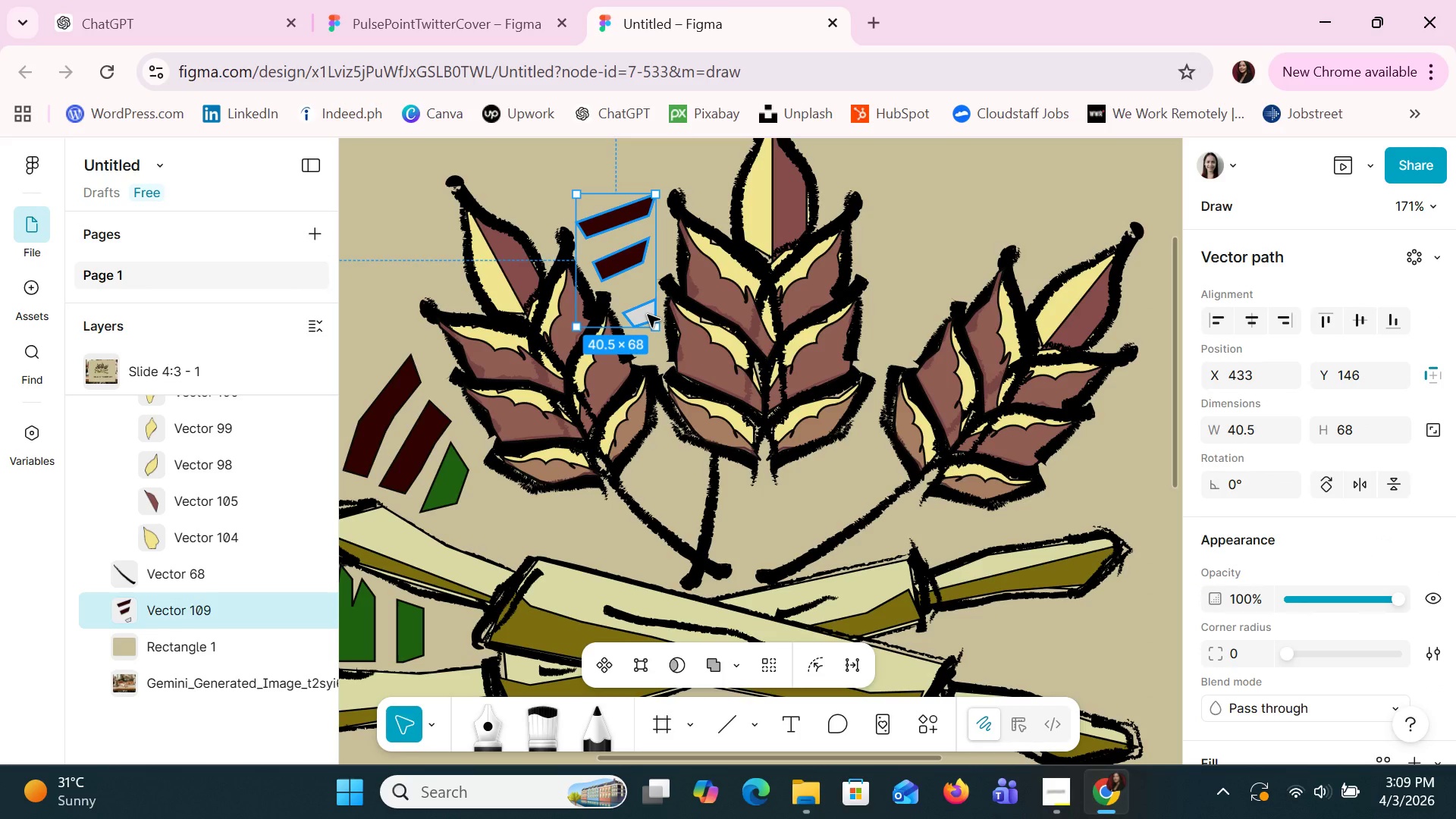 
double_click([648, 315])
 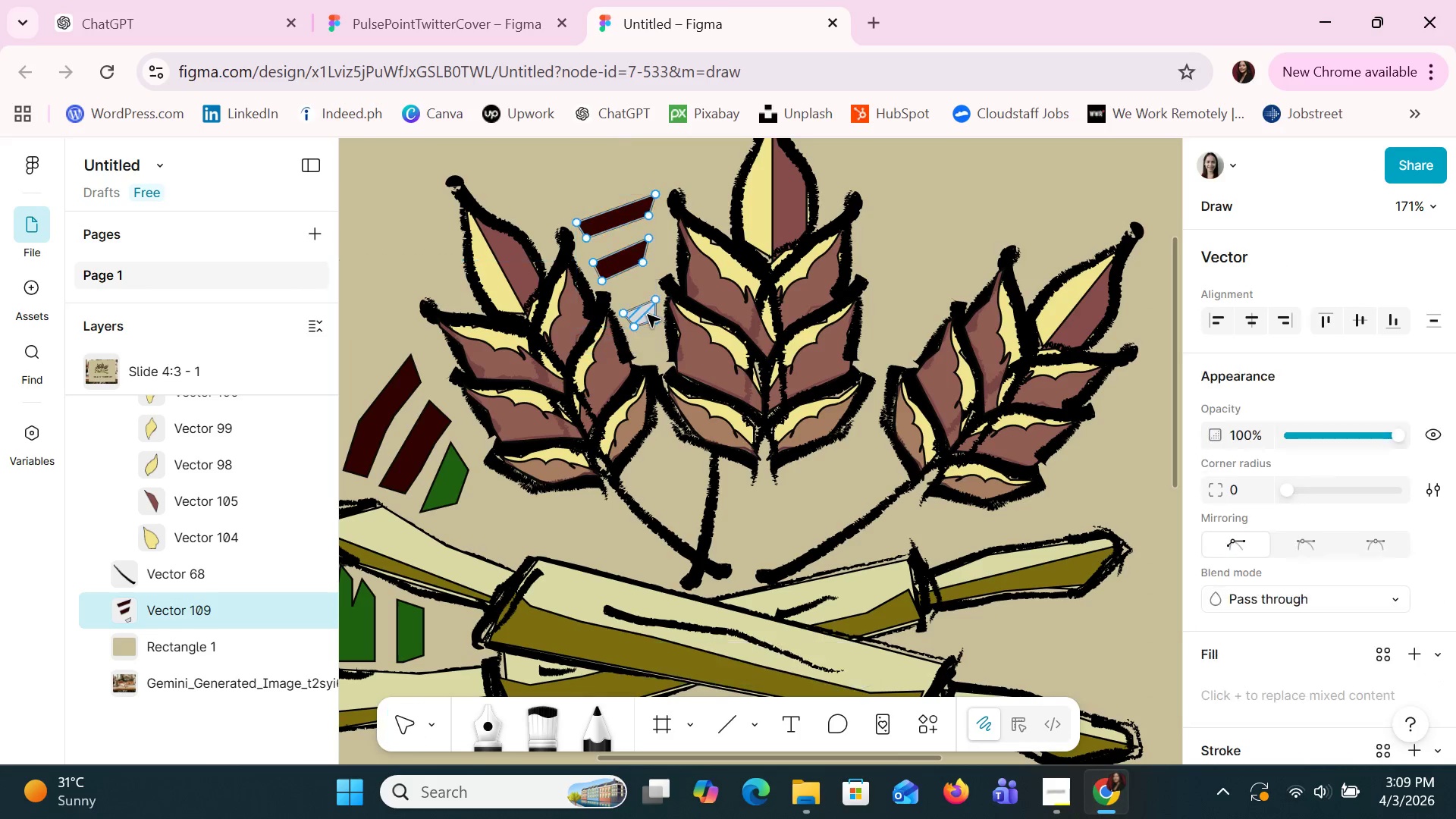 
triple_click([648, 315])
 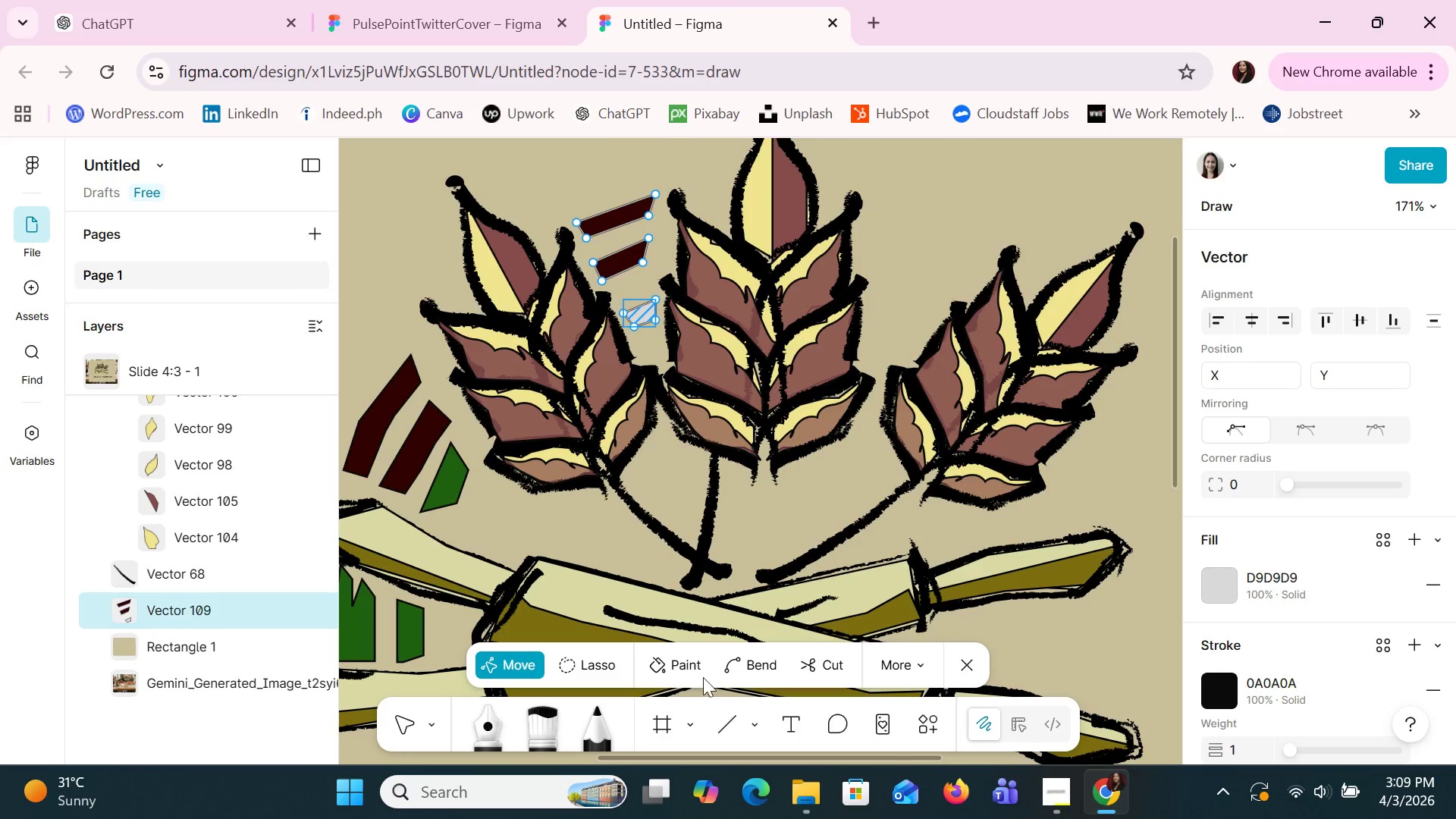 
left_click([690, 667])
 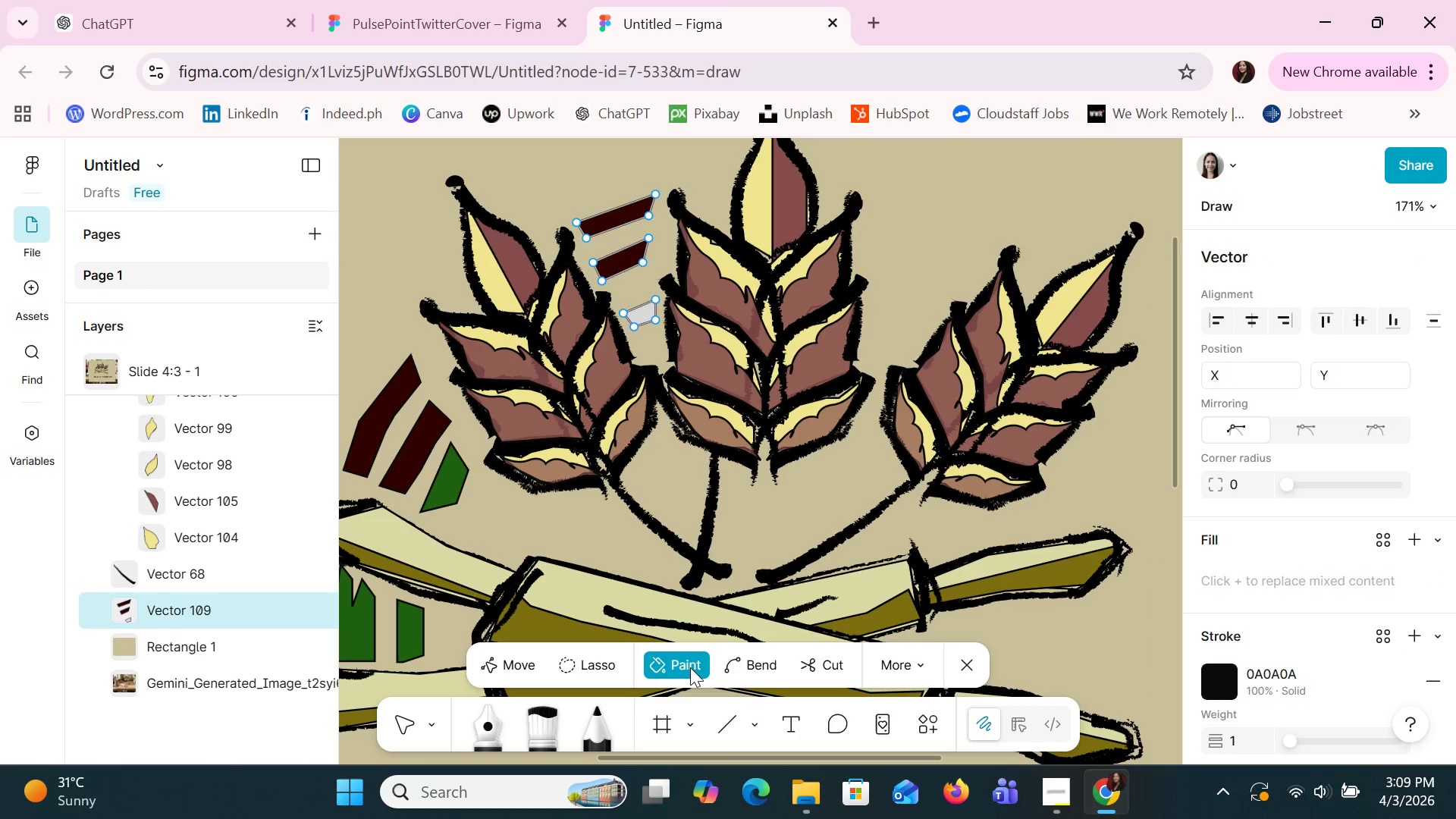 
left_click([690, 667])
 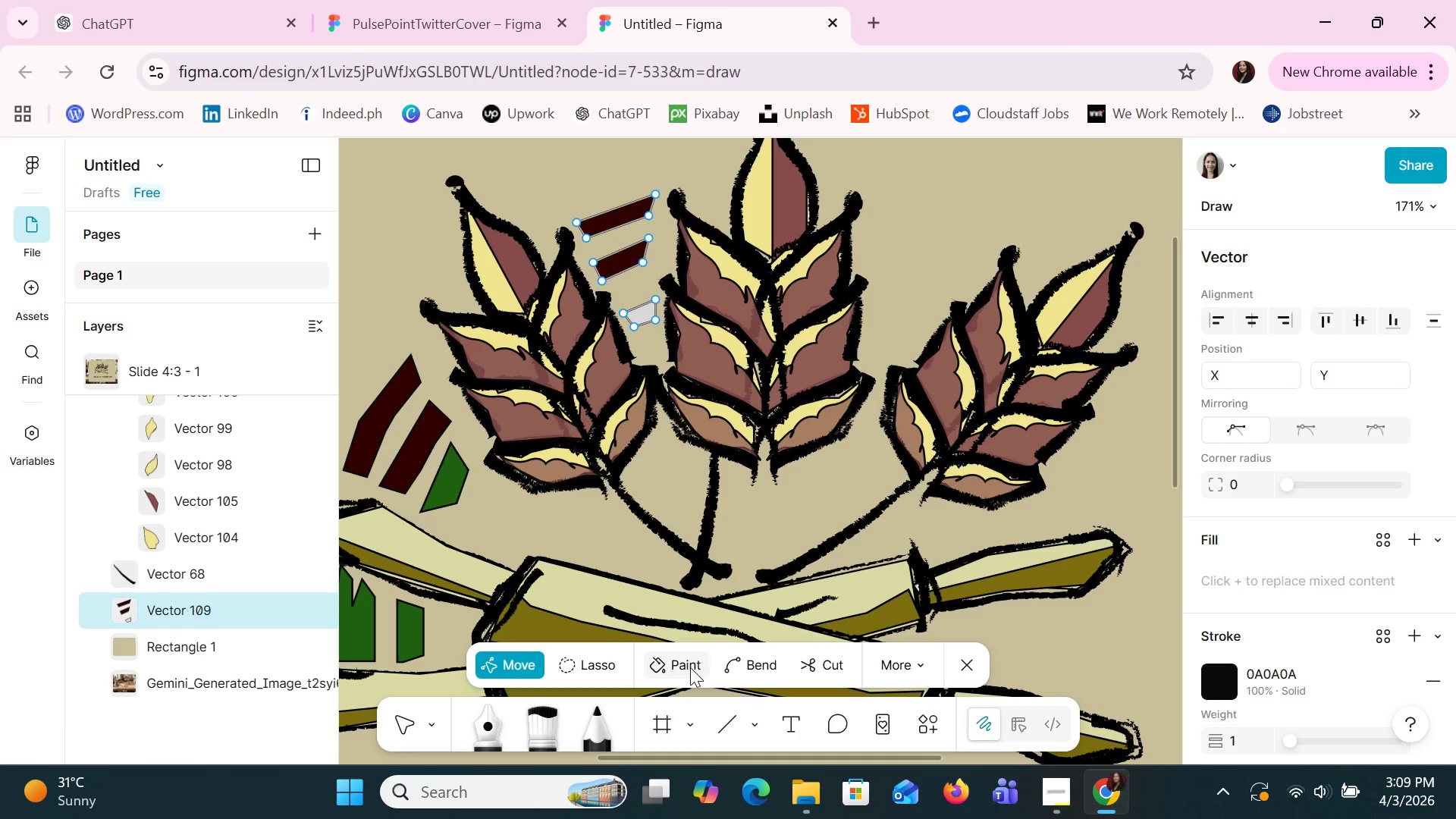 
left_click([690, 667])
 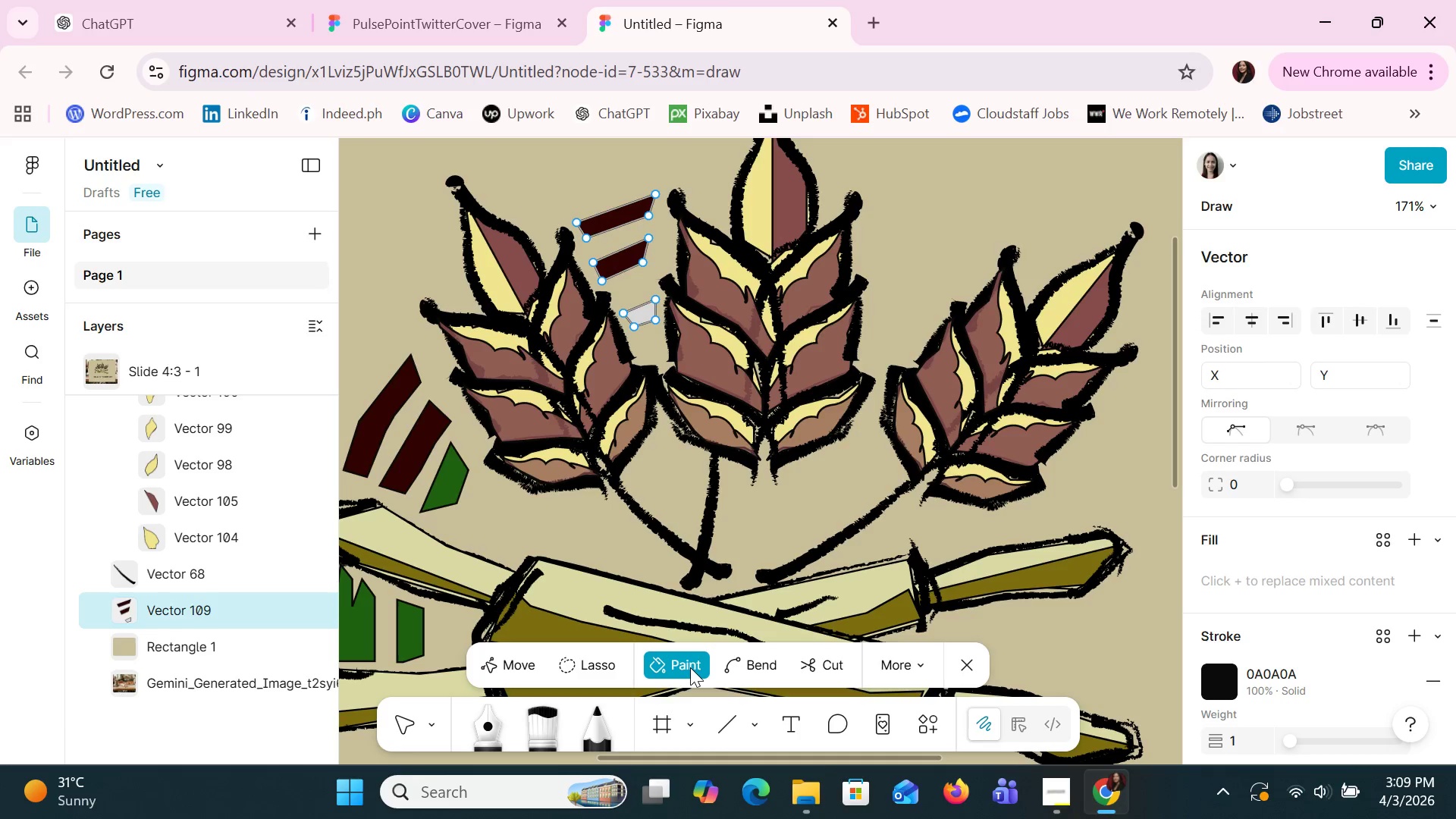 
left_click([690, 667])
 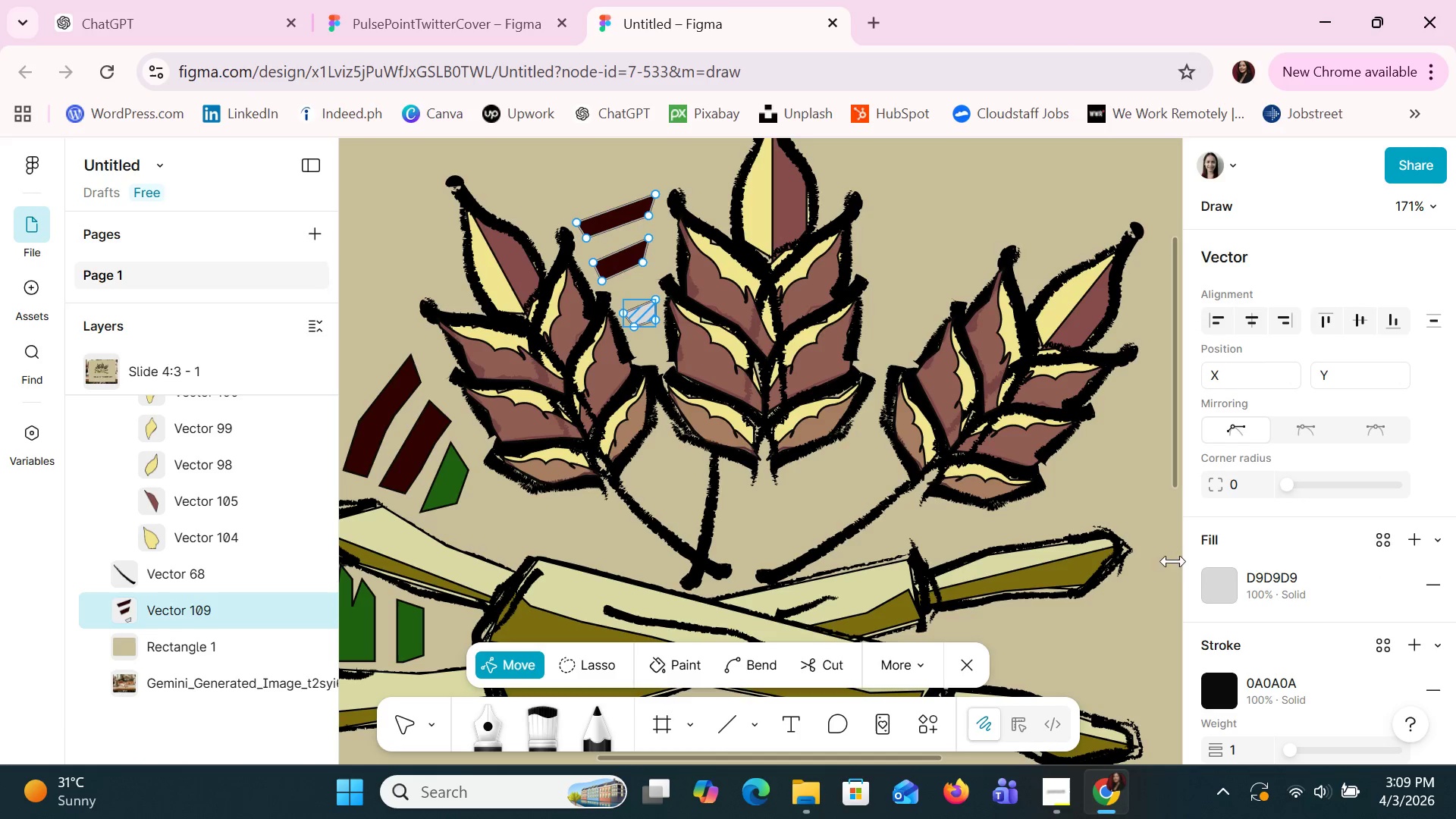 
left_click([1024, 686])
 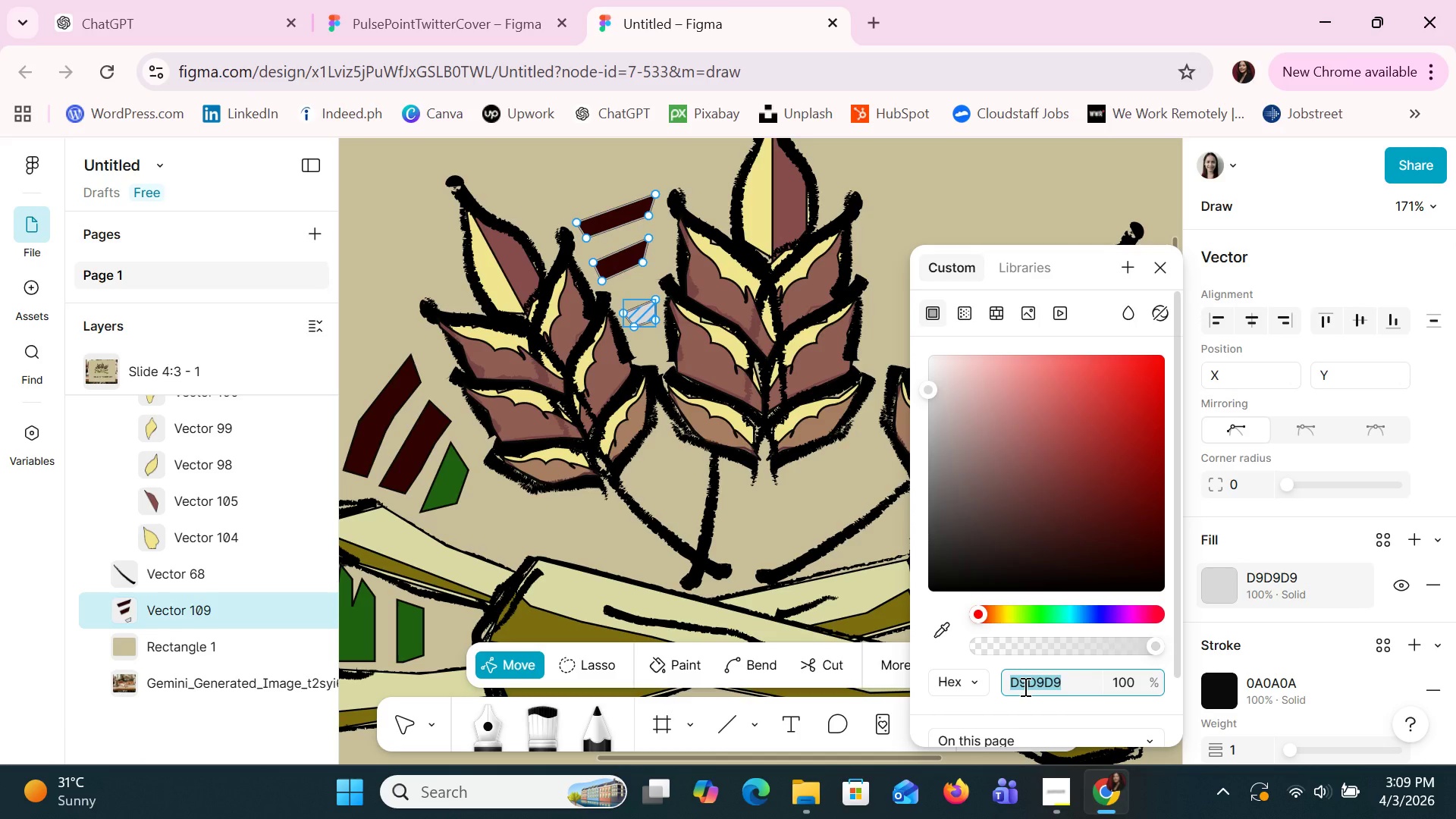 
key(Control+V)
 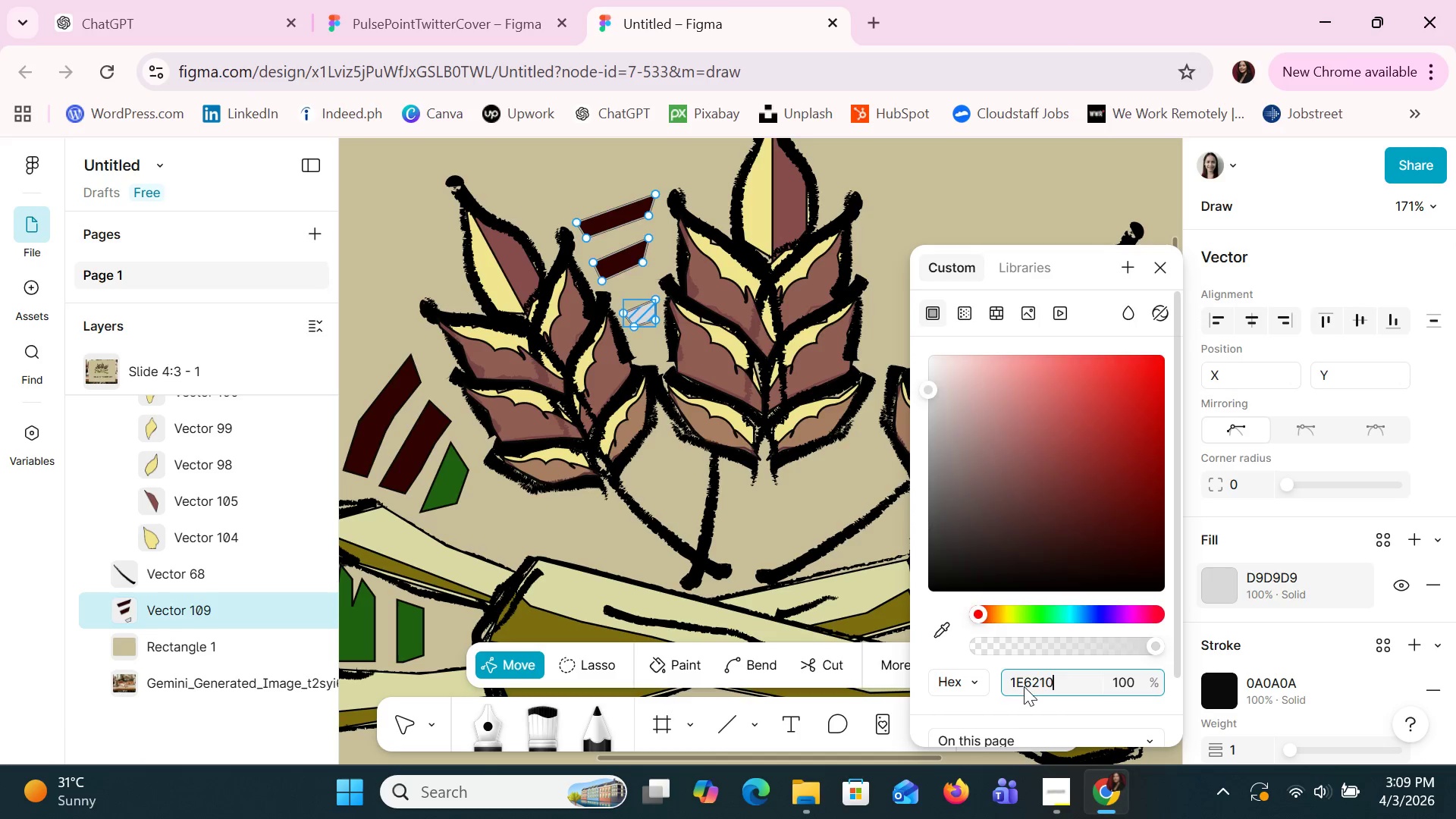 
key(Enter)
 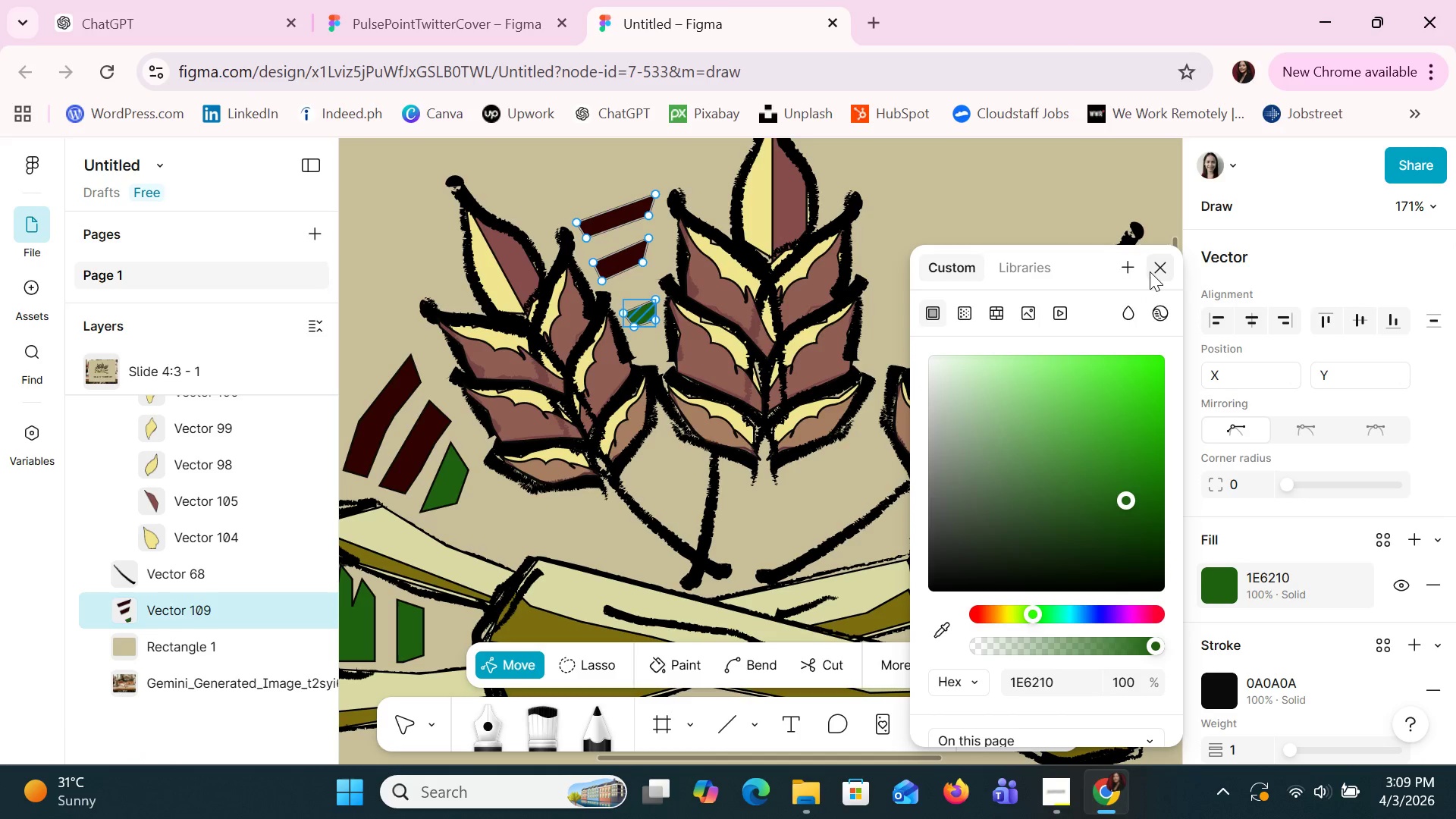 
left_click([1154, 271])
 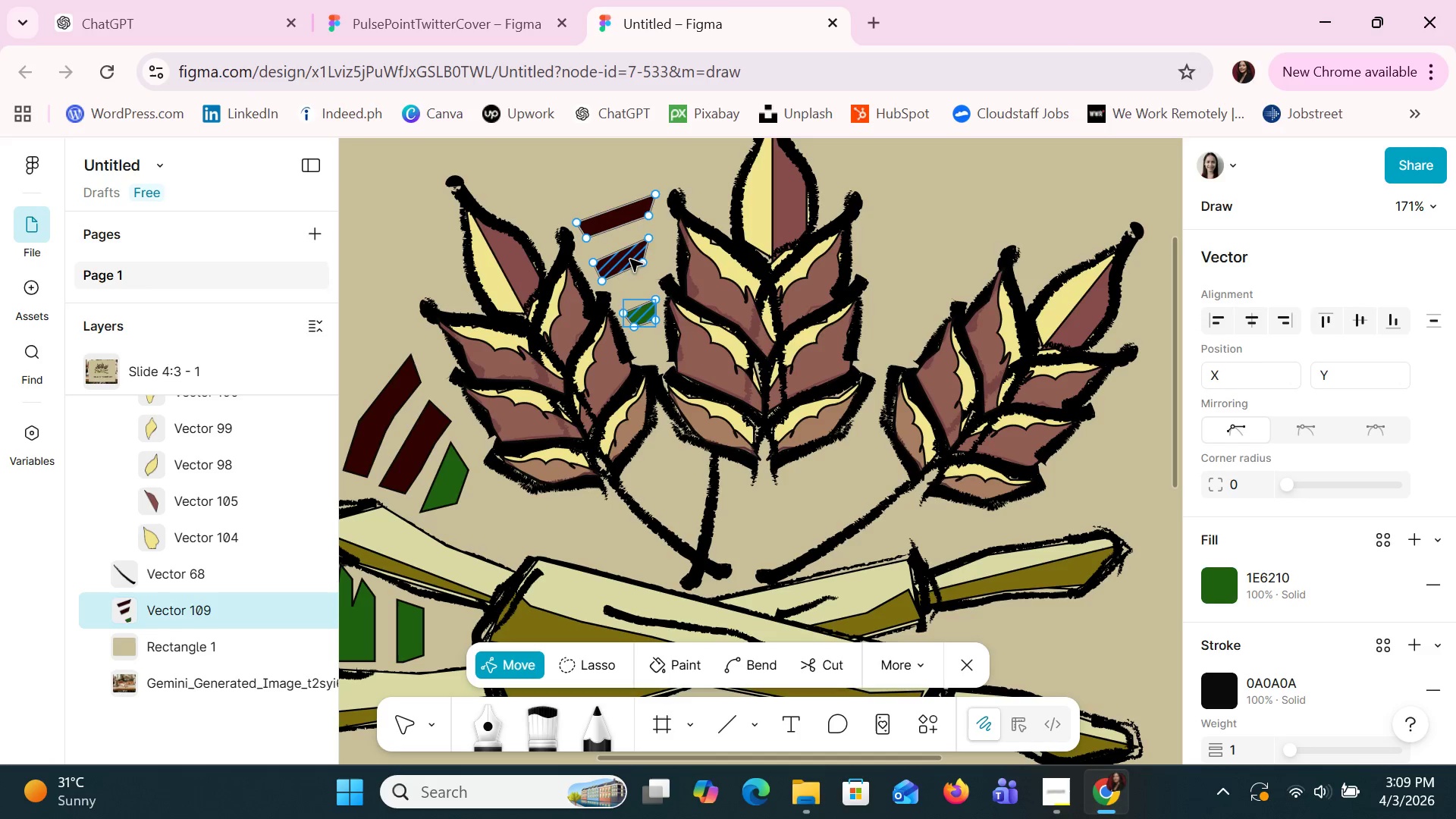 
left_click([629, 257])
 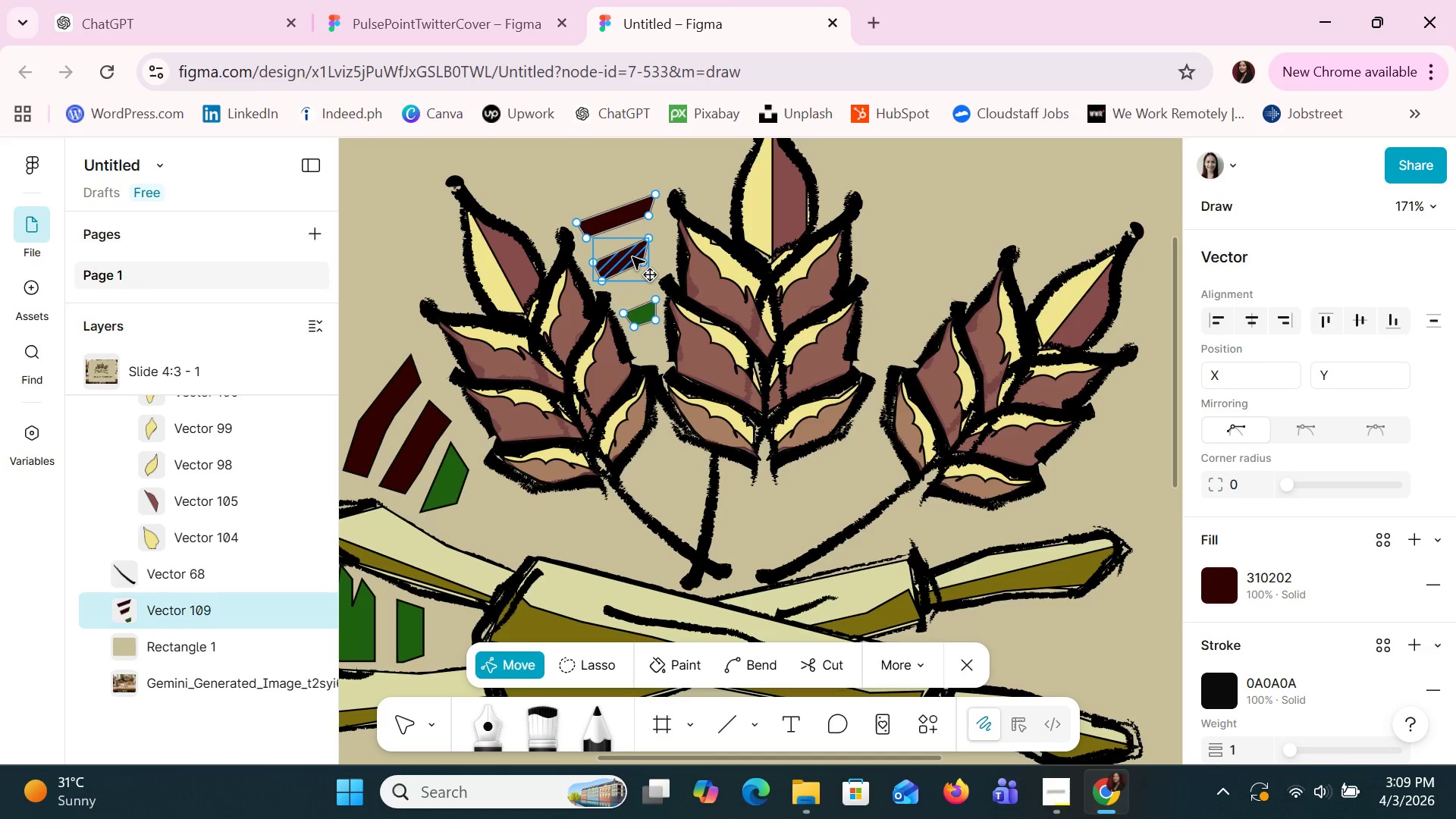 
left_click([634, 254])
 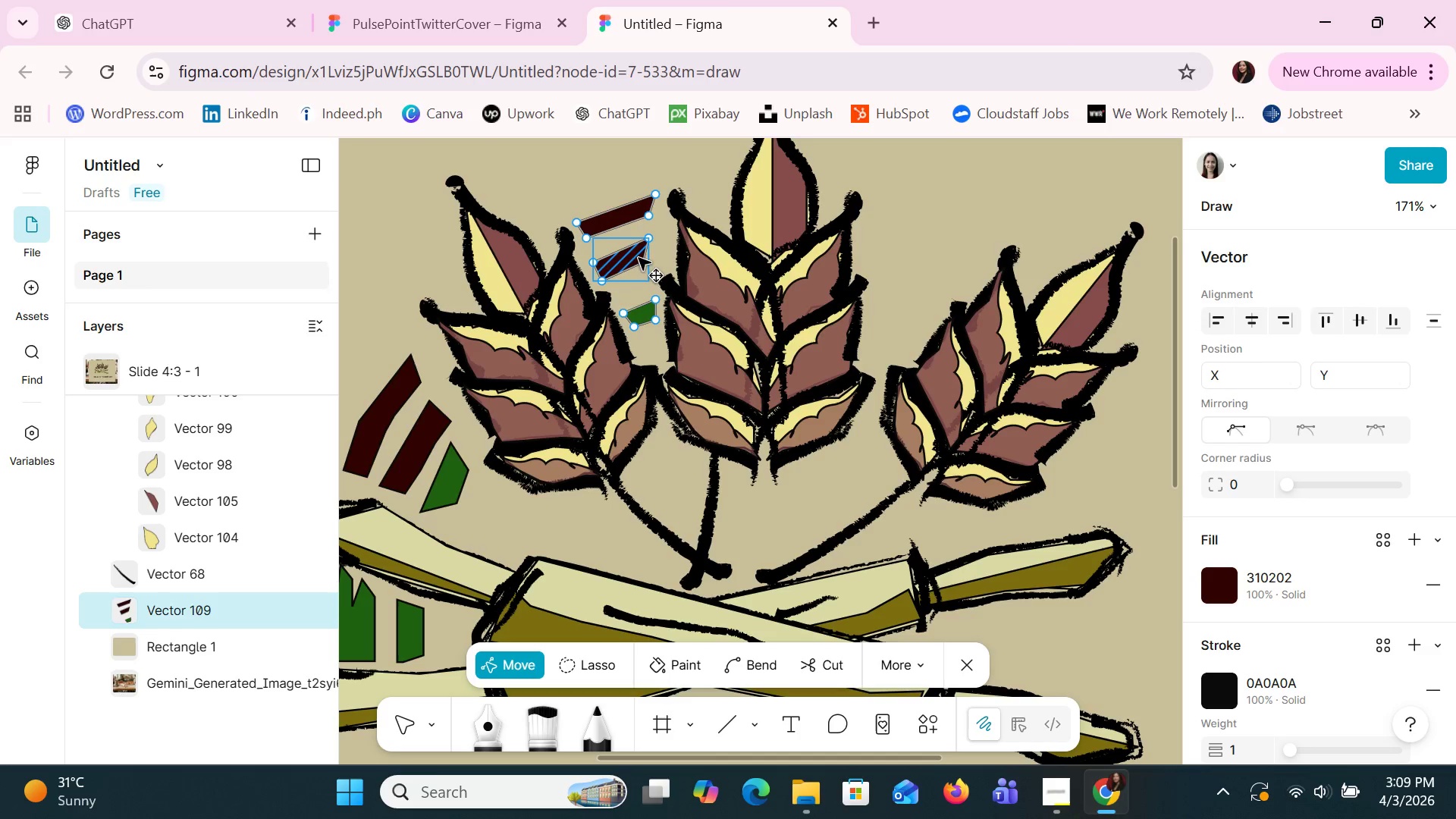 
left_click([644, 256])
 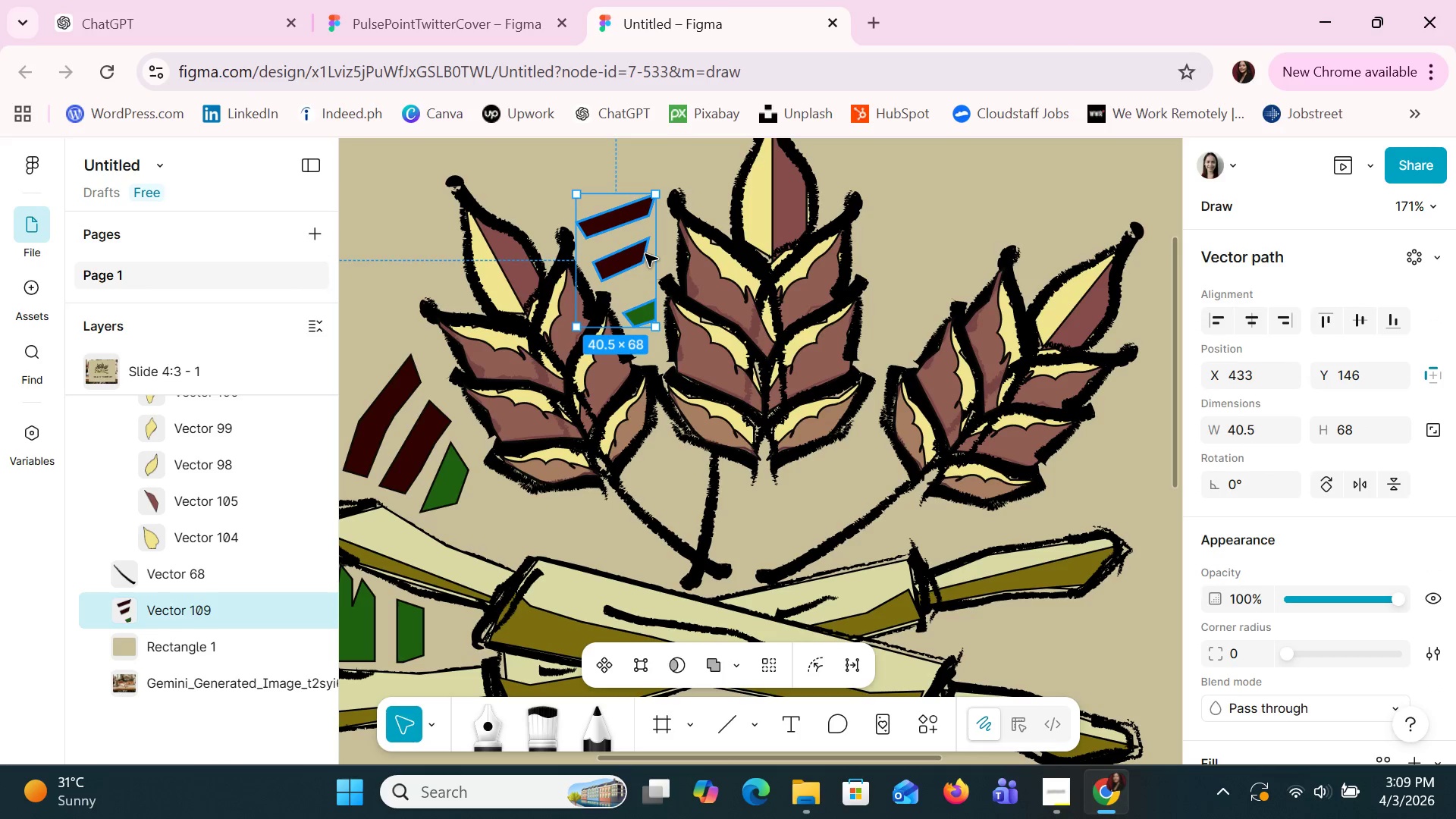 
left_click([635, 254])
 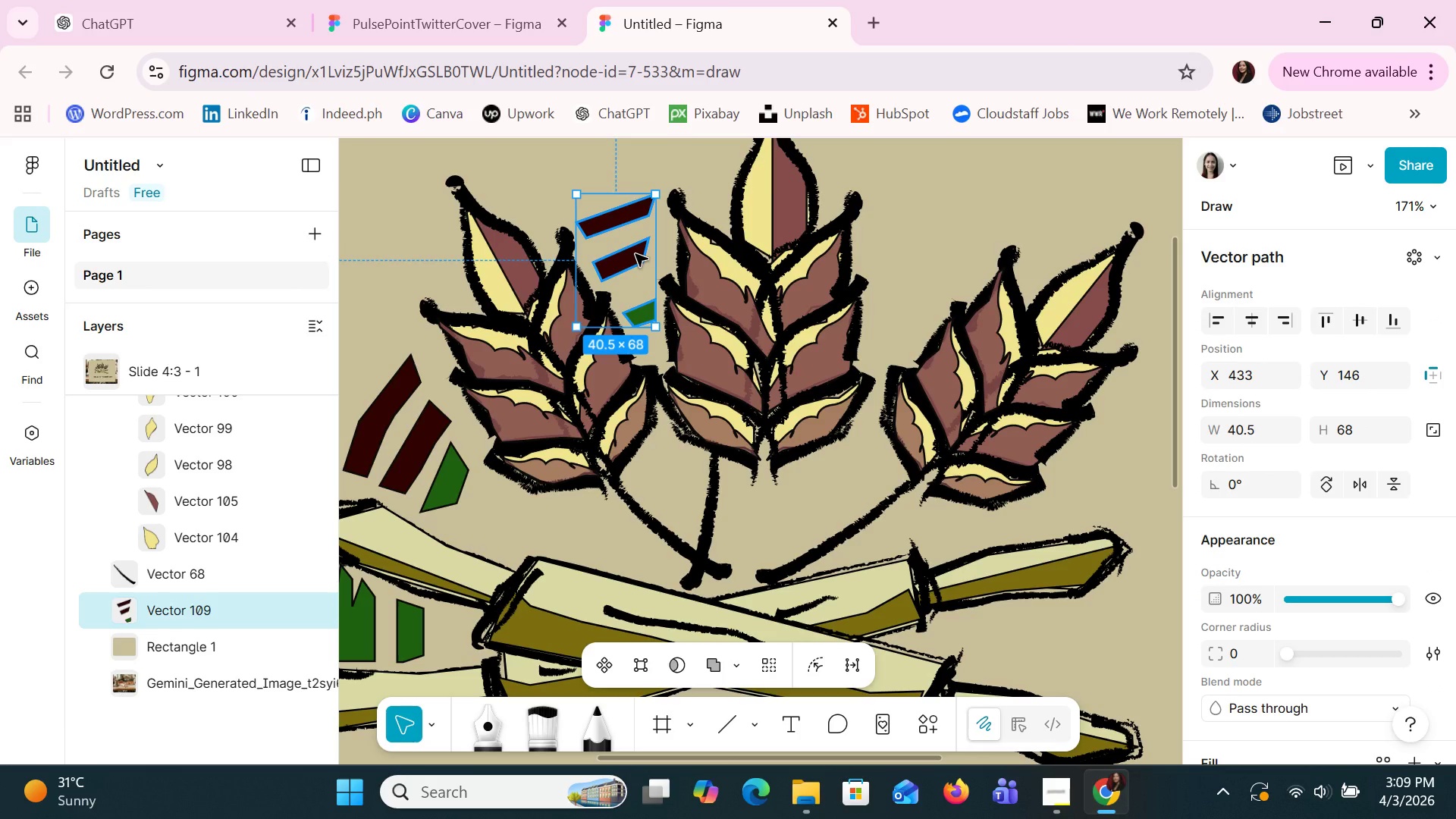 
key(ArrowRight)
 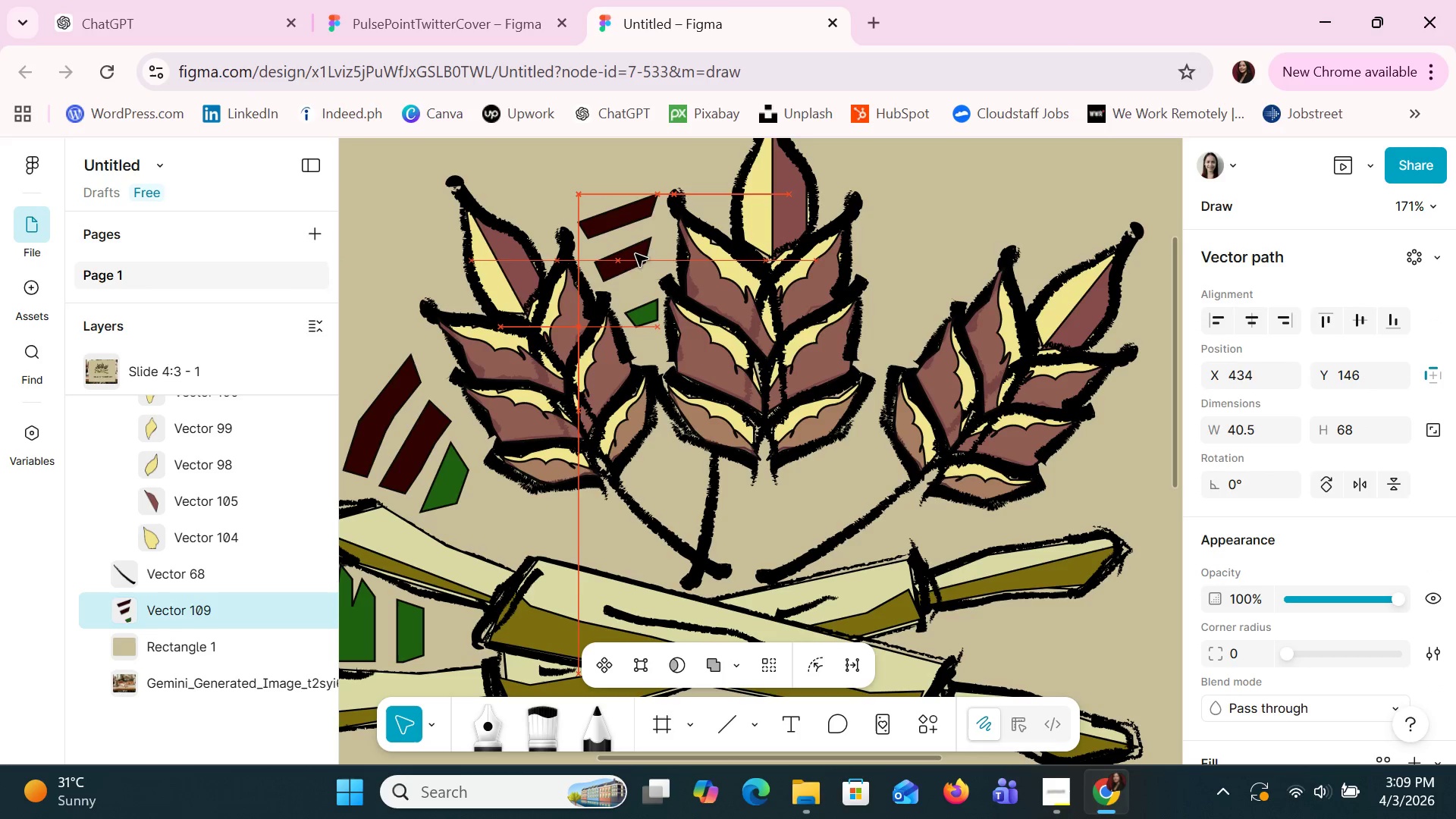 
key(ArrowRight)
 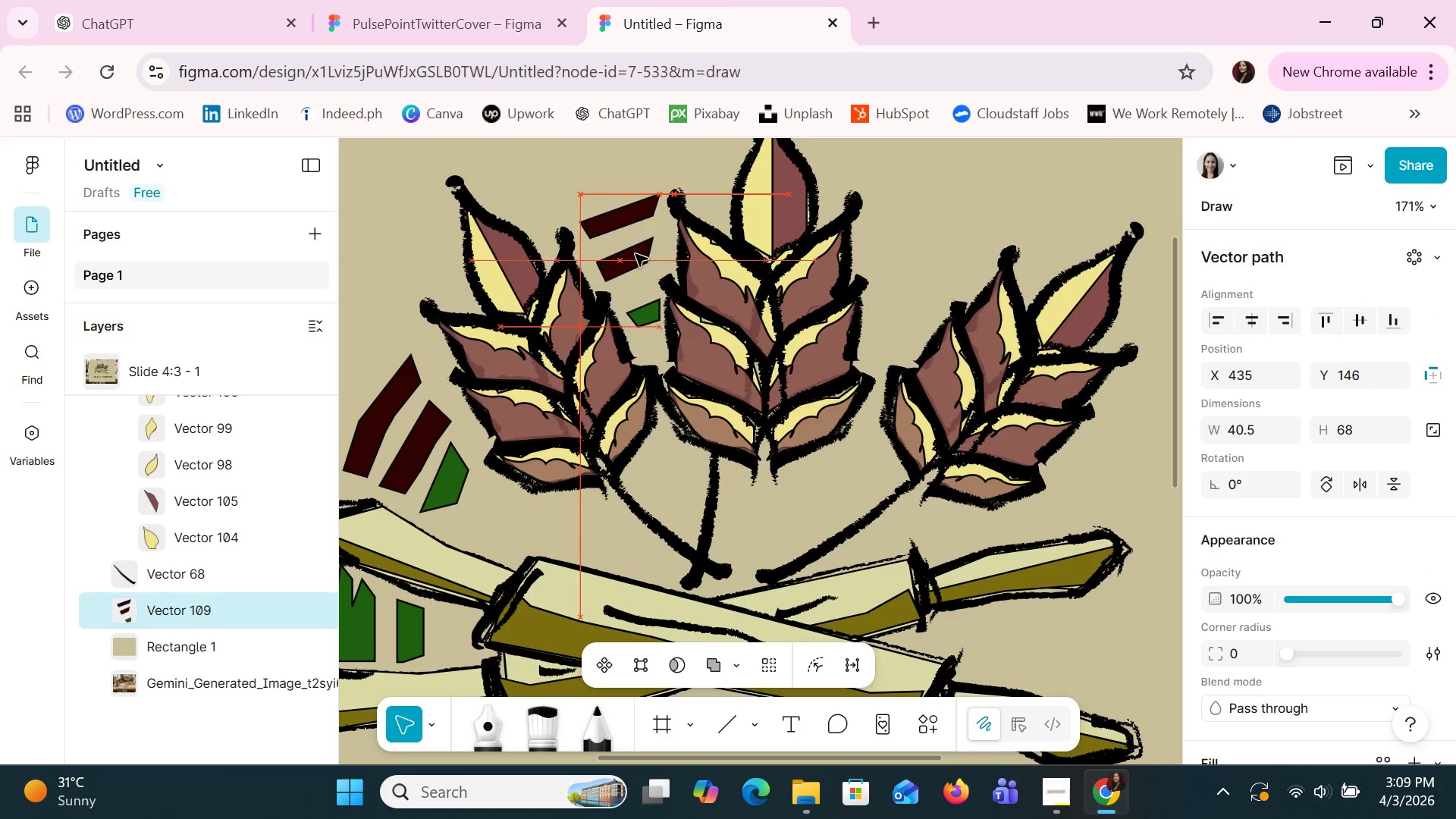 
key(ArrowRight)
 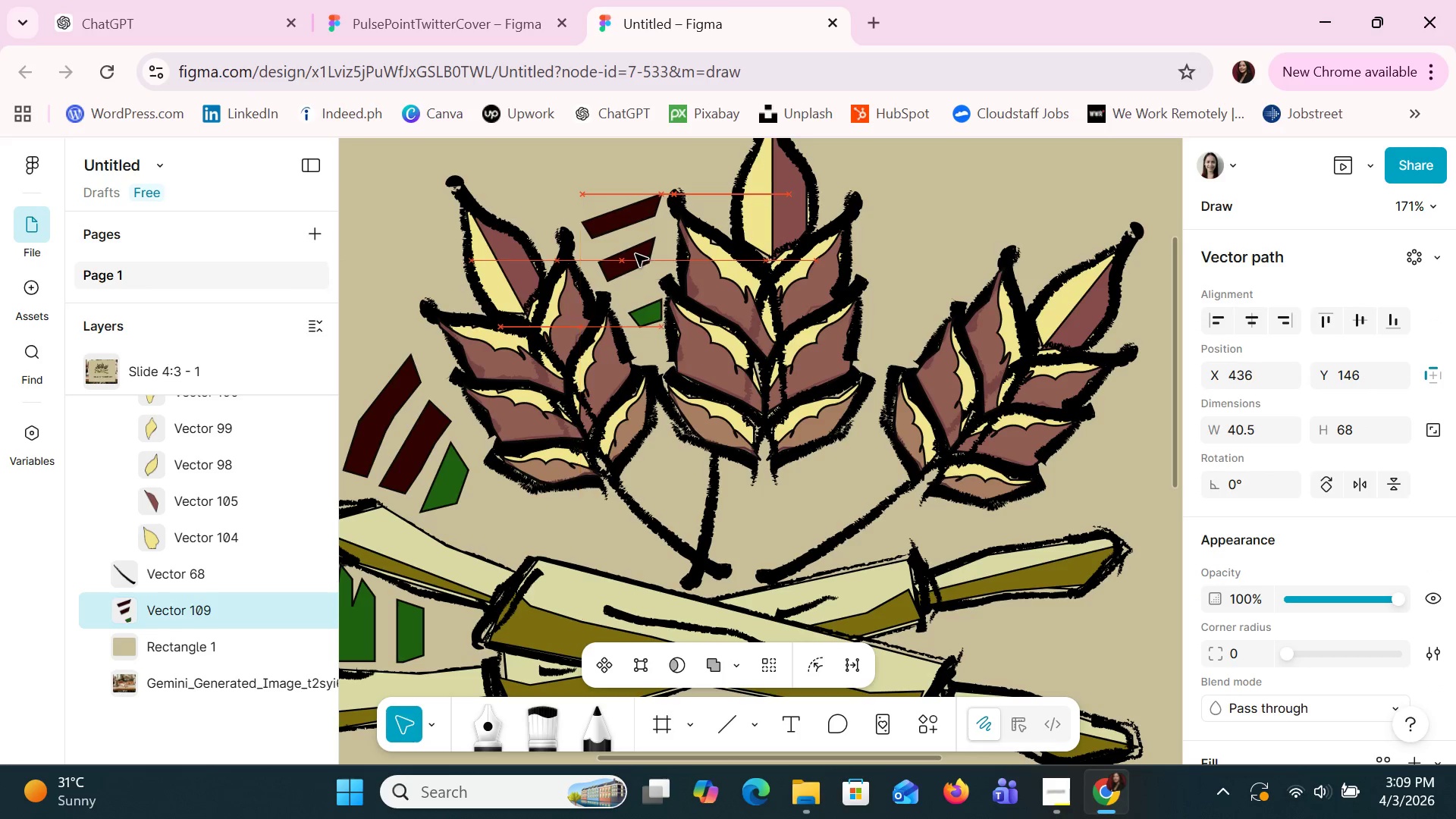 
key(ArrowRight)
 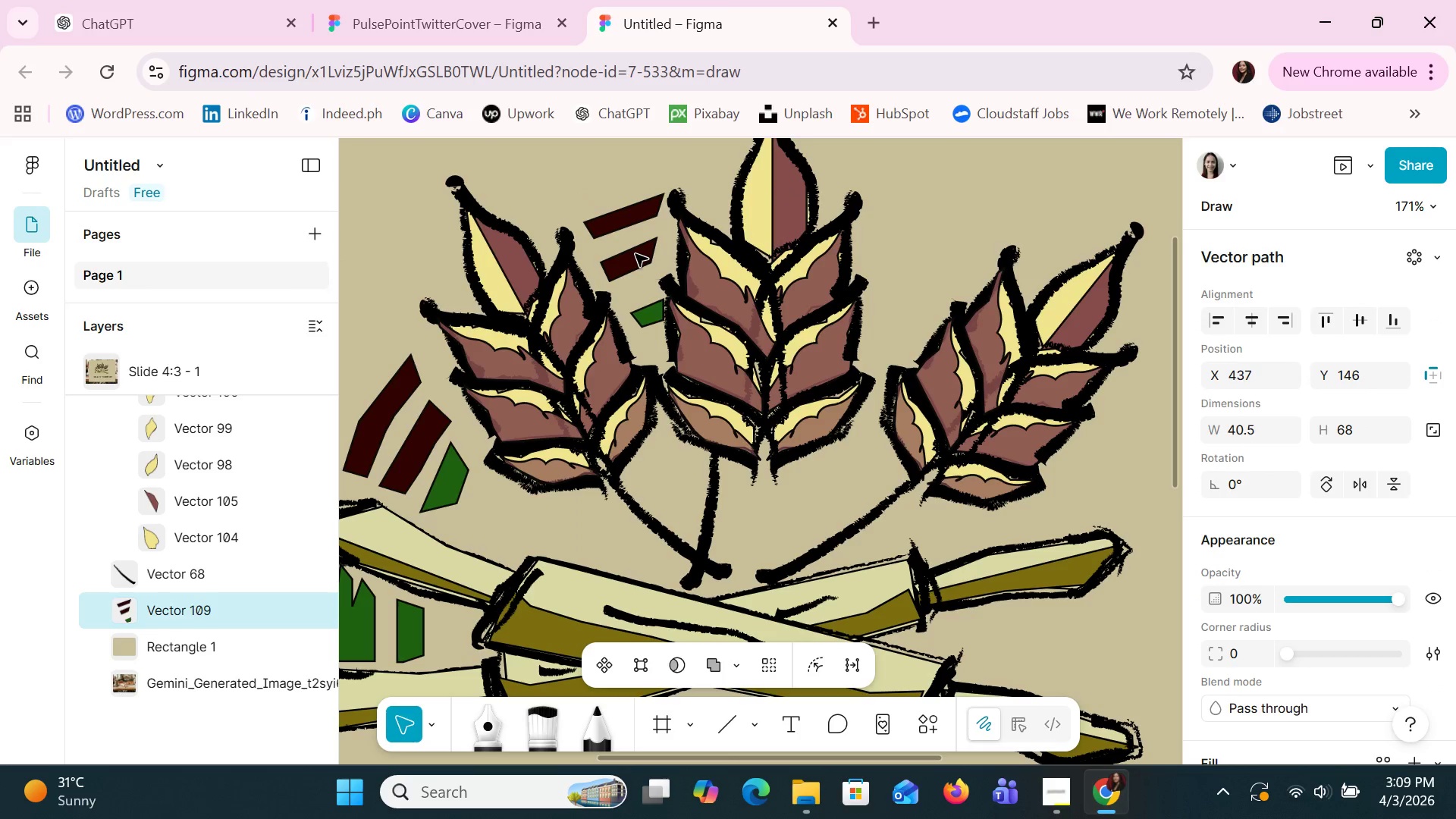 
key(ArrowLeft)
 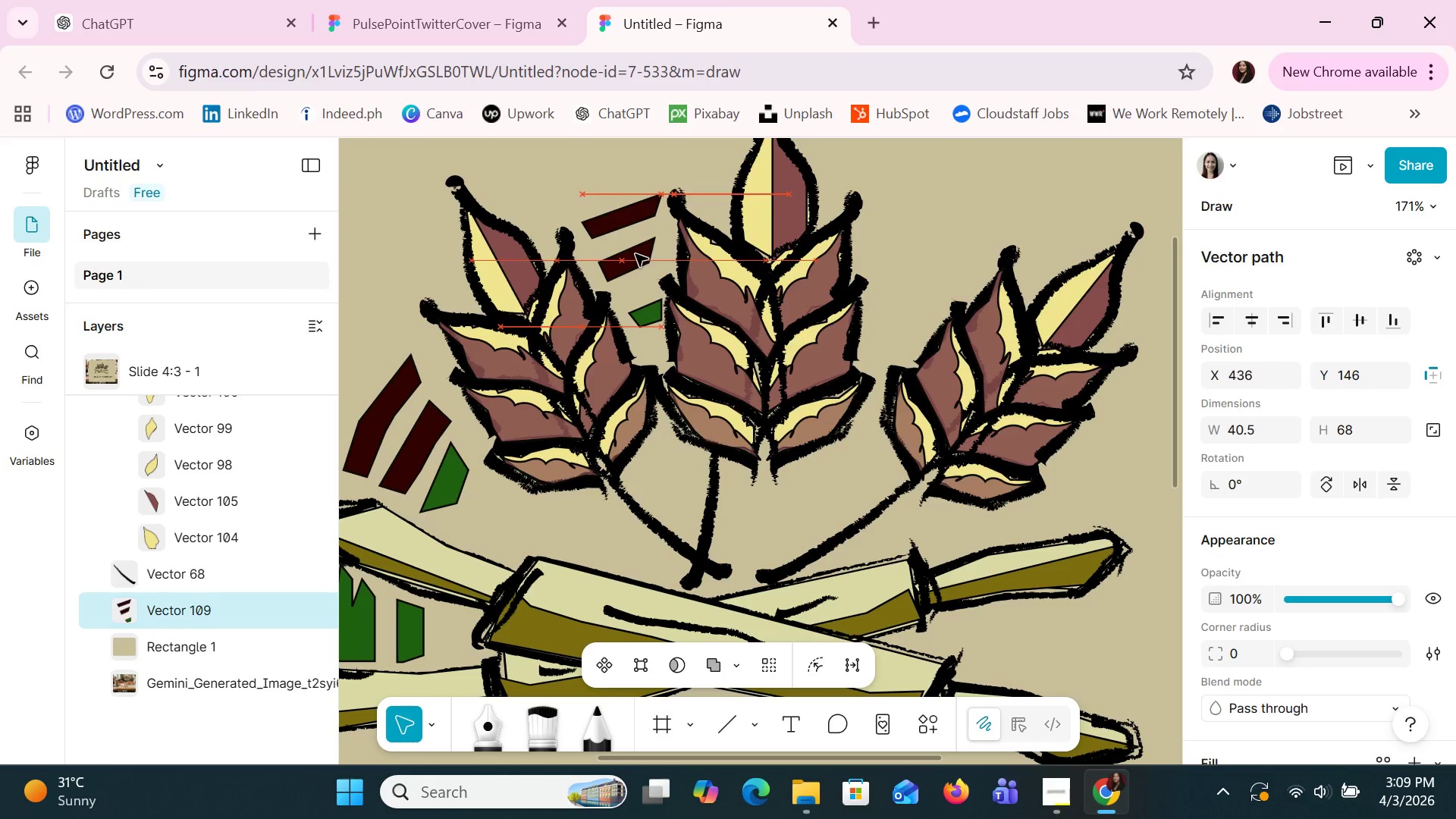 
key(ArrowLeft)
 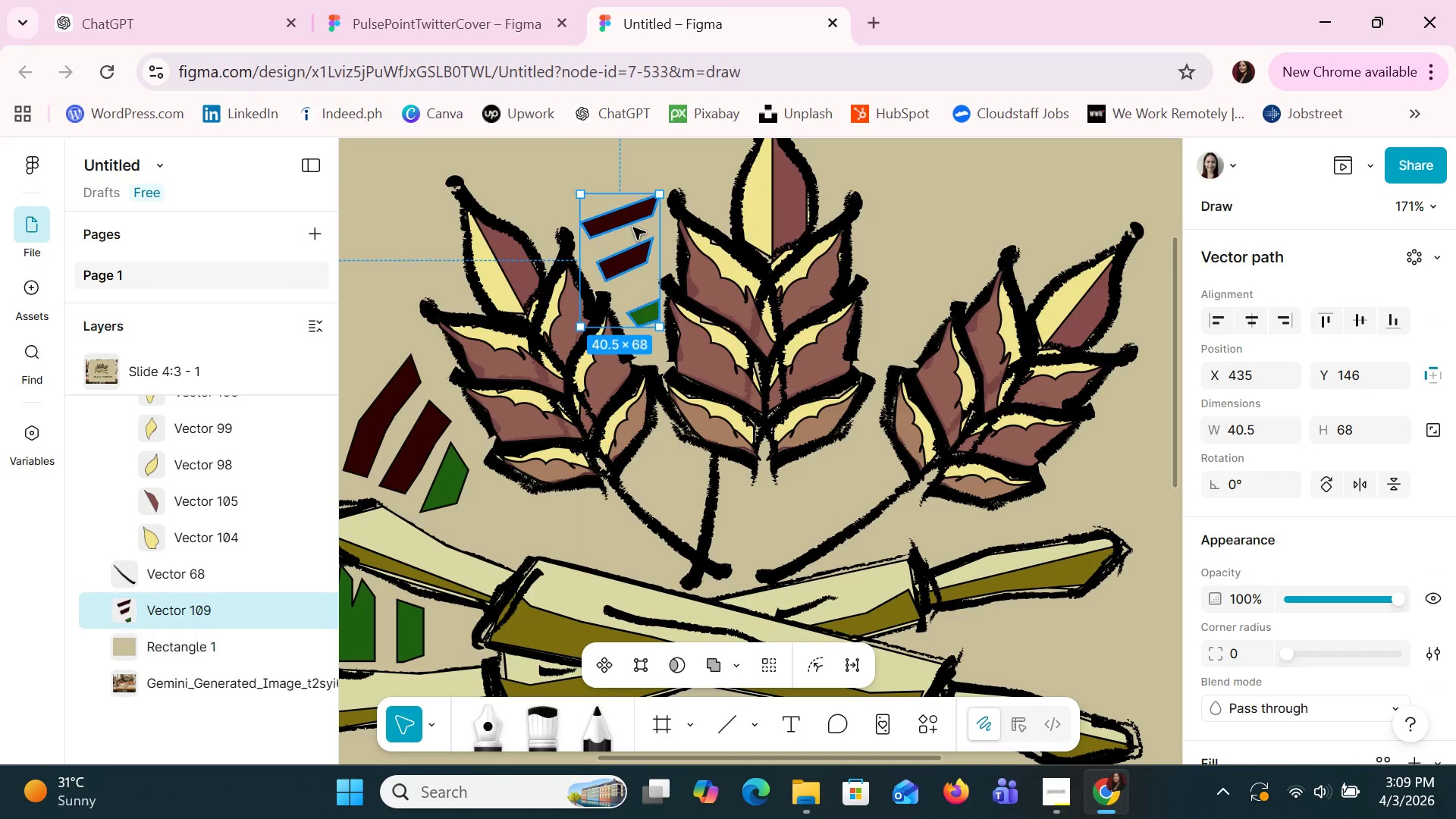 
left_click([633, 219])
 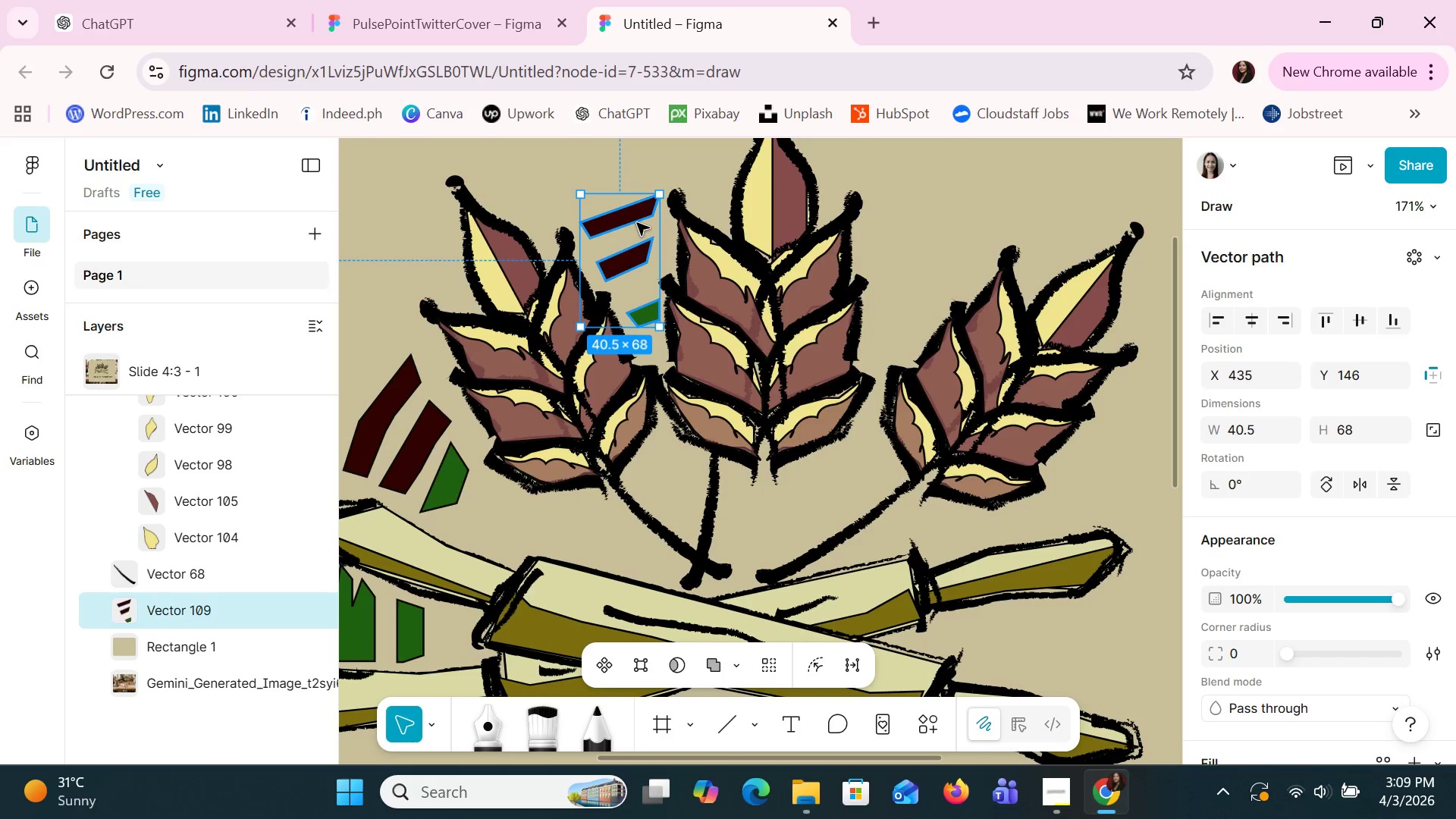 
double_click([637, 212])
 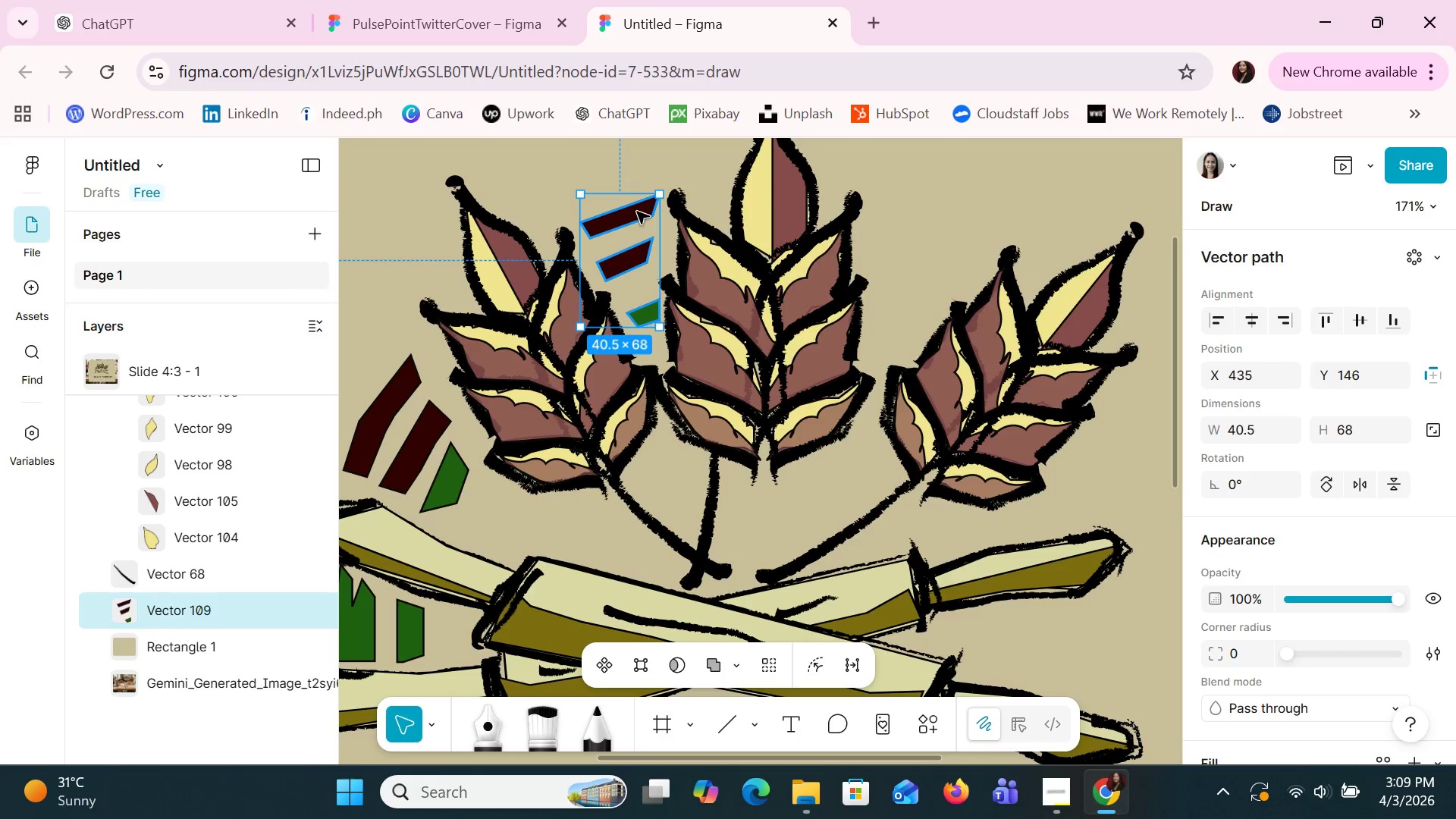 
triple_click([637, 212])
 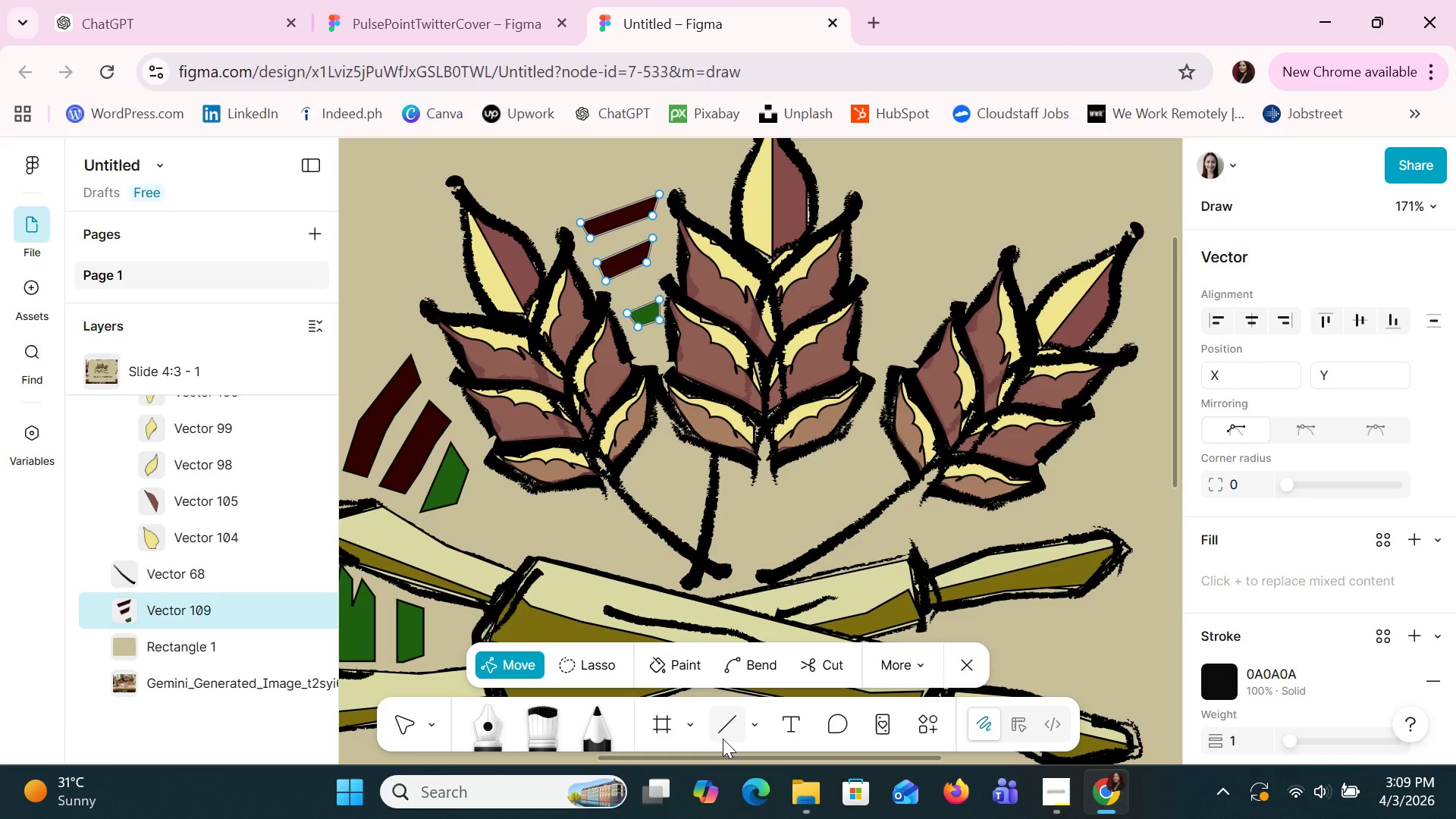 
left_click([695, 661])
 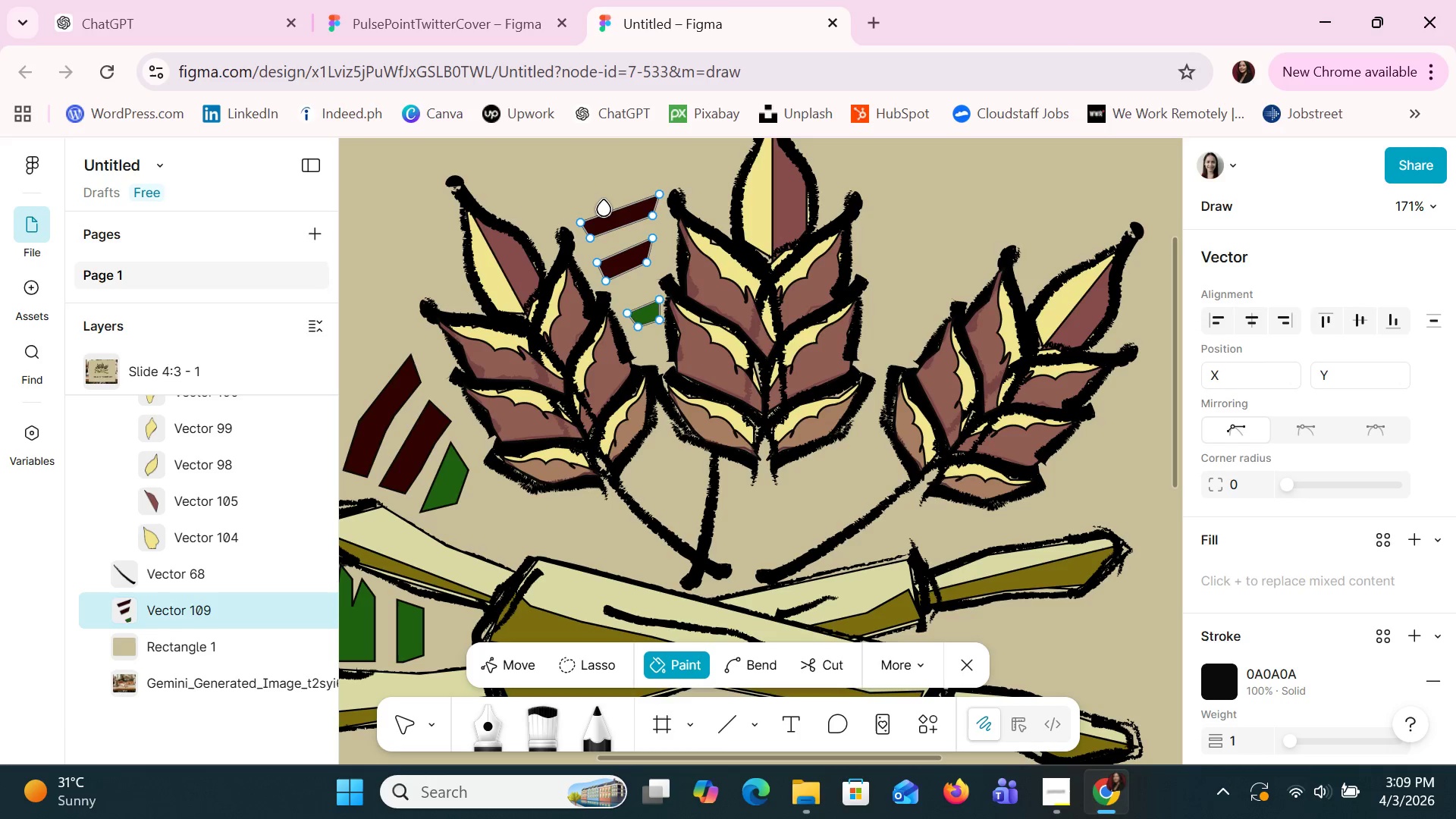 
left_click([610, 210])
 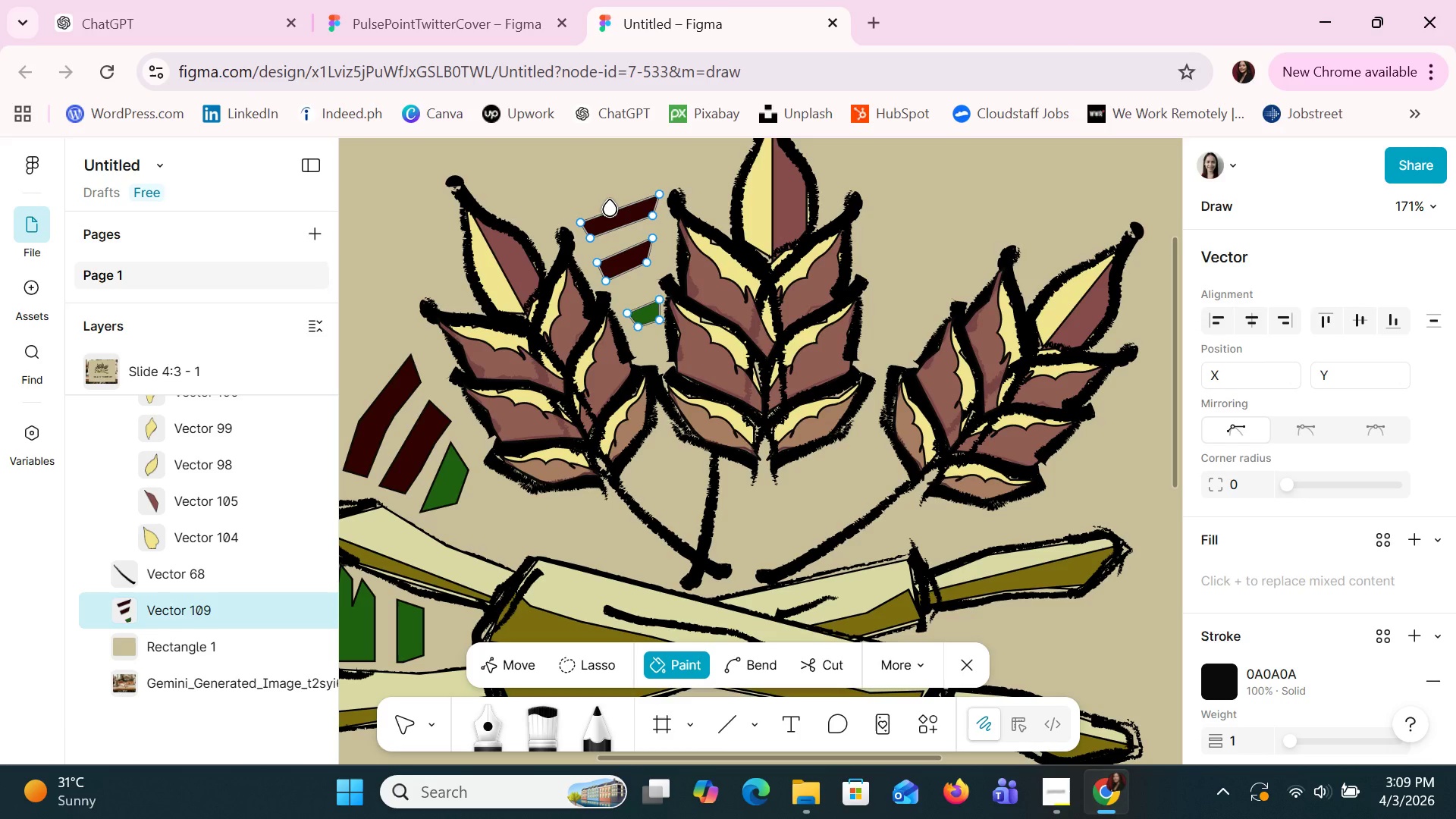 
double_click([610, 210])
 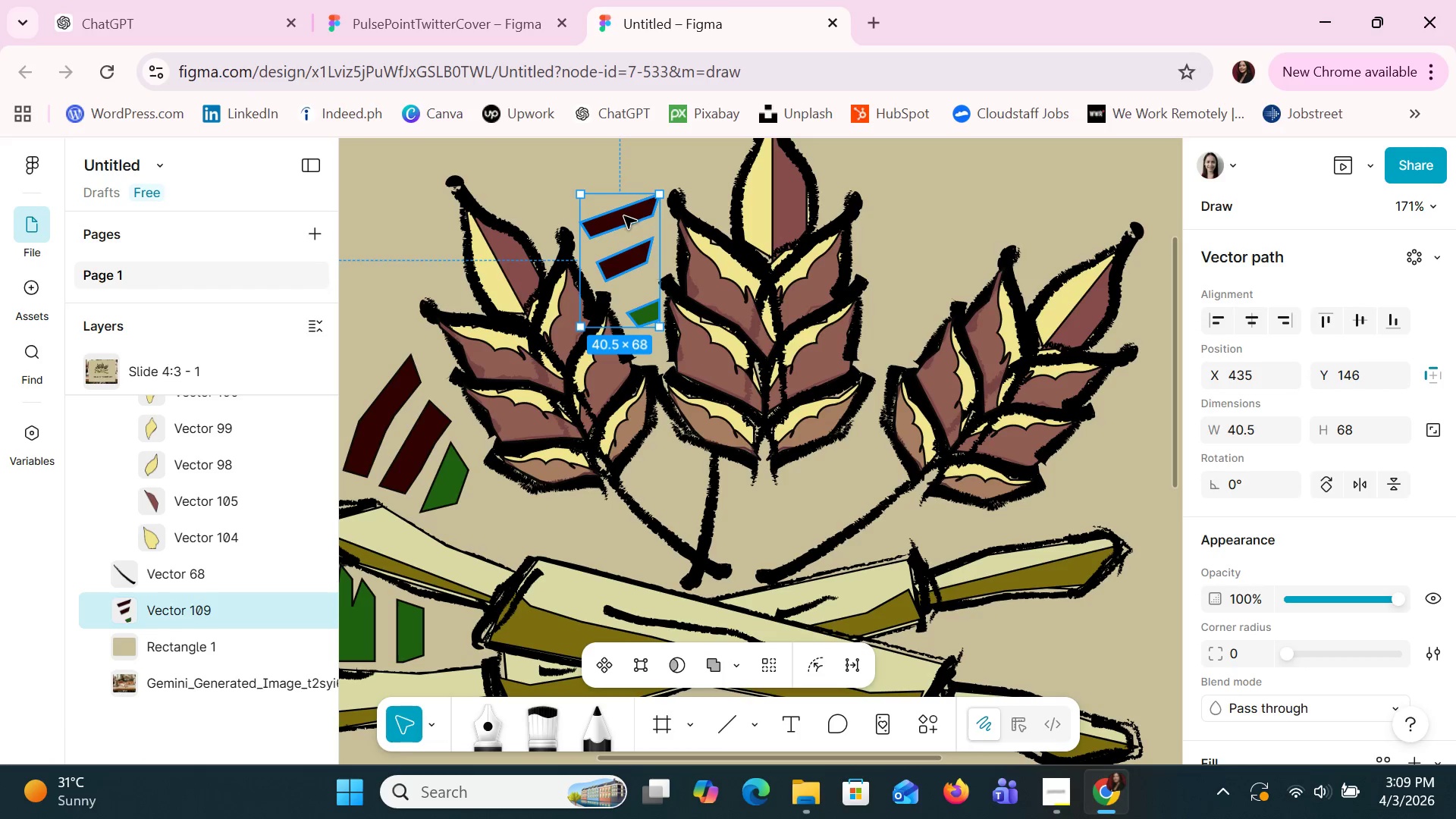 
double_click([624, 219])
 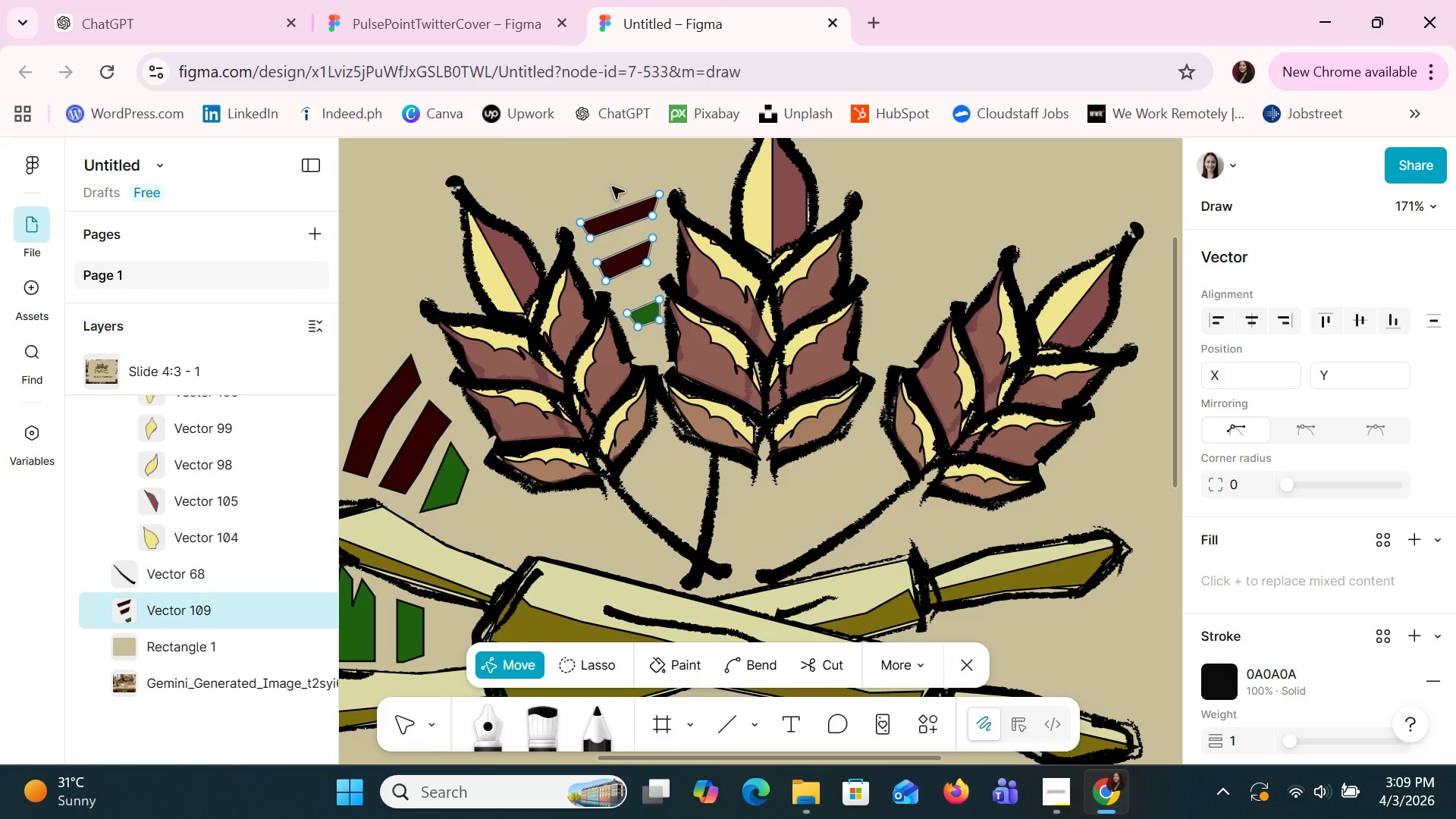 
double_click([622, 216])
 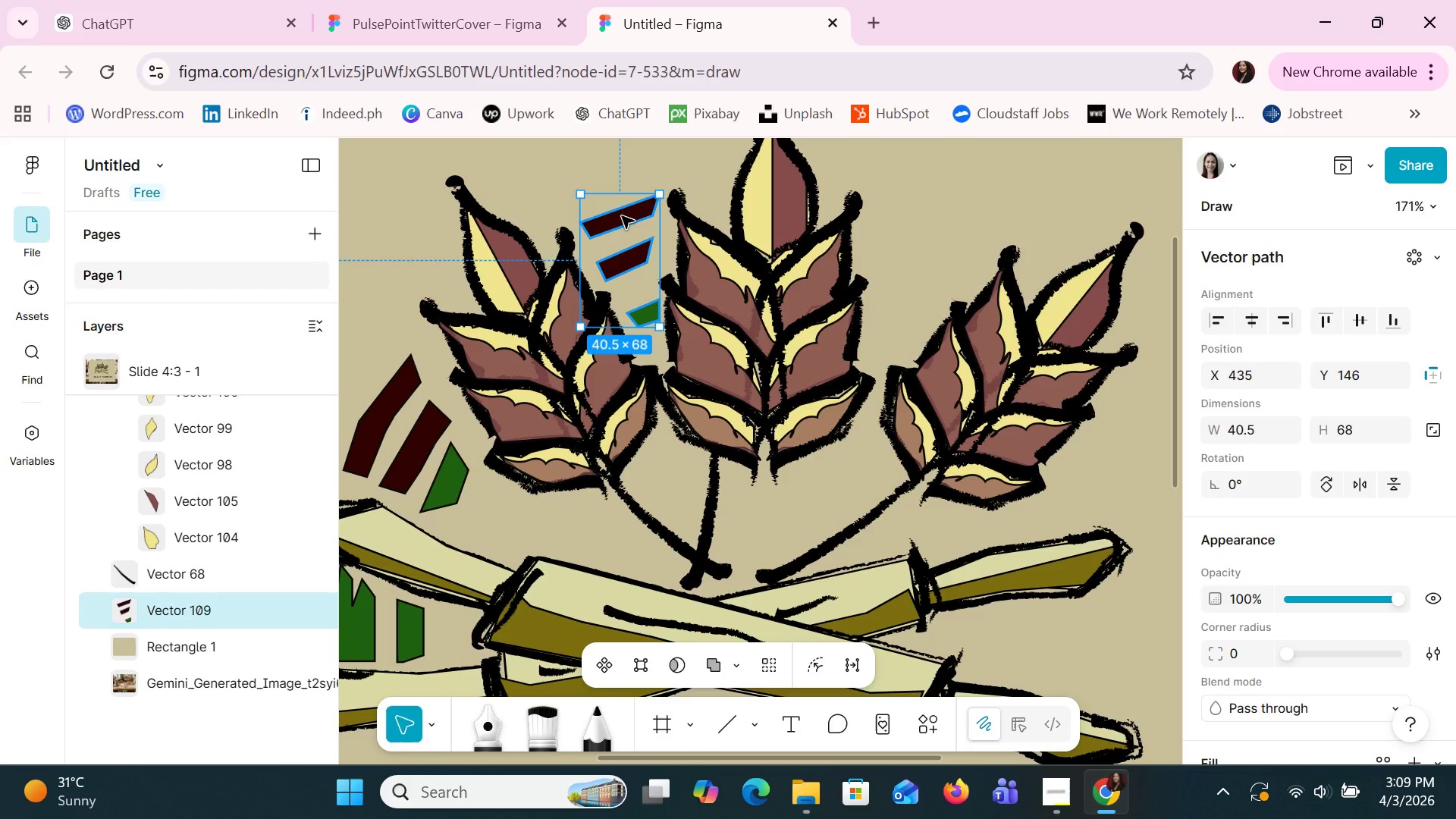 
double_click([622, 216])
 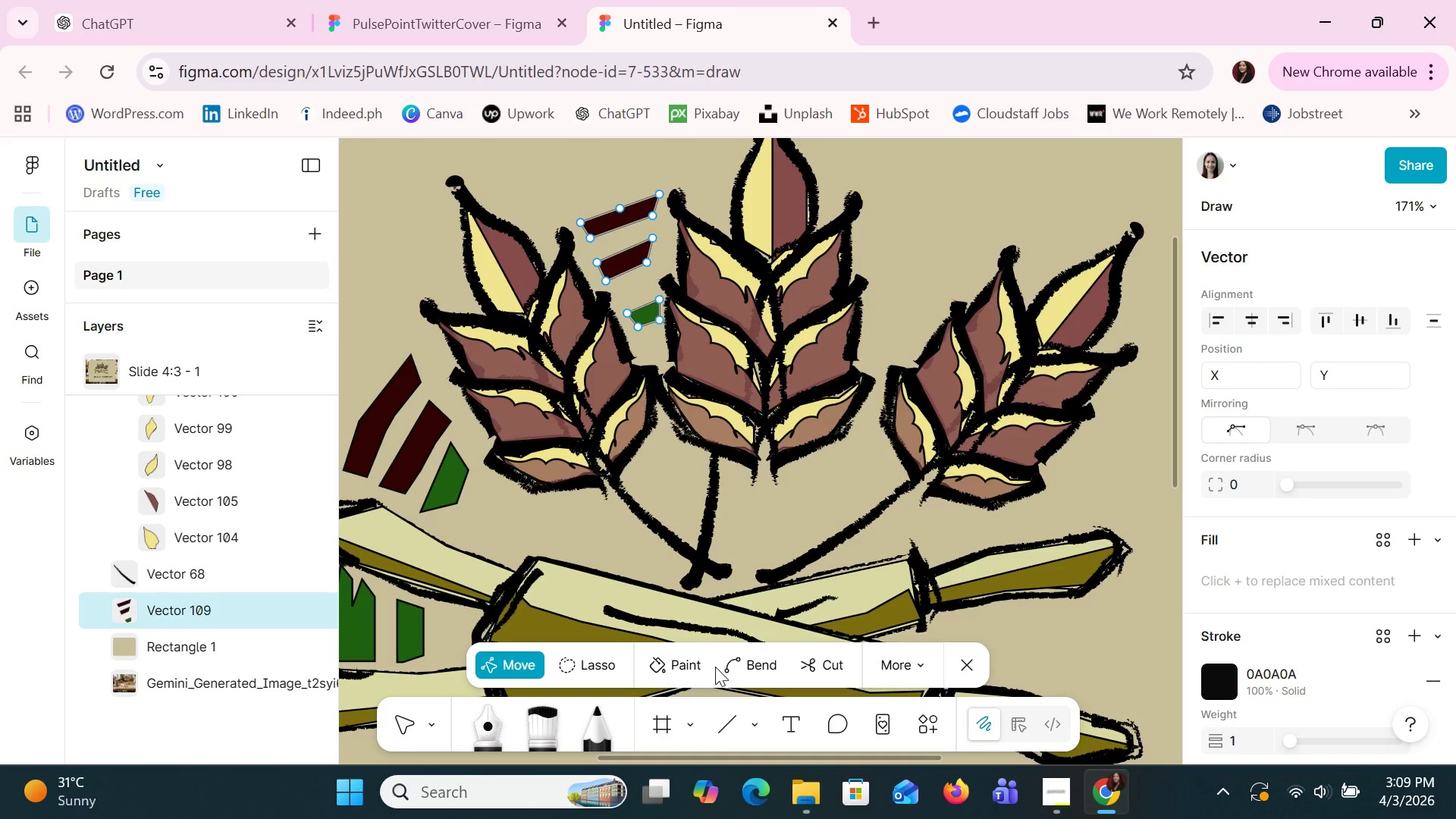 
left_click([688, 663])
 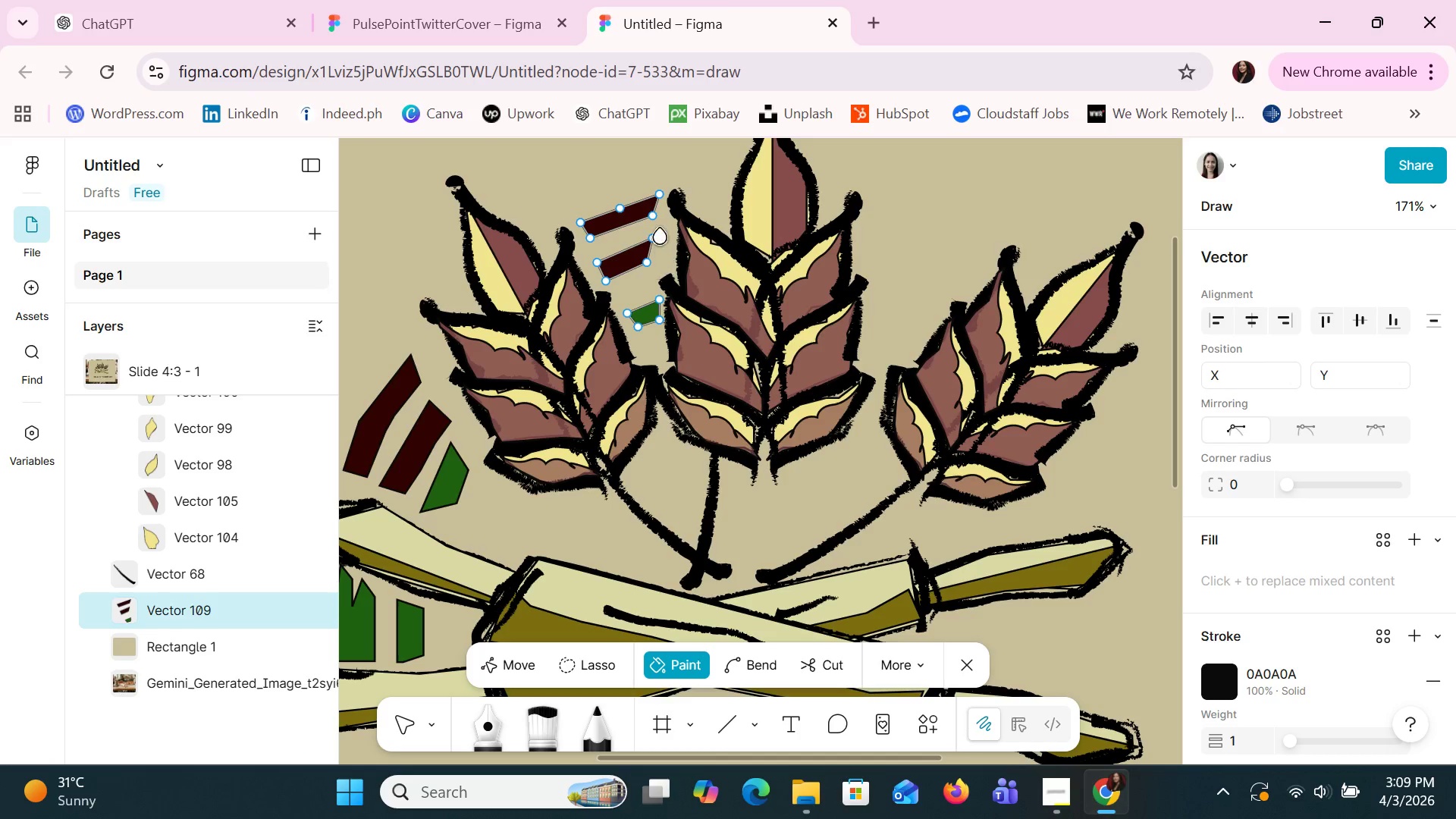 
left_click([648, 203])
 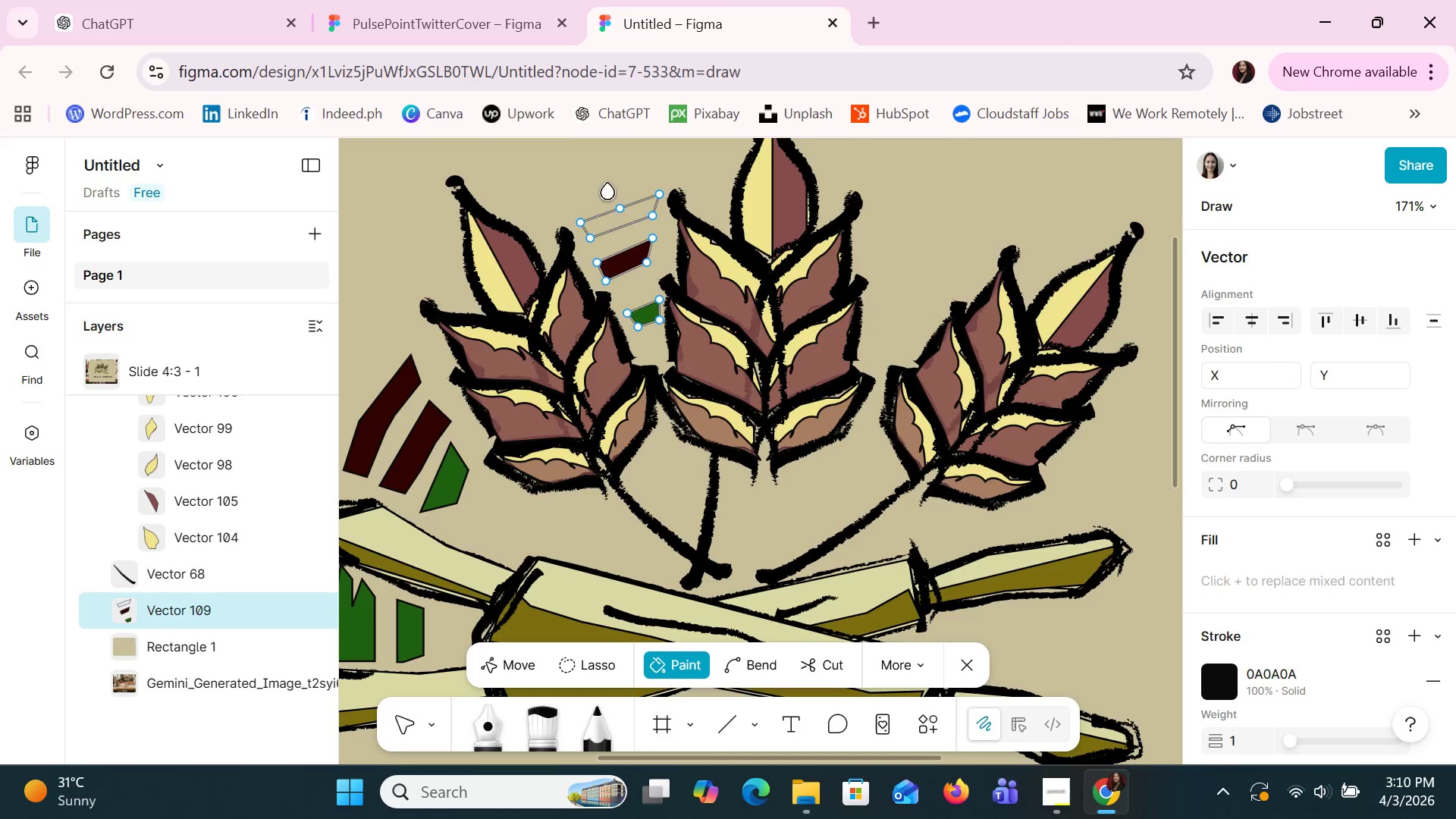 
double_click([630, 212])
 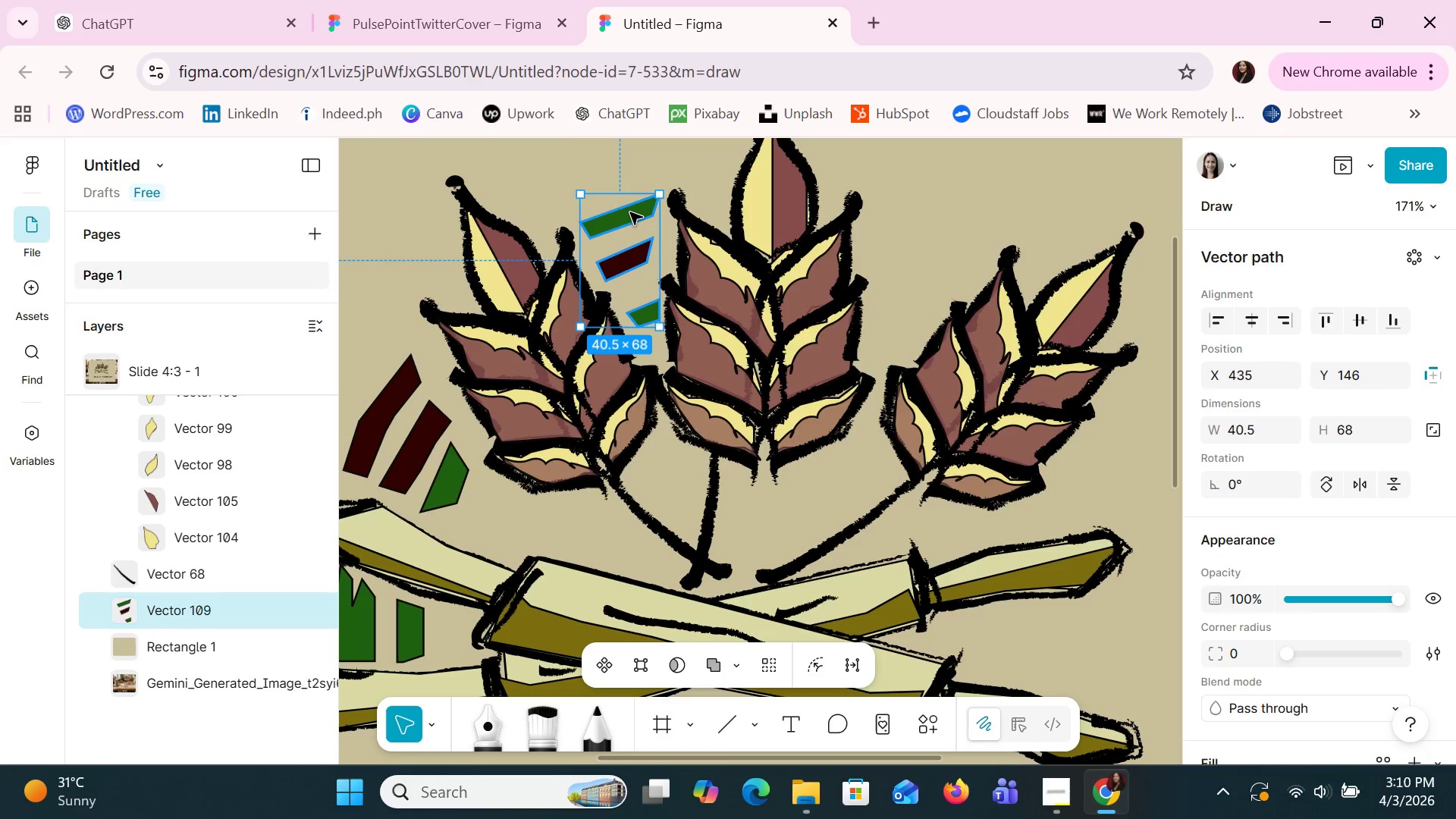 
double_click([630, 212])
 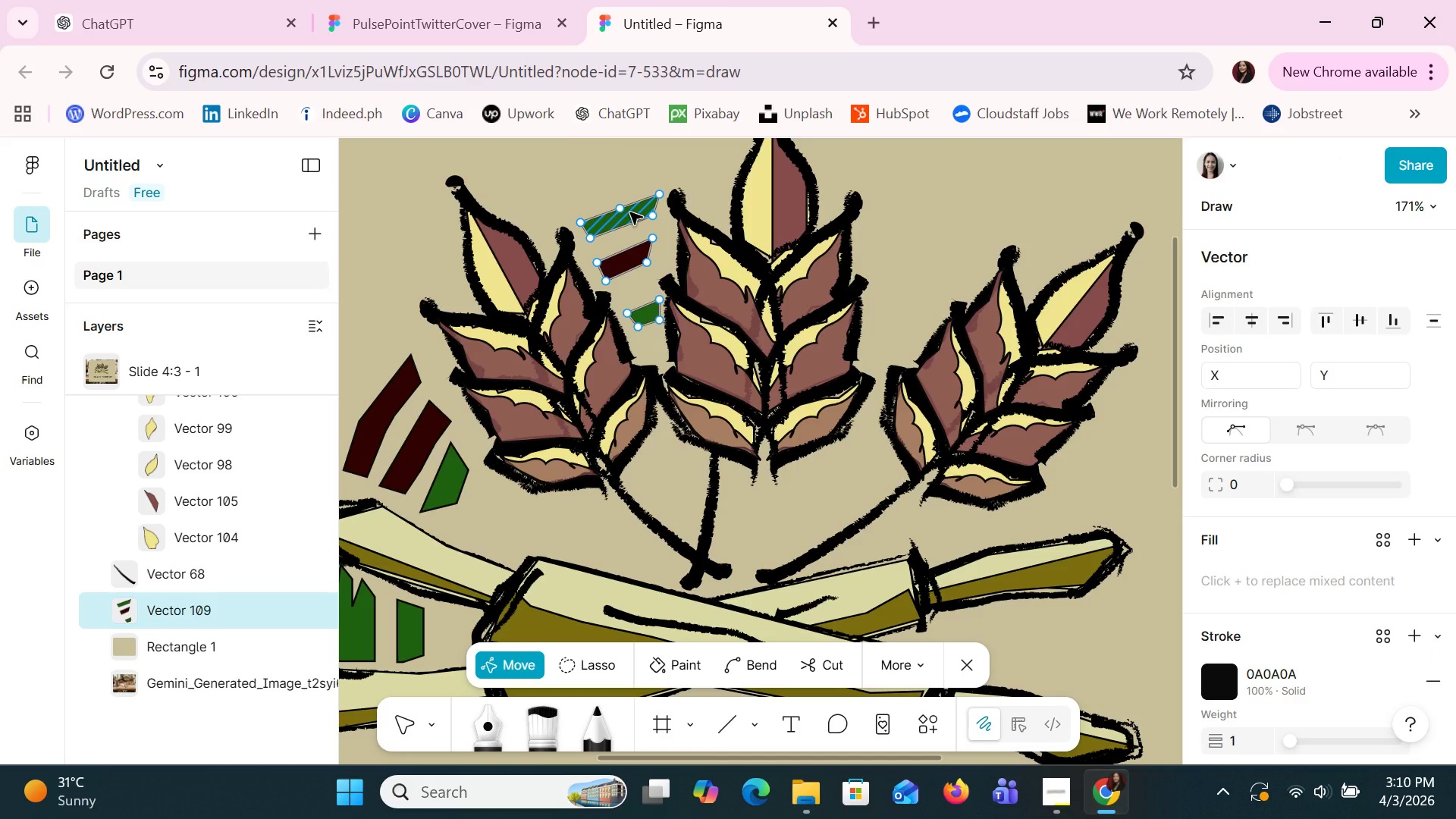 
left_click([630, 212])
 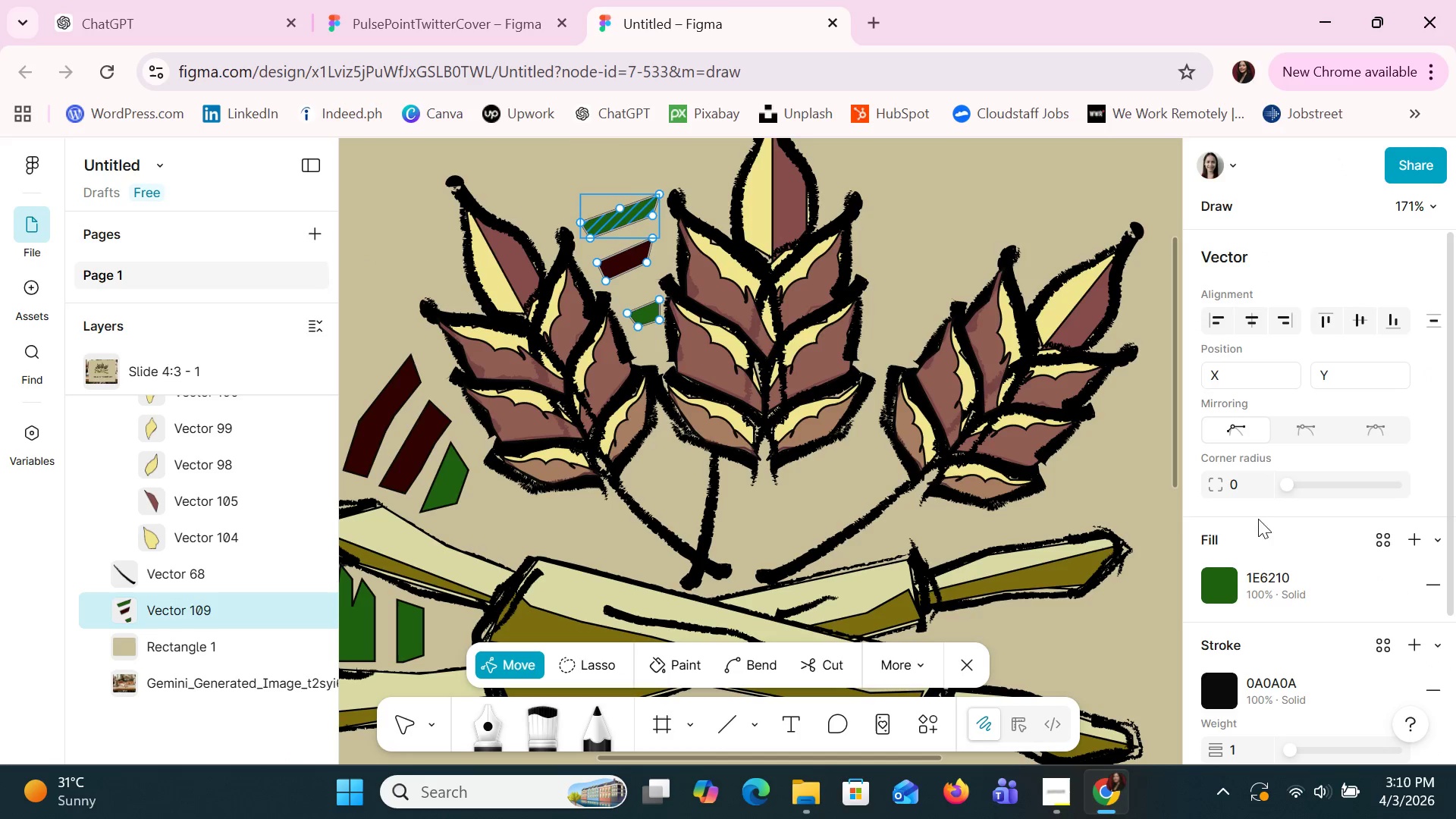 
mouse_move([1234, 558])
 